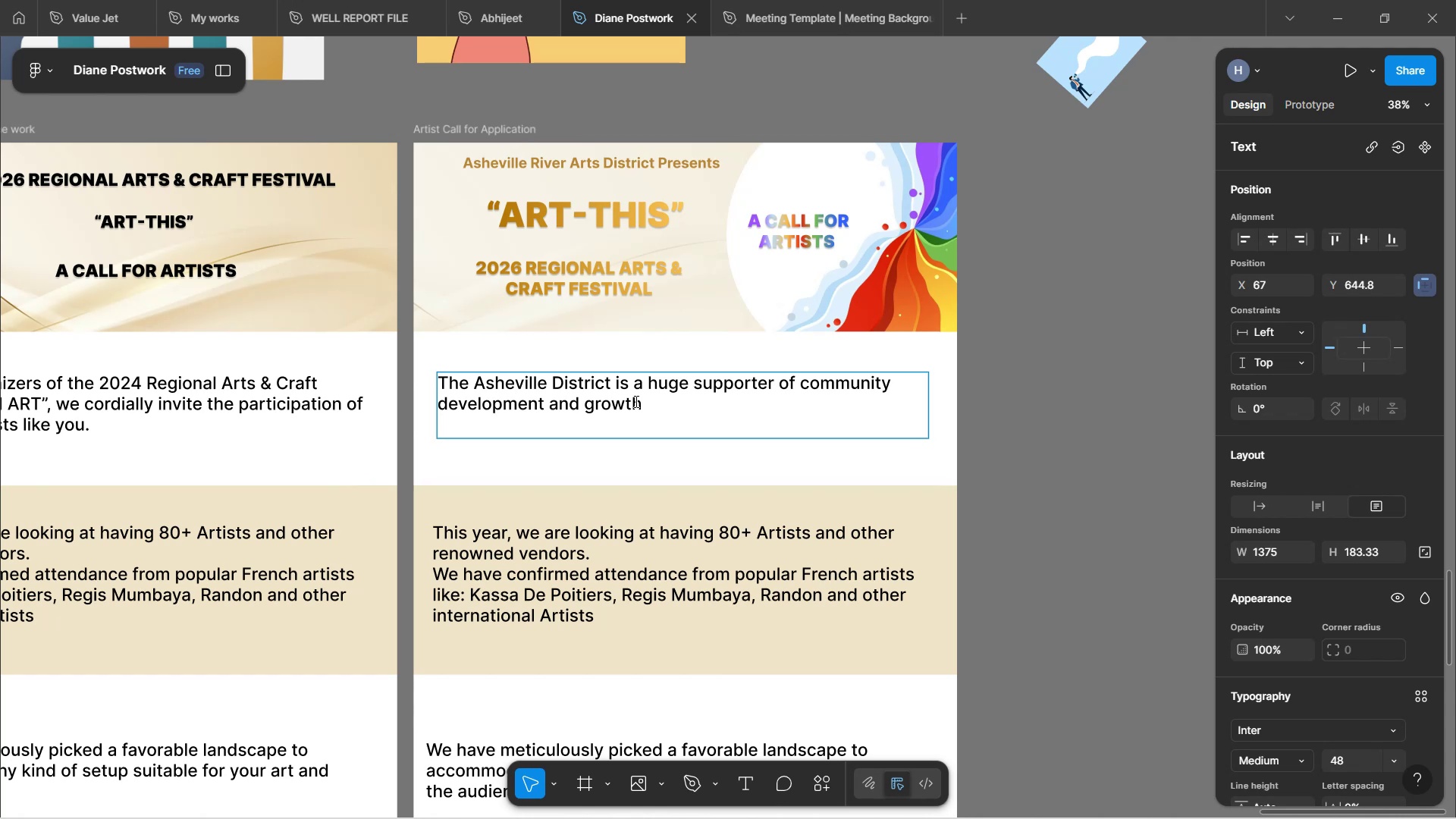 
wait(15.17)
 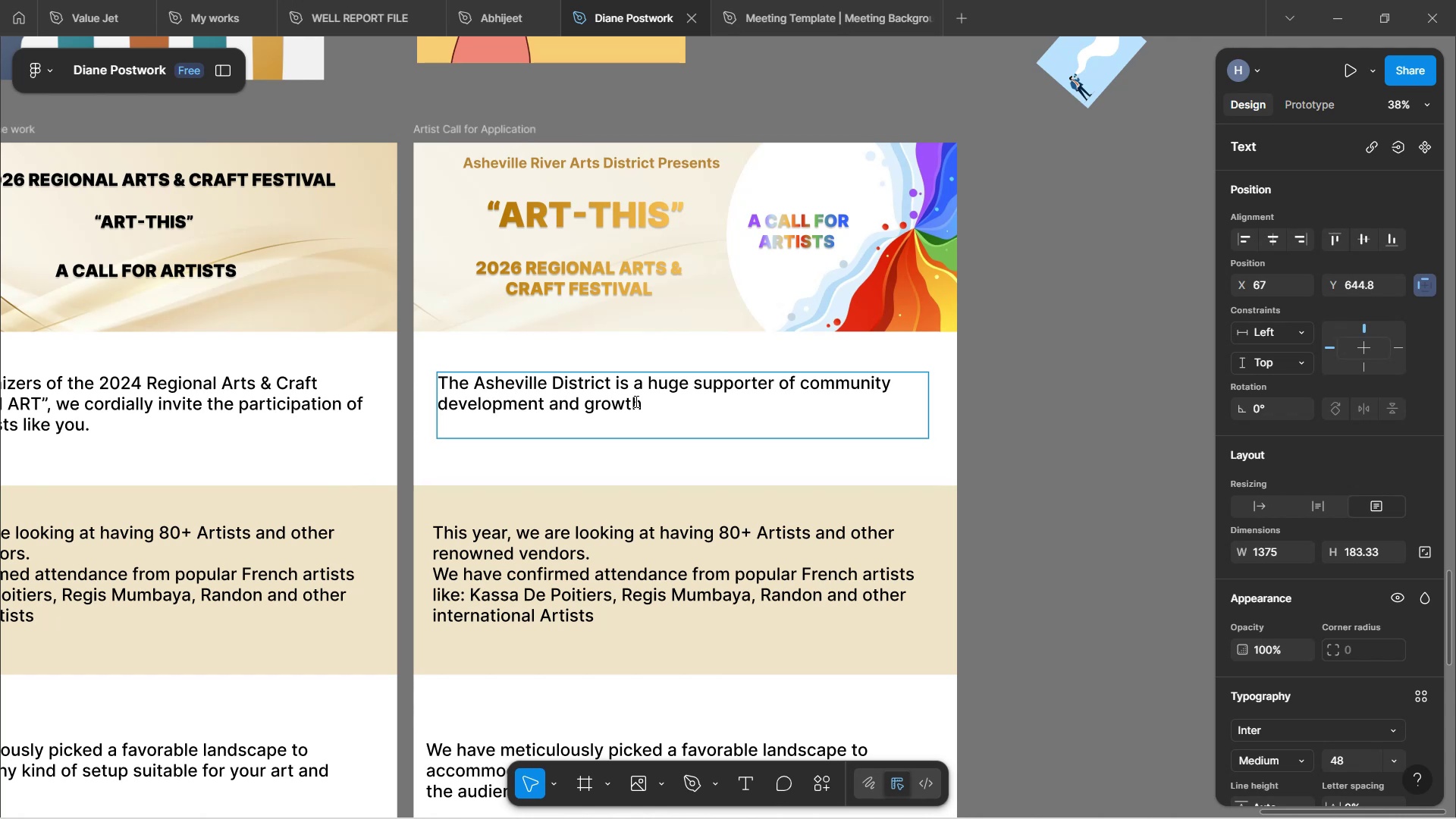 
type(. In her way to show )
 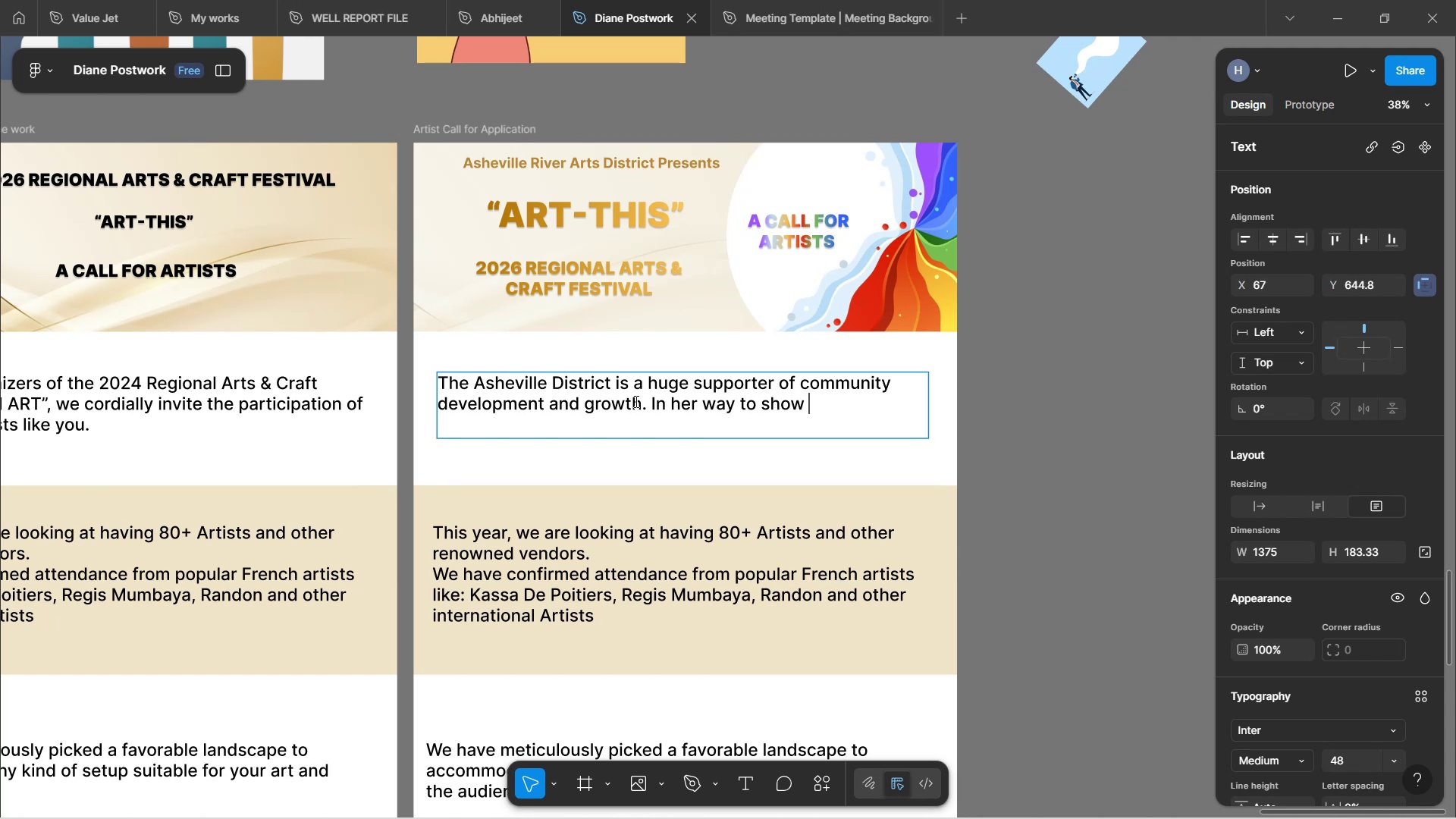 
key(Backspace)
type( their support)
 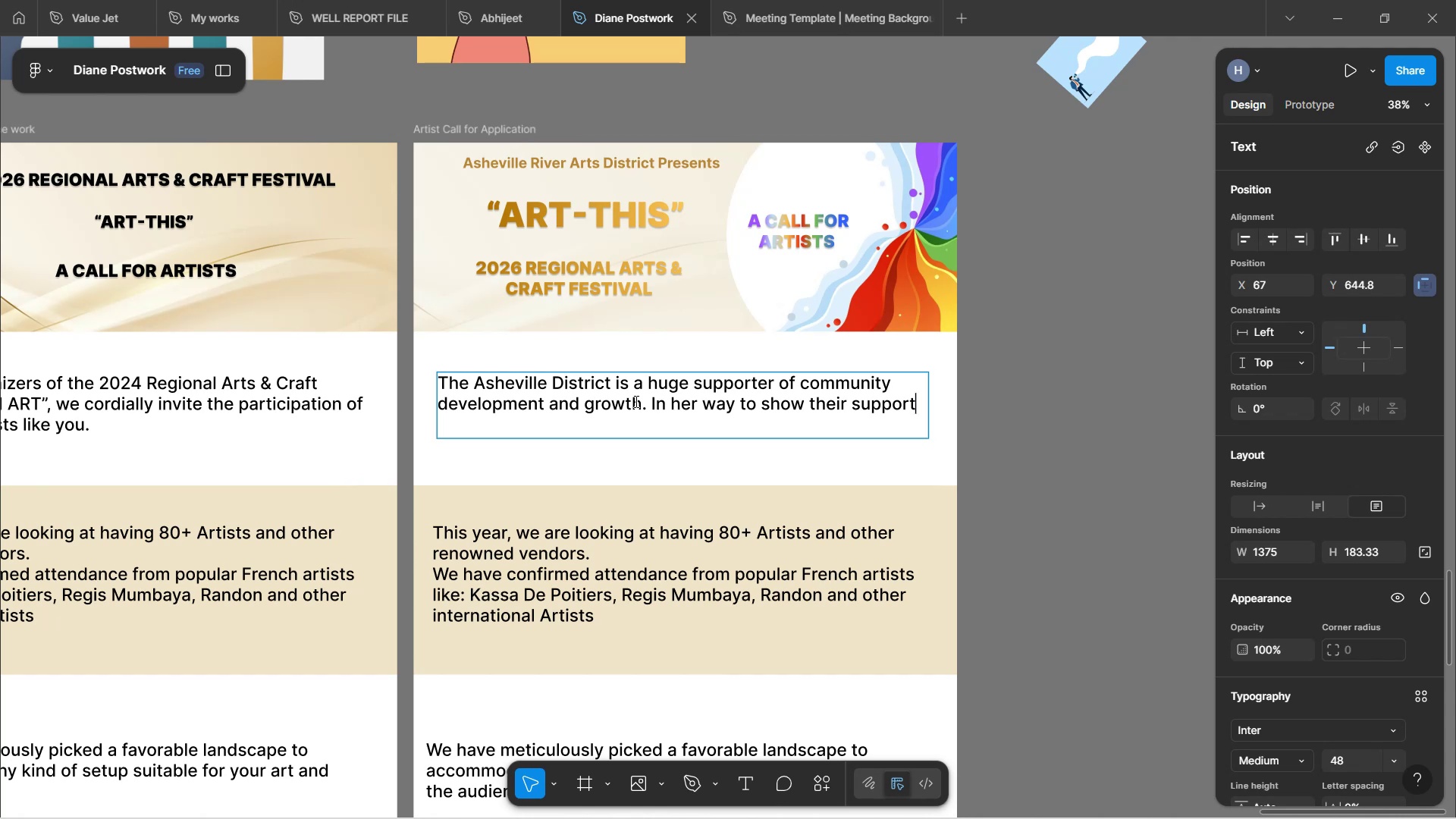 
wait(36.82)
 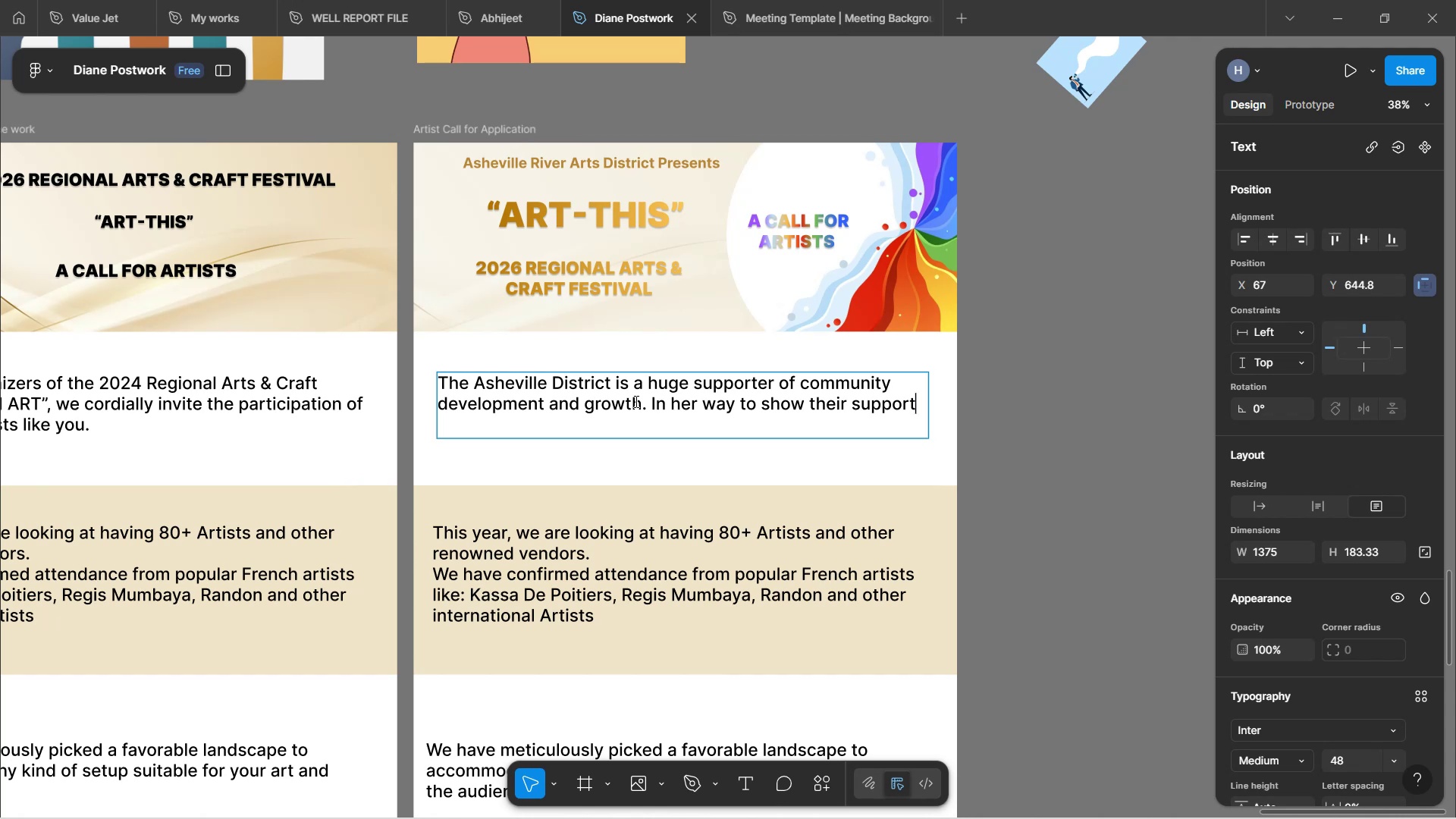 
key(Comma)
 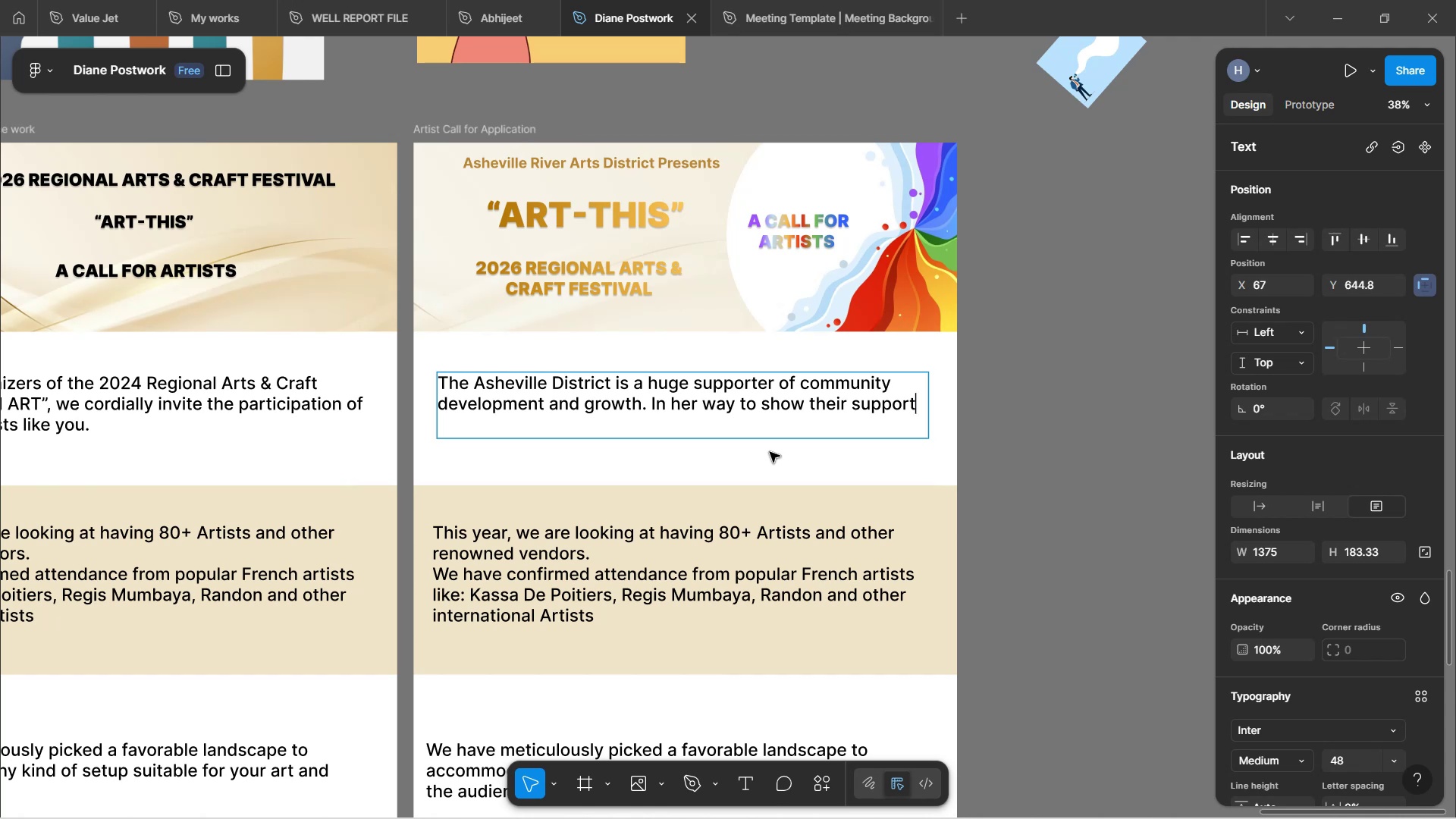 
key(Space)
 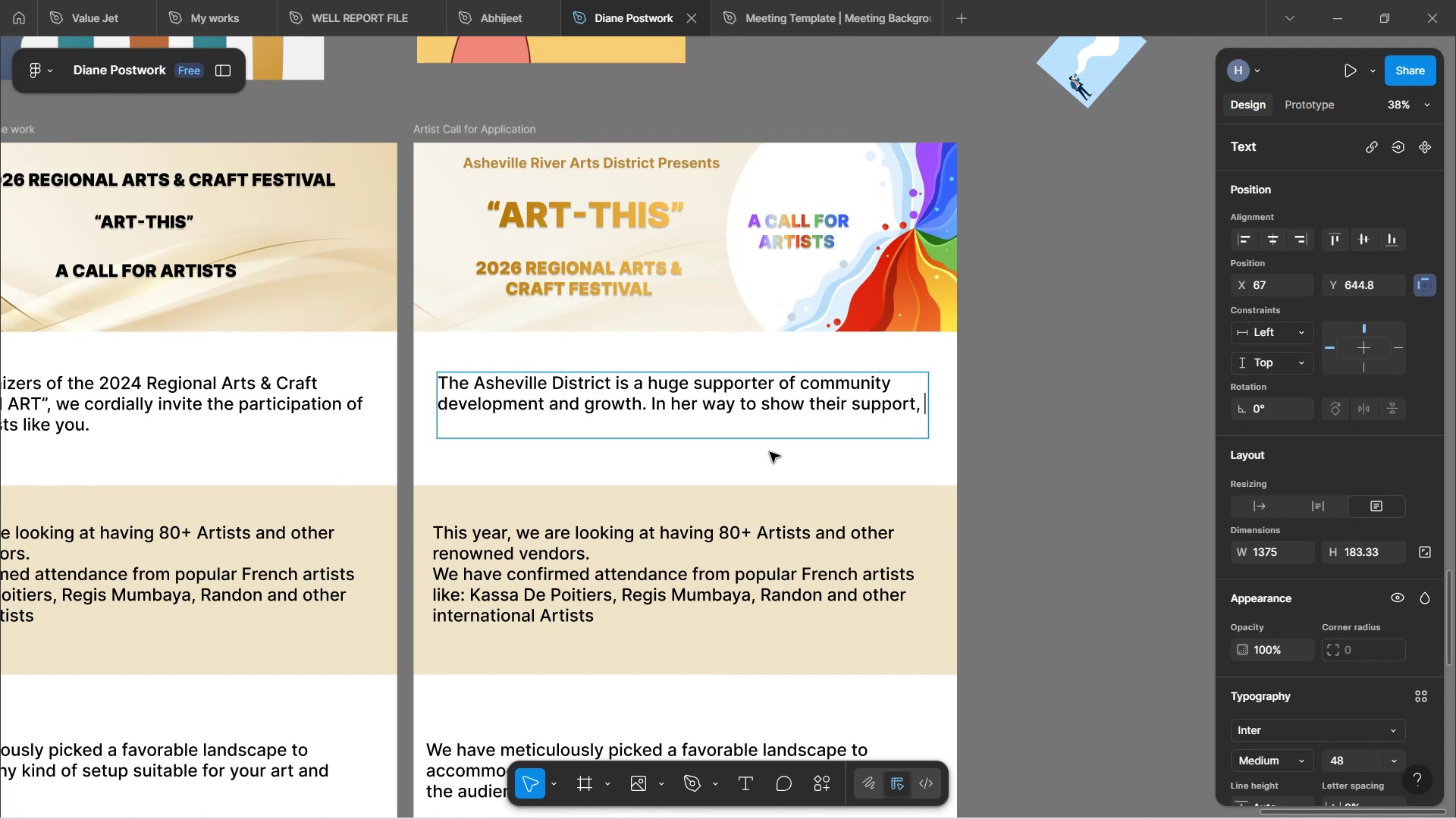 
key(Backspace)
key(Backspace)
type(, have )
key(Backspace)
key(Backspace)
key(Backspace)
key(Backspace)
key(Backspace)
type(the district has granted and )
key(Backspace)
key(Backspace)
key(Backspace)
key(Backspace)
key(Backspace)
key(Backspace)
key(Backspace)
key(Backspace)
key(Backspace)
key(Backspace)
key(Backspace)
key(Backspace)
type(permiter)
key(Backspace)
key(Backspace)
type(ted the )
 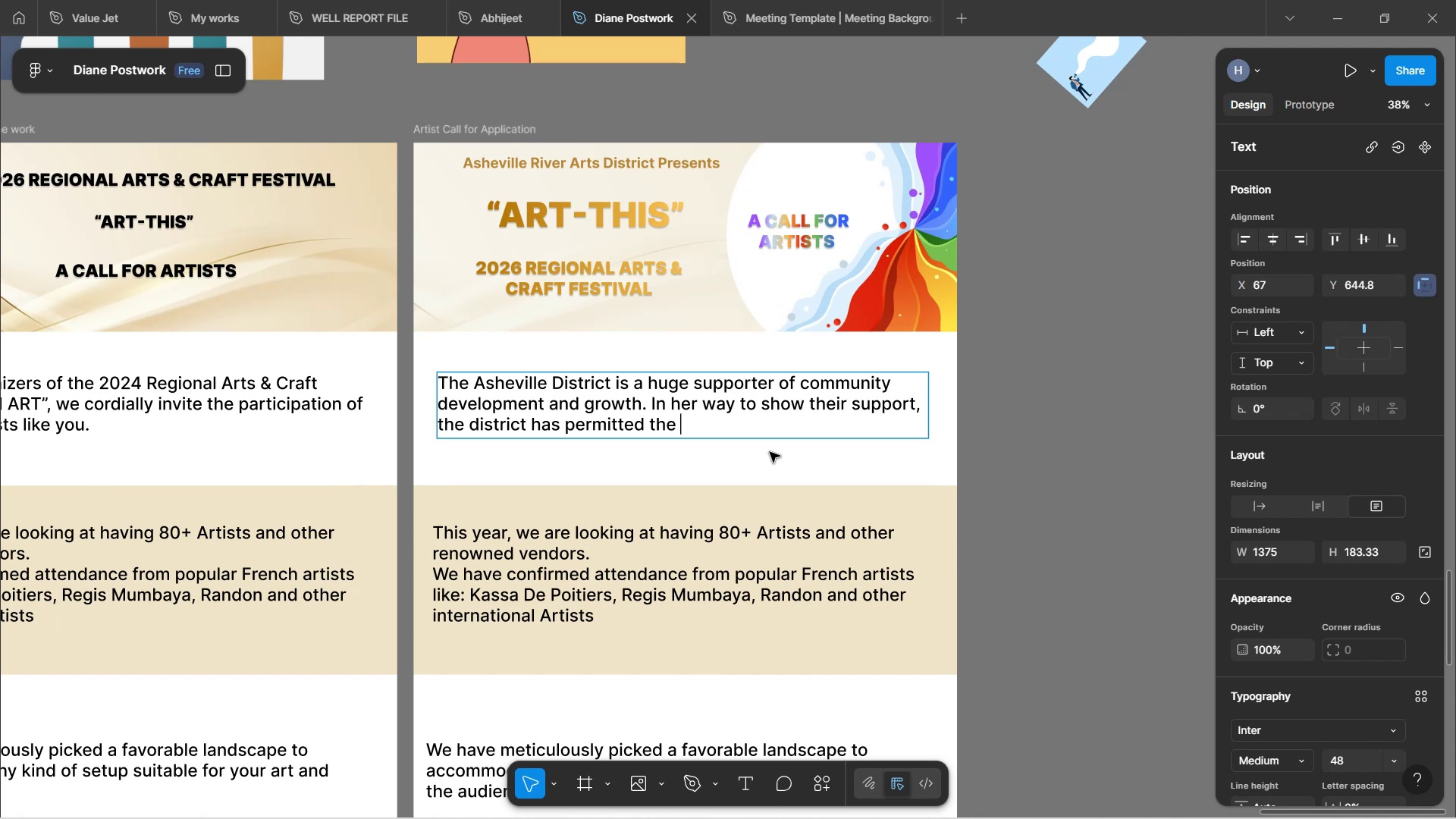 
wait(72.79)
 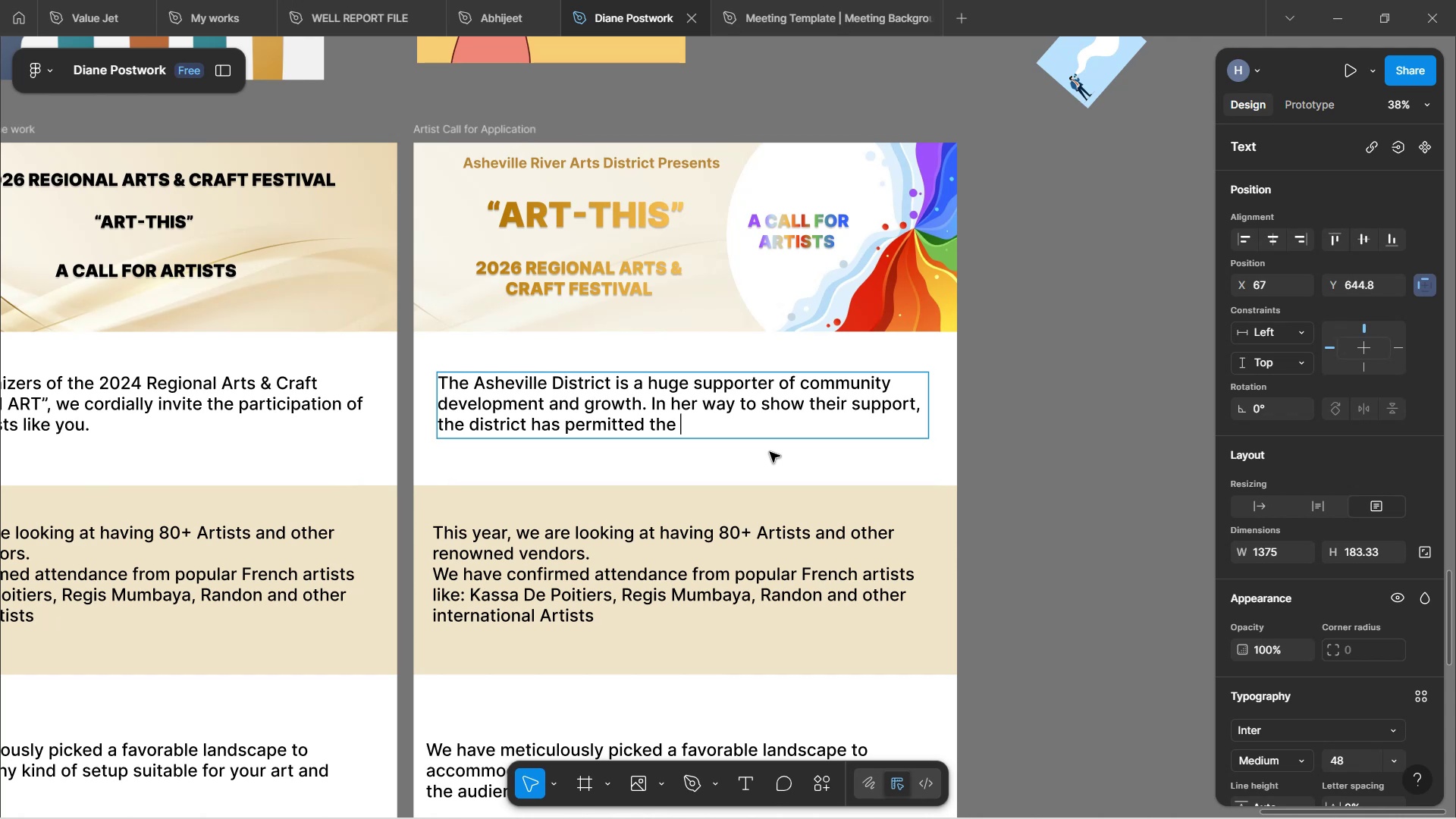 
left_click([733, 425])
 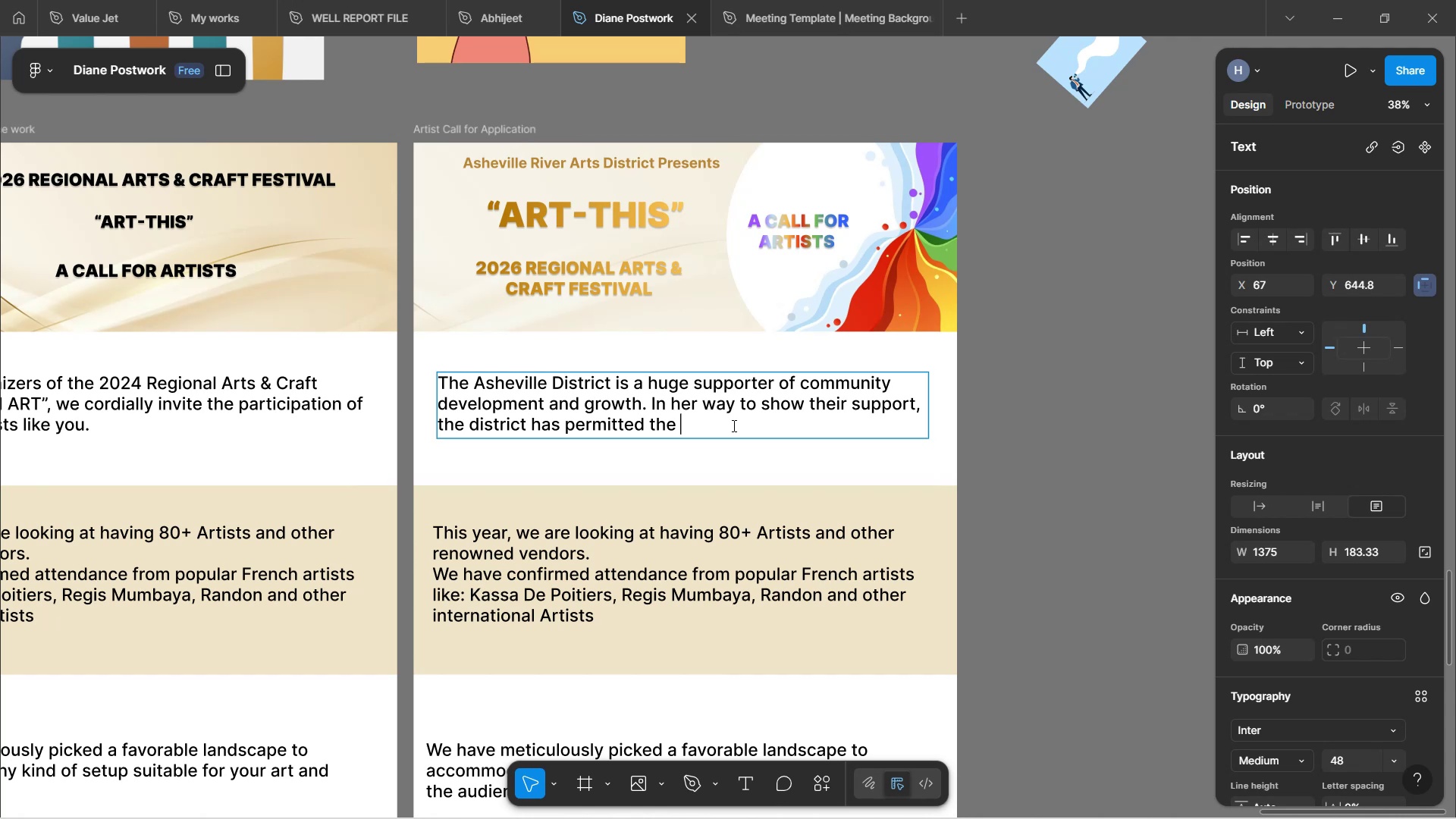 
wait(40.68)
 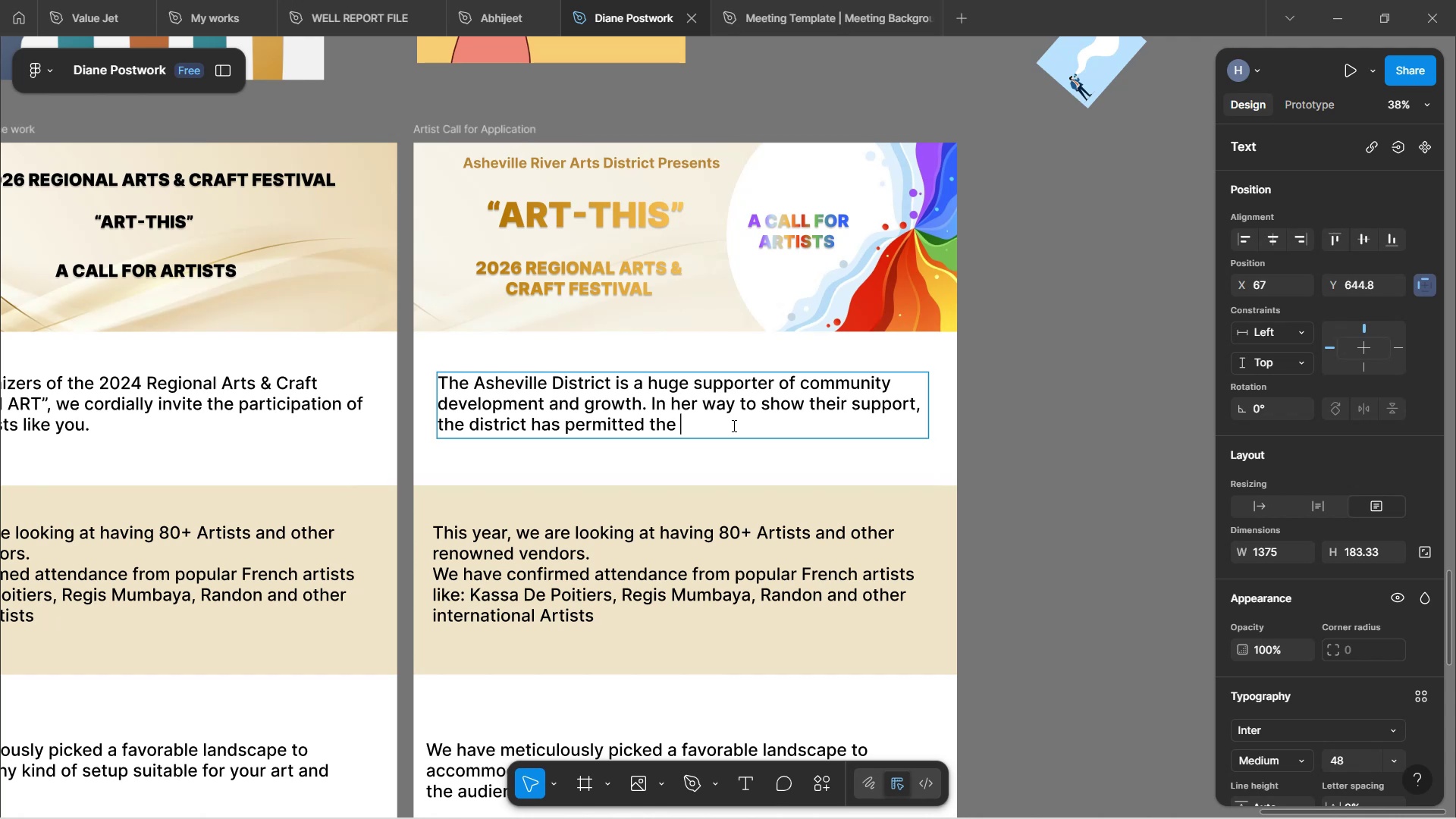 
left_click([733, 425])
 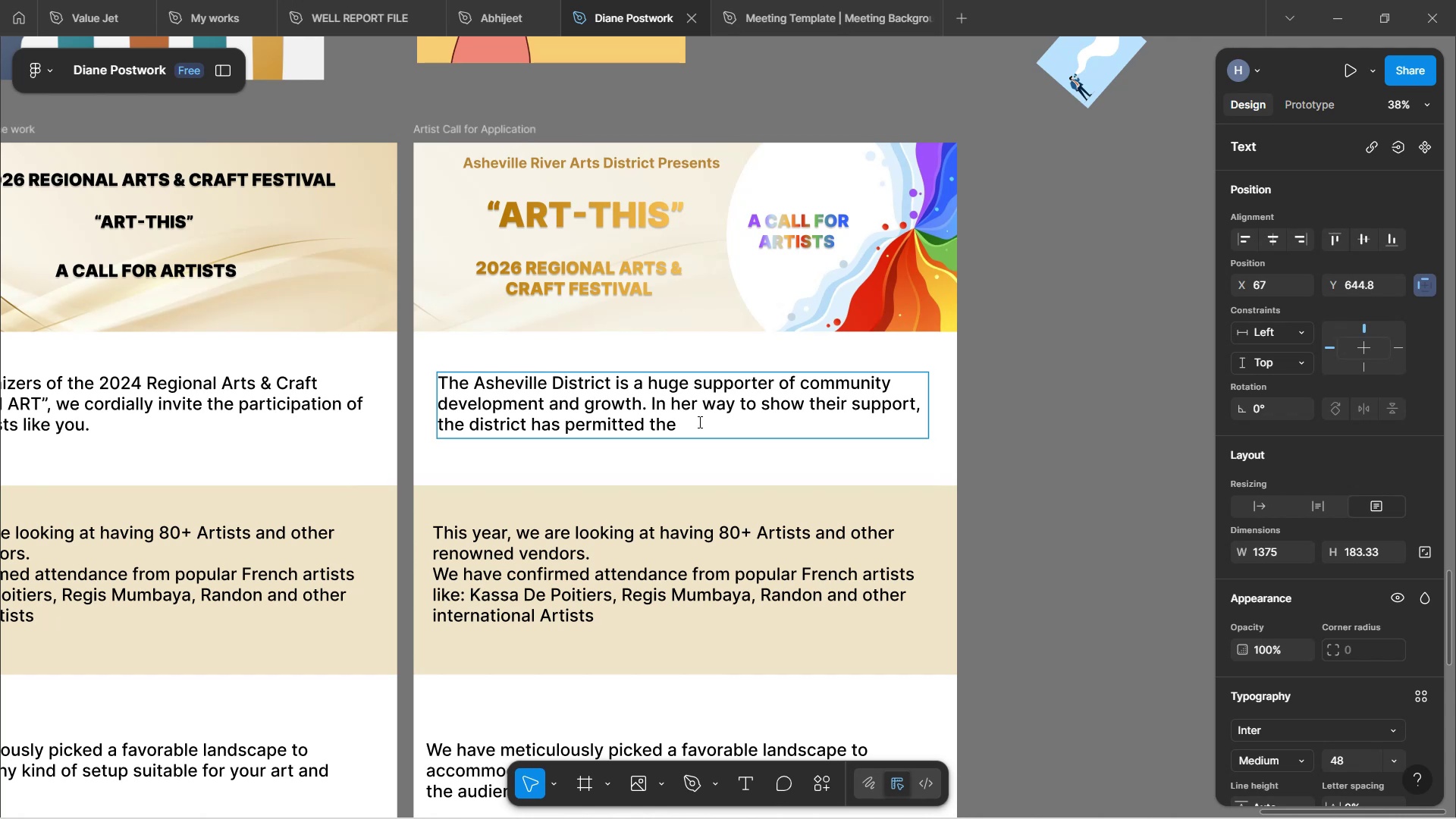 
key(H)
 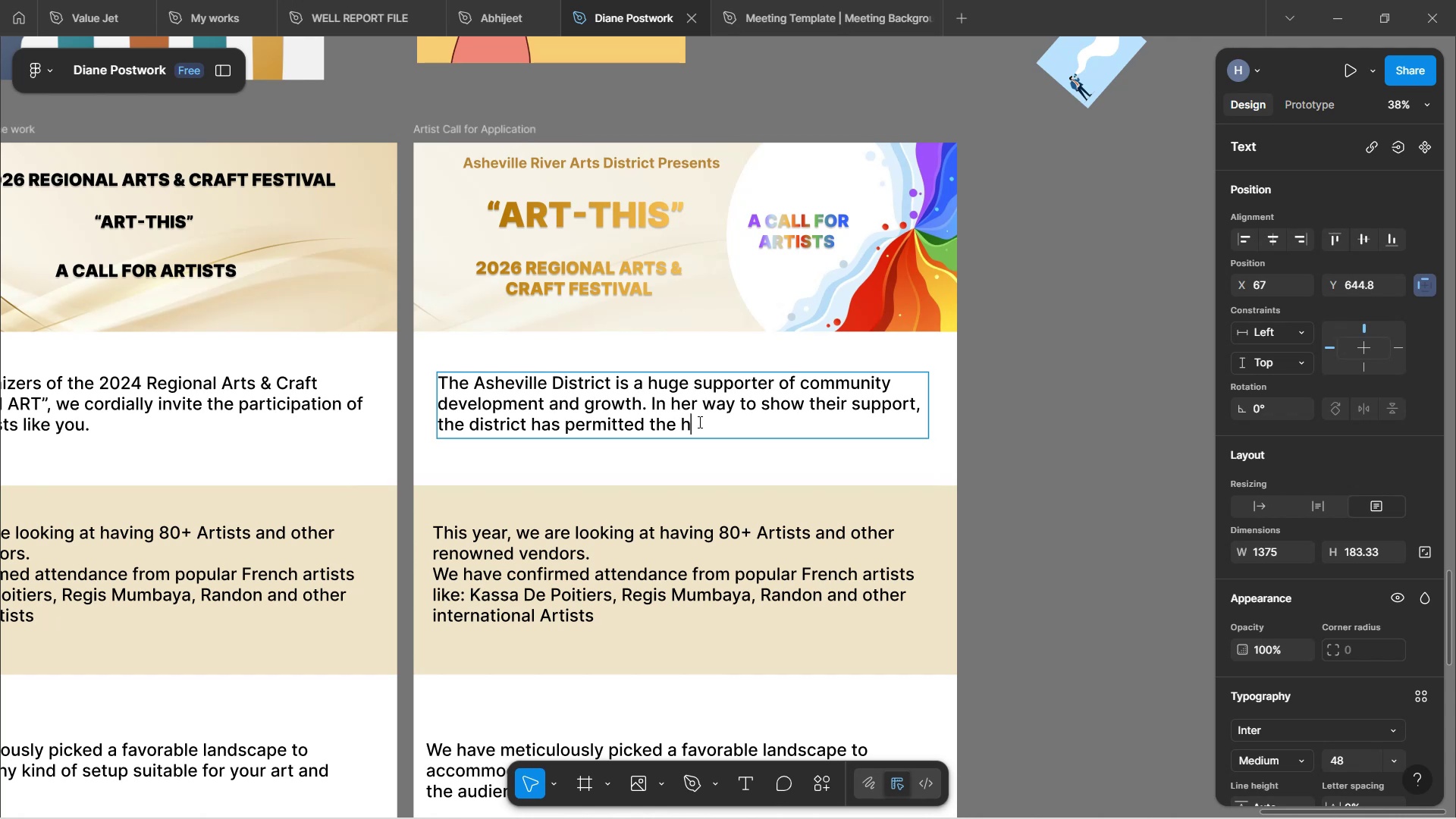 
key(Backspace)
 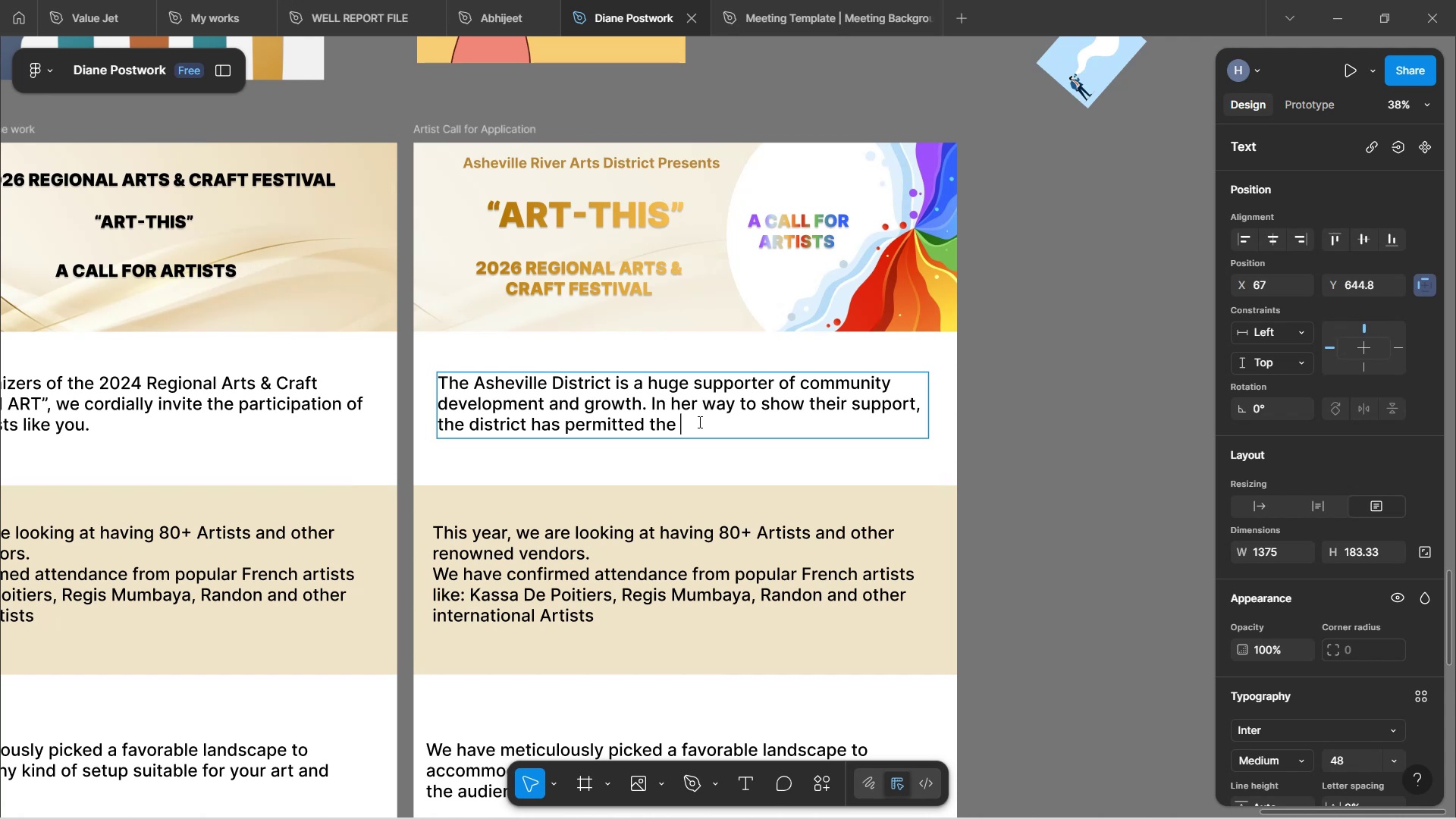 
wait(16.56)
 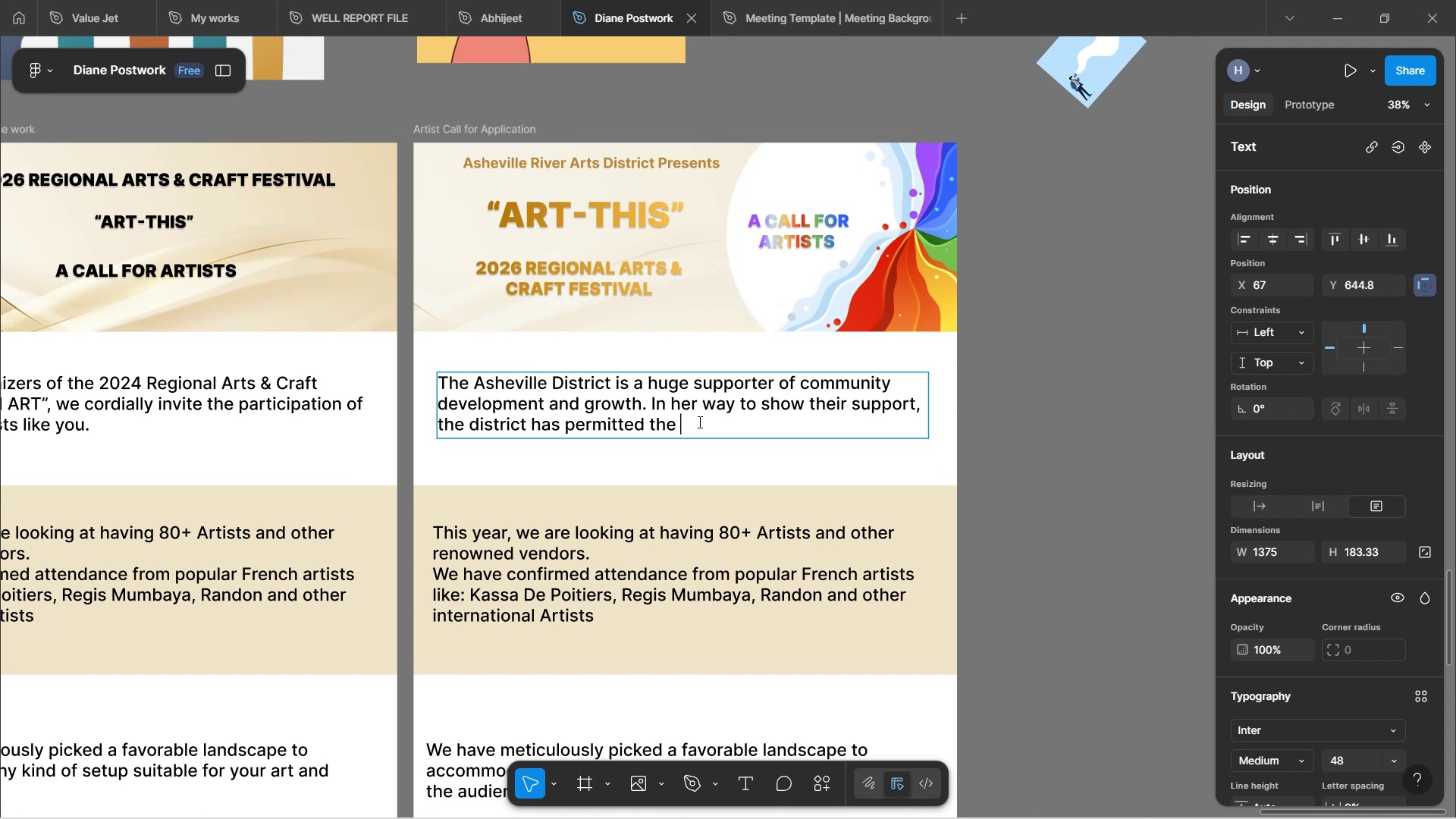 
type(biennial o)
key(Backspace)
type(inter)
key(Backspace)
type(r-state )
 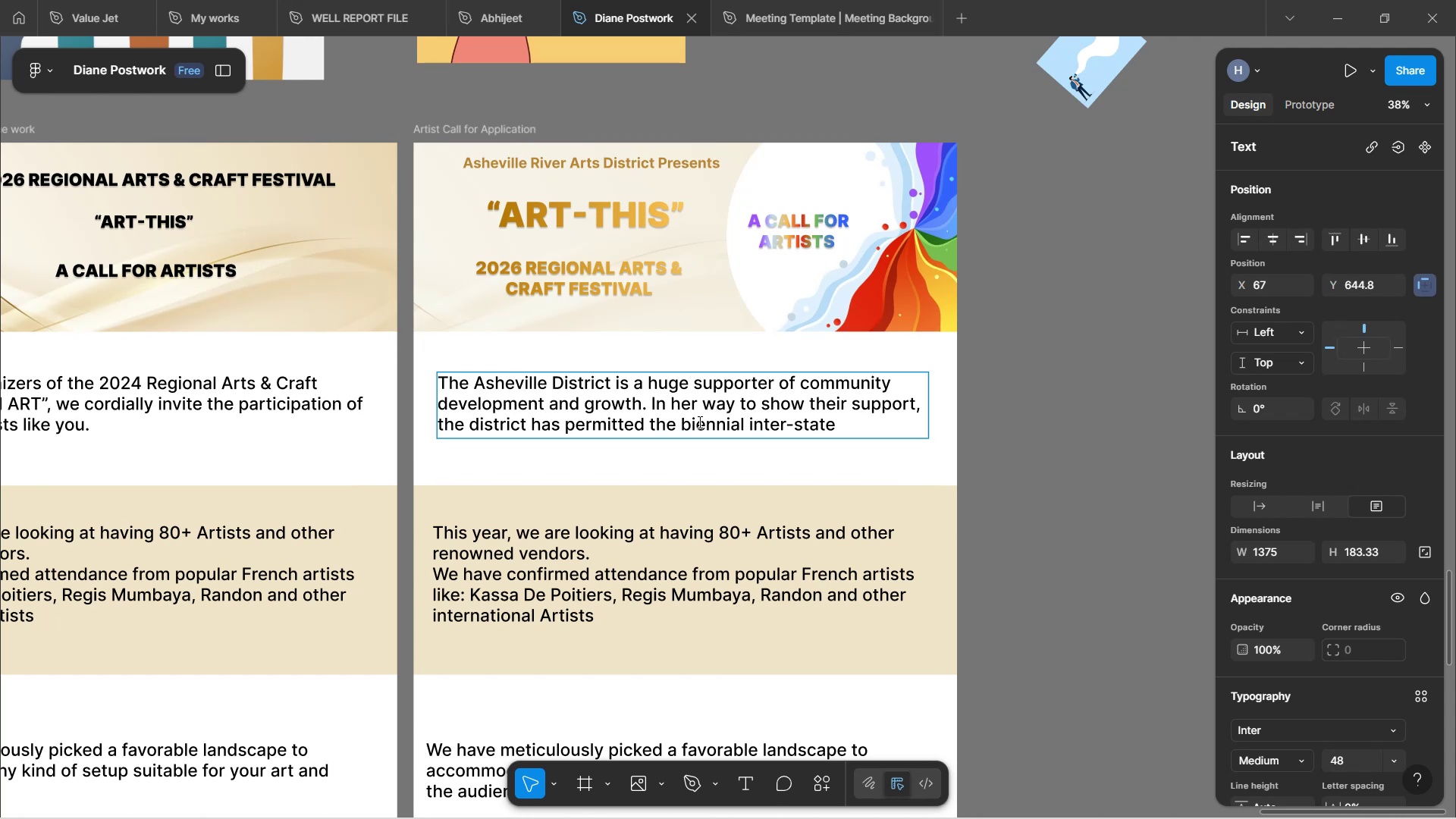 
wait(5.05)
 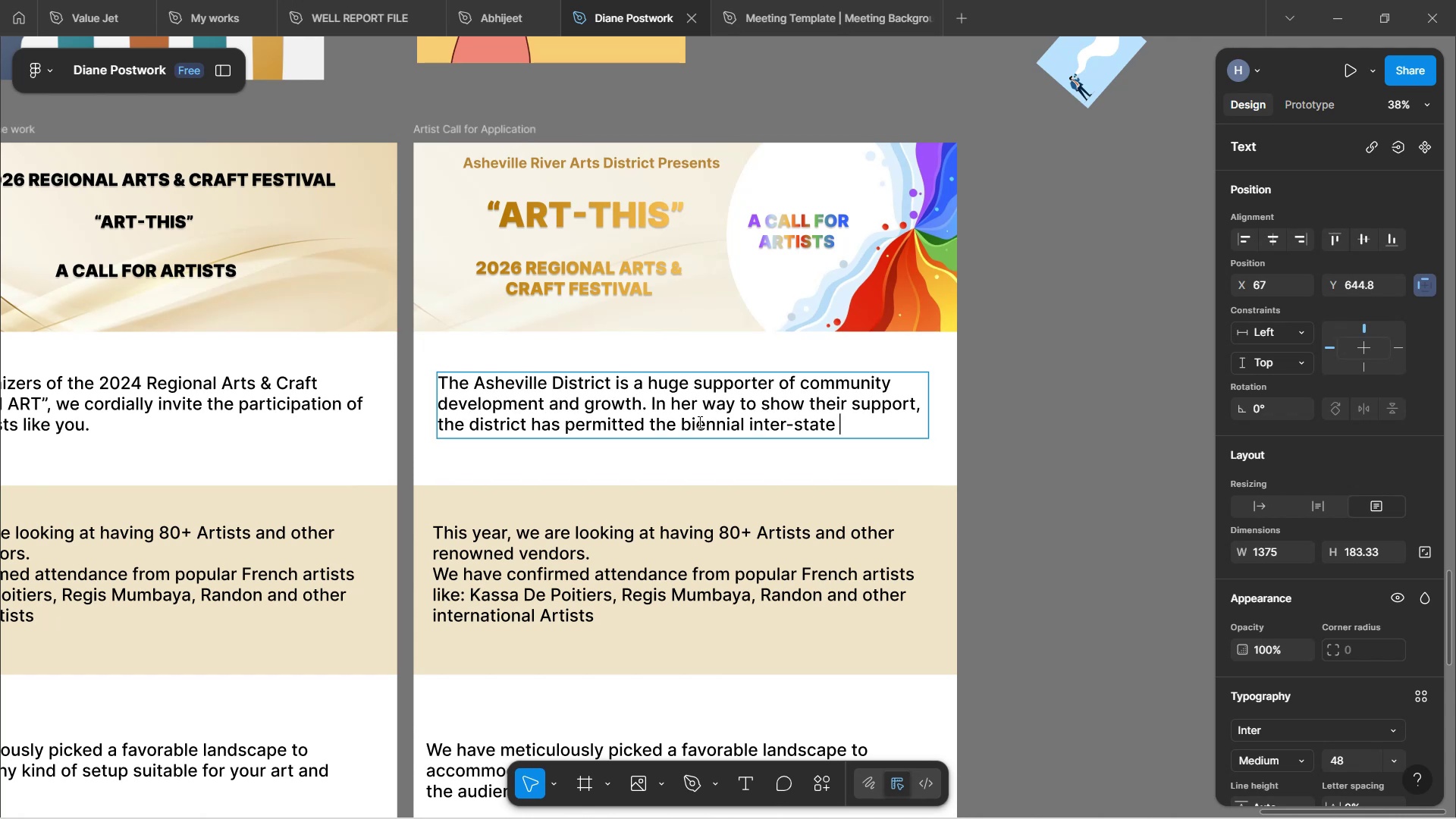 
type(Art festival)
 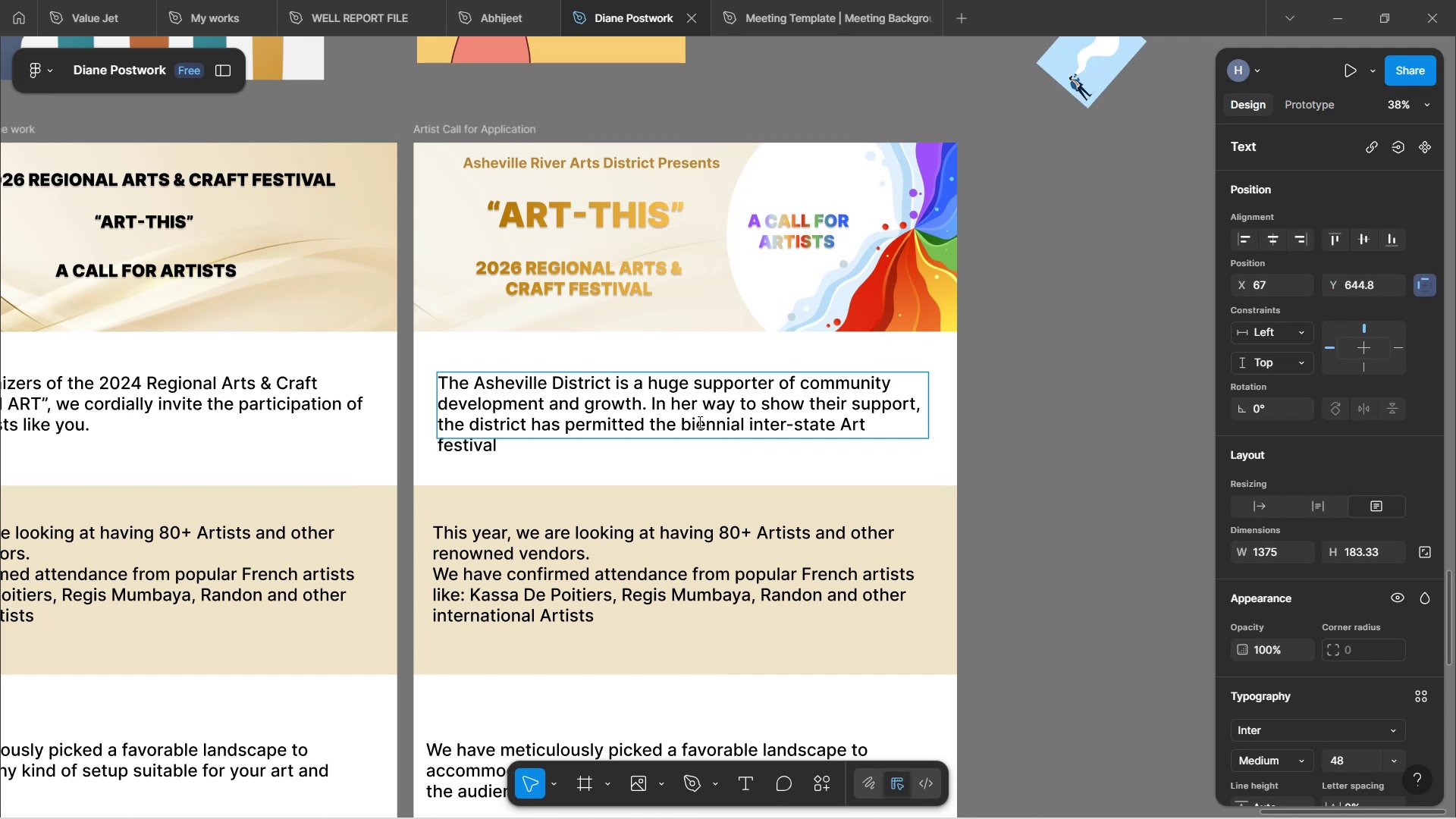 
left_click([740, 405])
 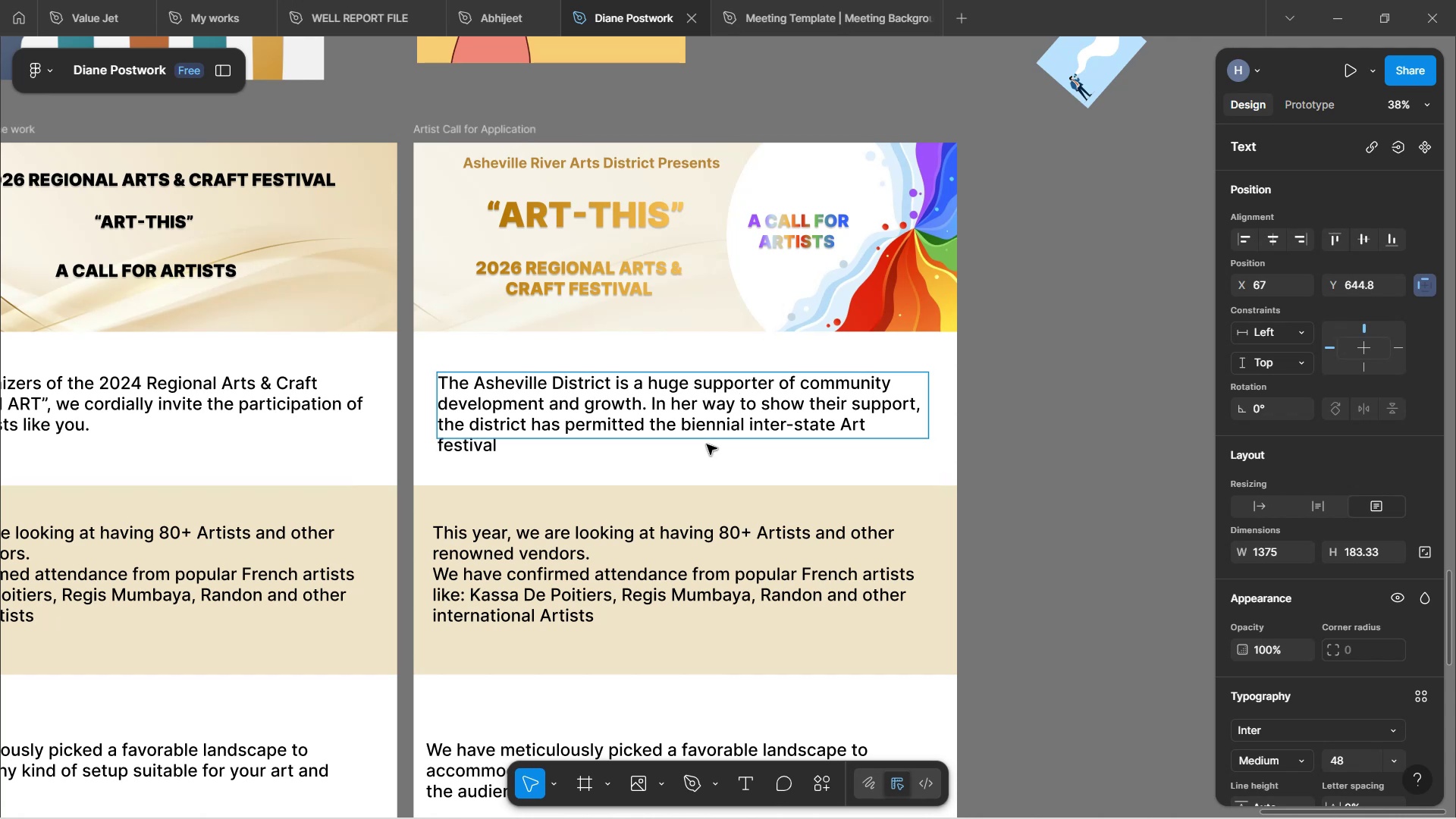 
left_click([708, 462])
 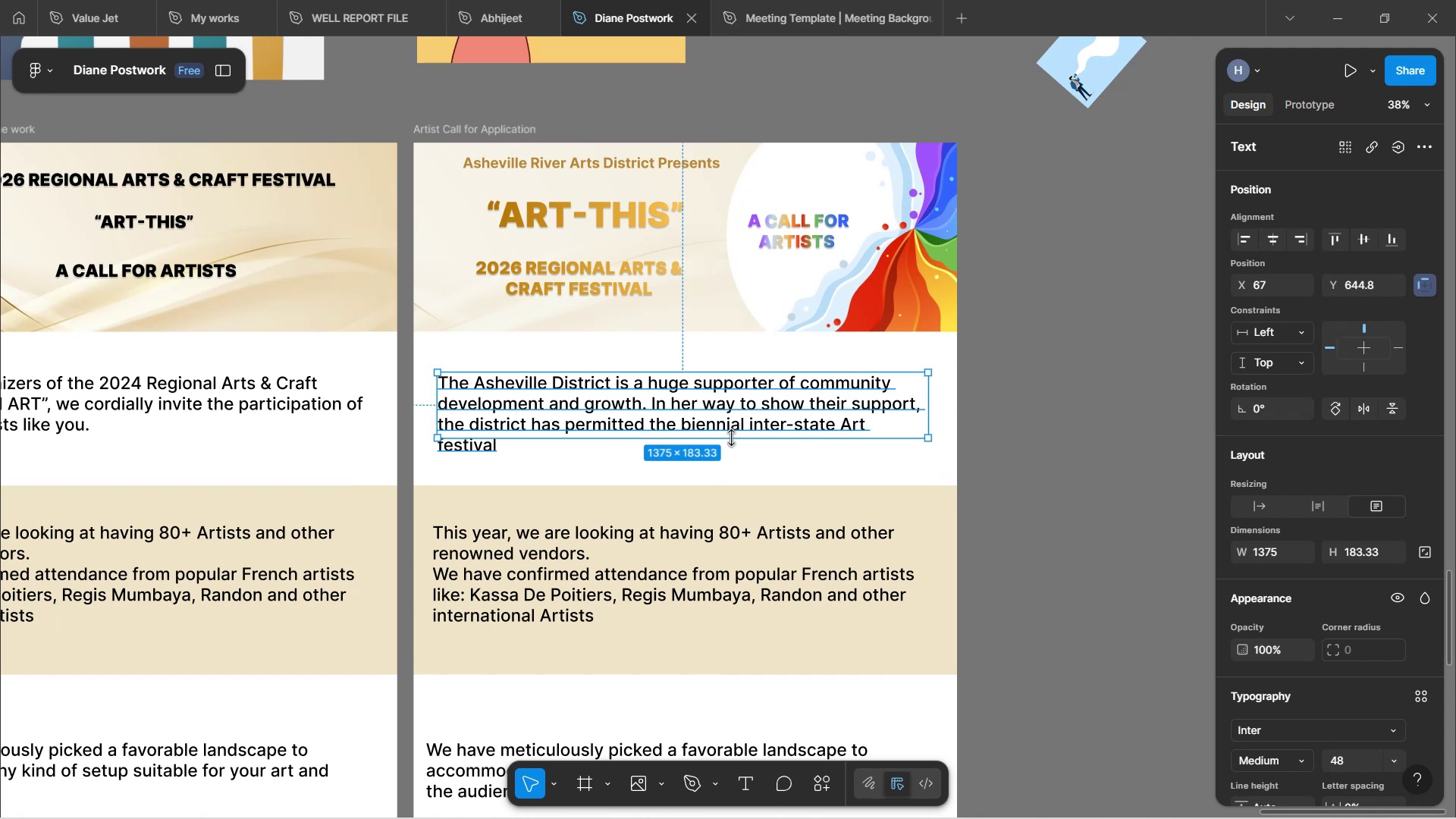 
left_click_drag(start_coordinate=[731, 440], to_coordinate=[739, 460])
 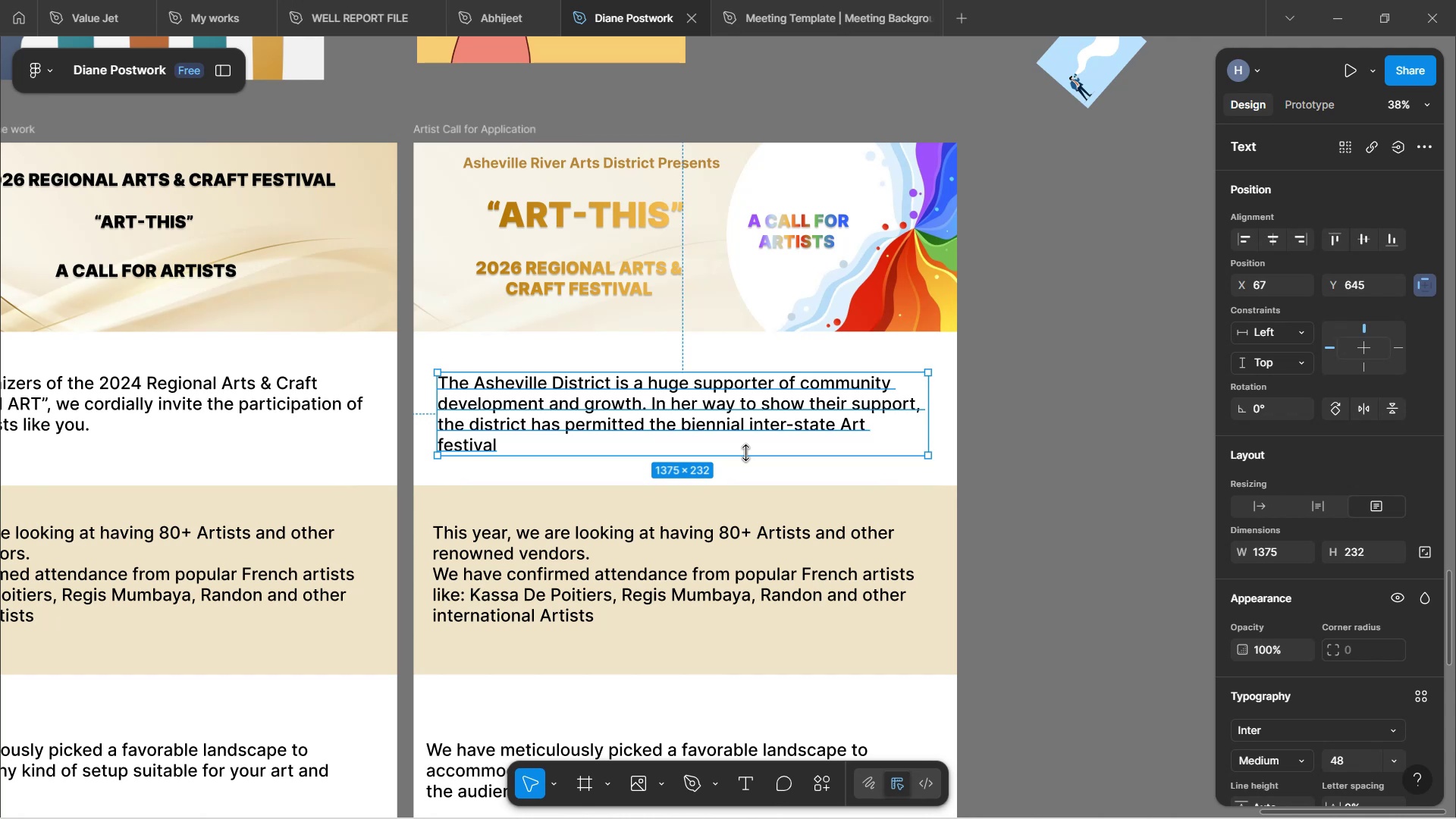 
wait(11.65)
 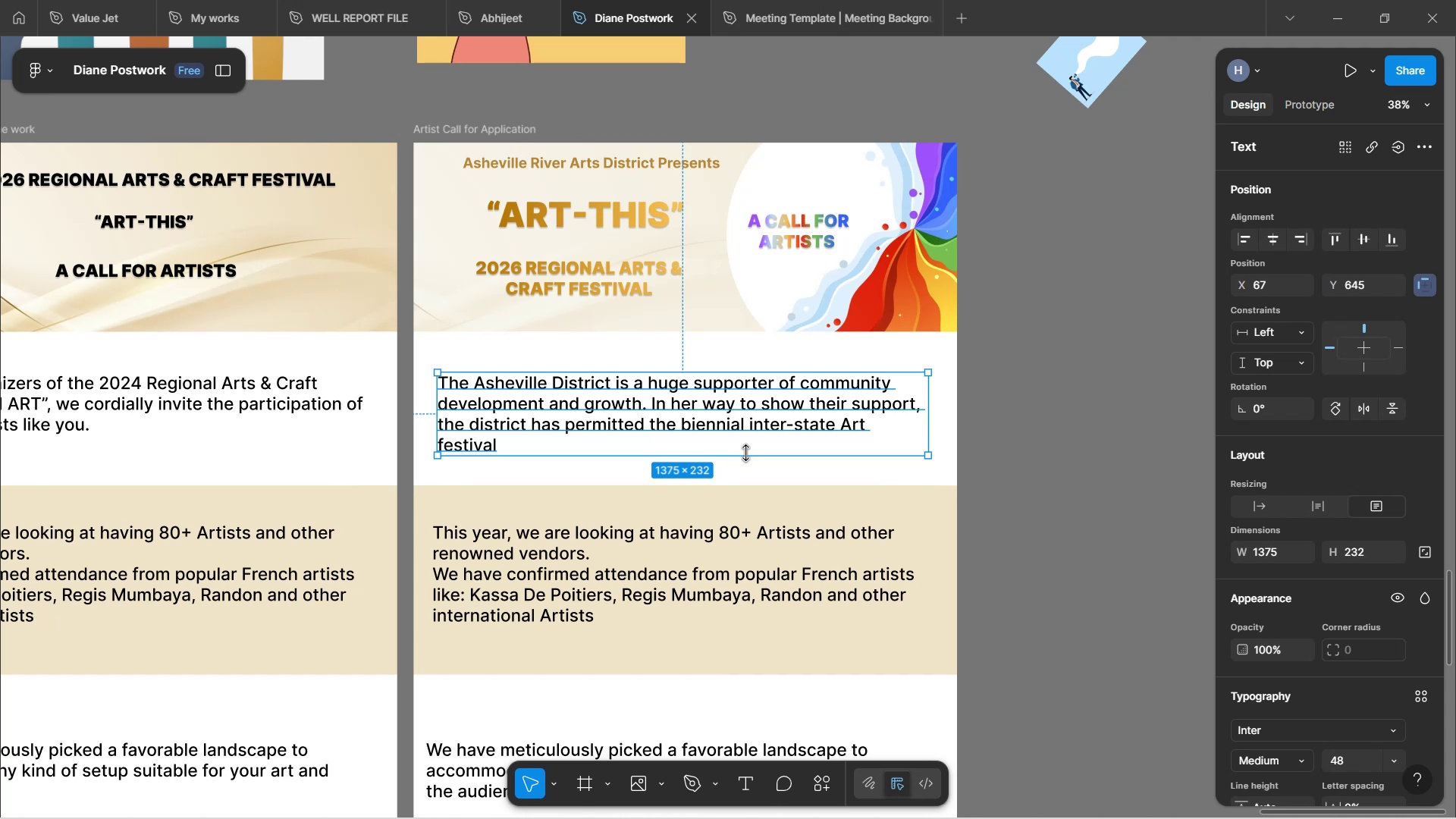 
left_click([1048, 382])
 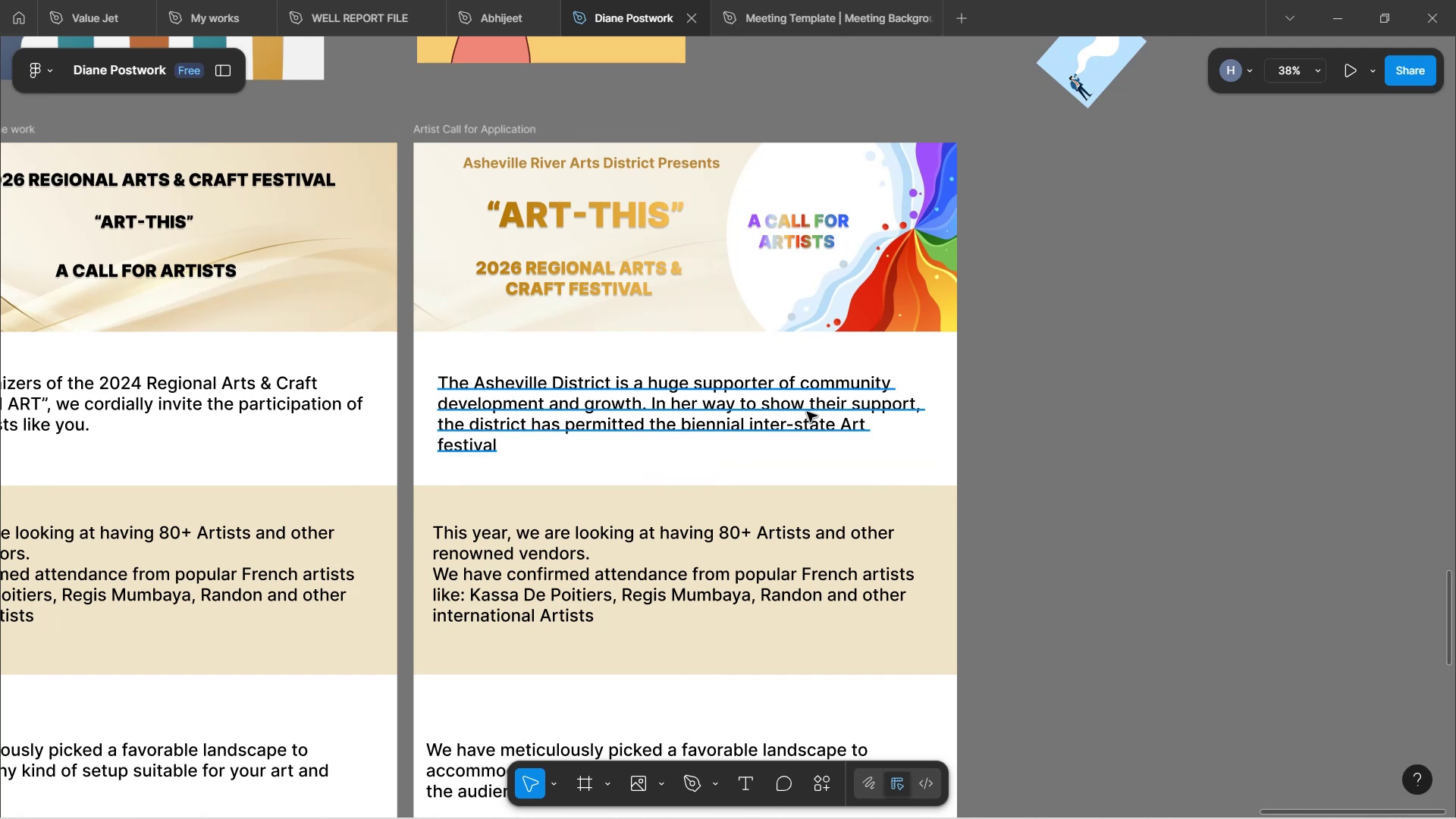 
left_click([807, 412])
 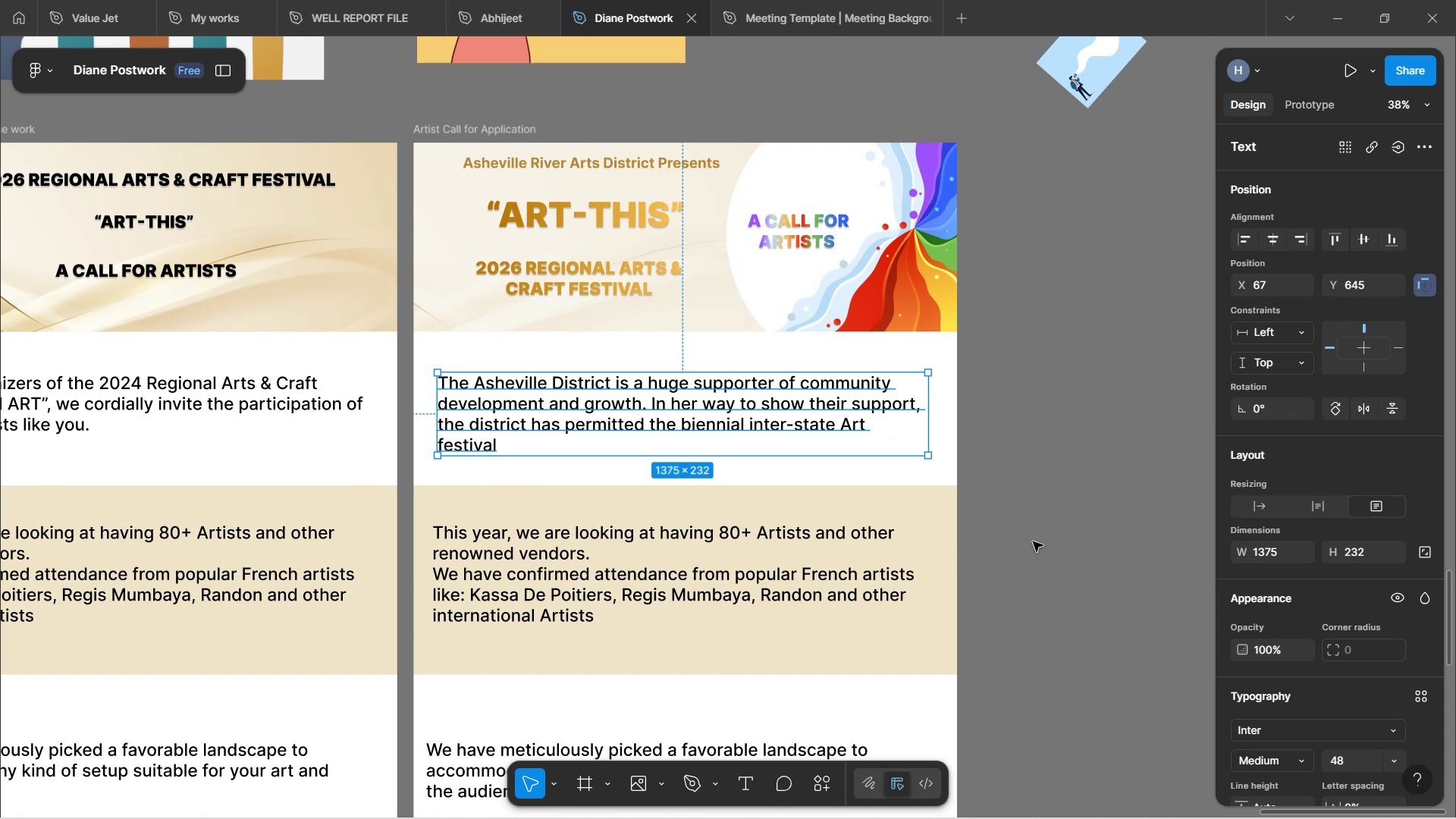 
wait(5.24)
 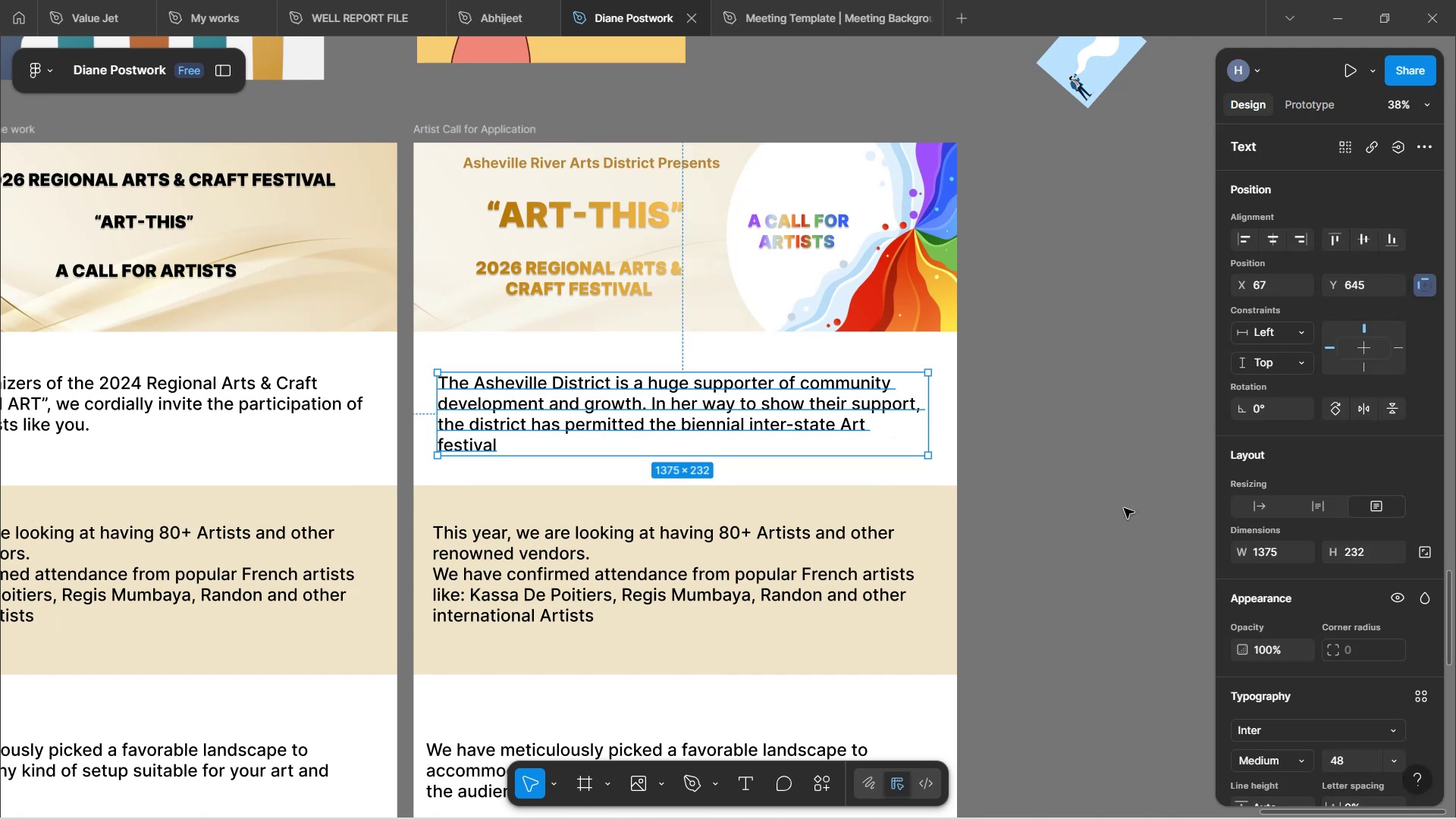 
scroll: coordinate [1354, 522], scroll_direction: down, amount: 8.0
 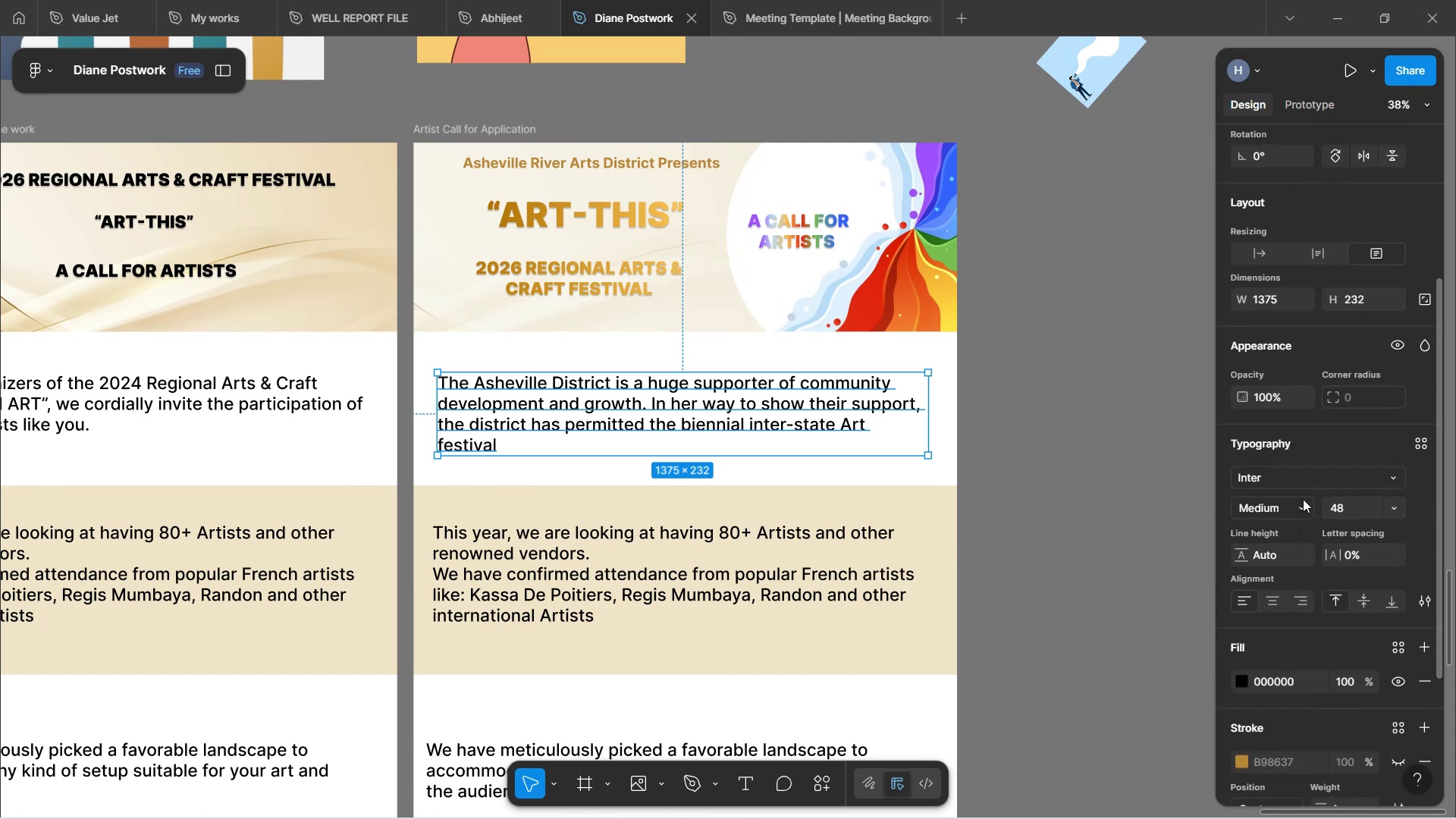 
left_click([1303, 502])
 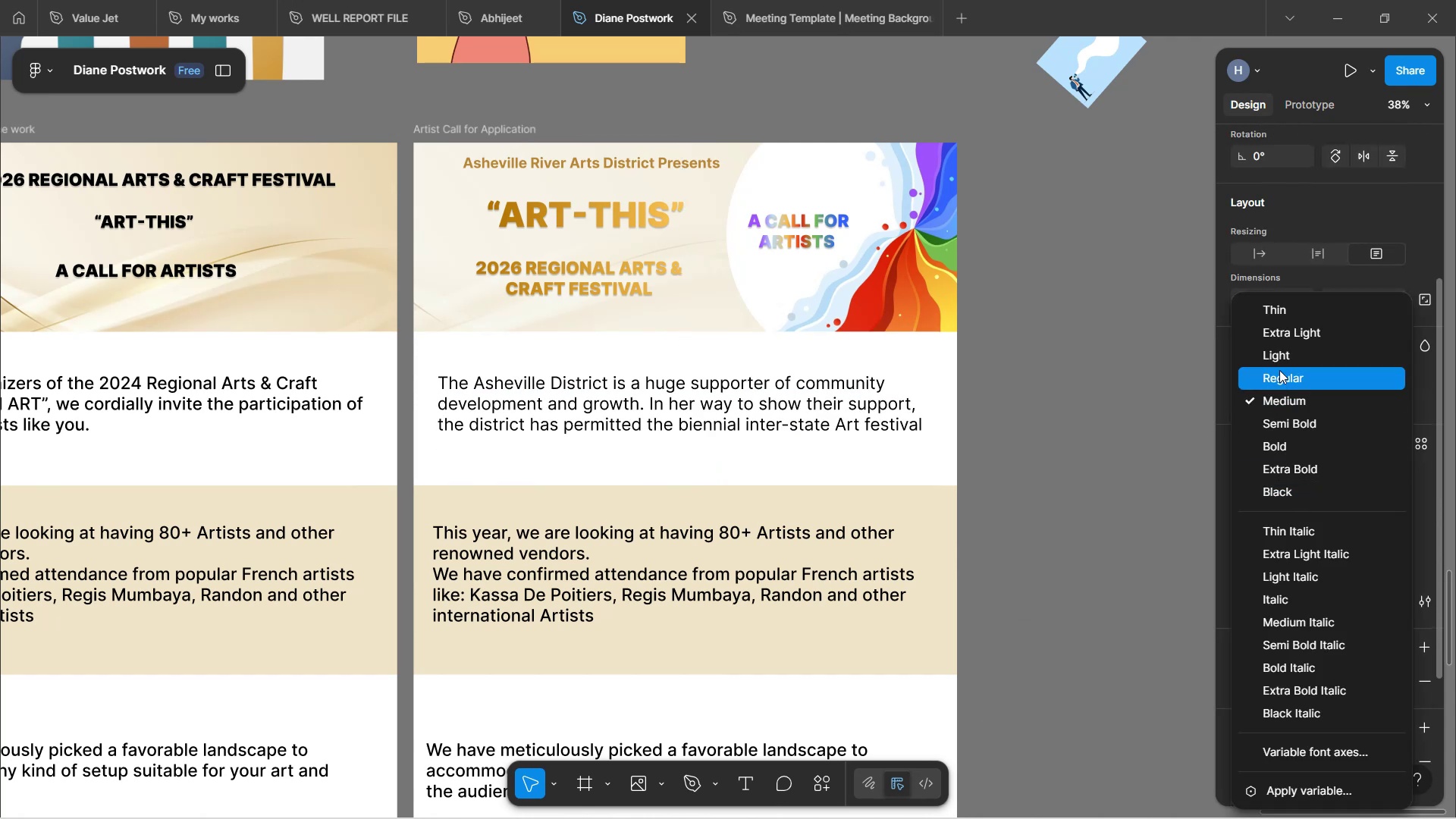 
left_click([1279, 370])
 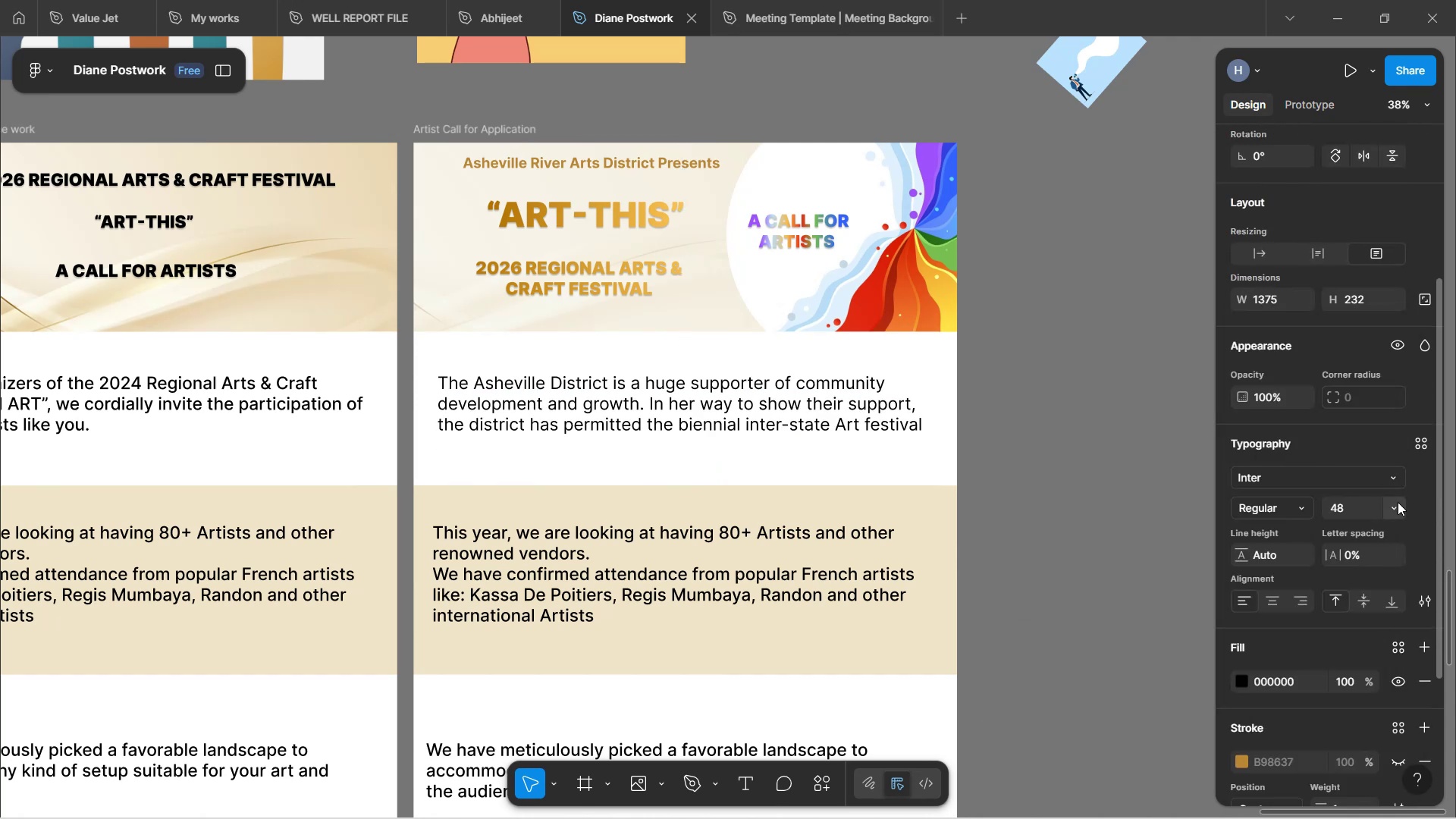 
left_click([1398, 502])
 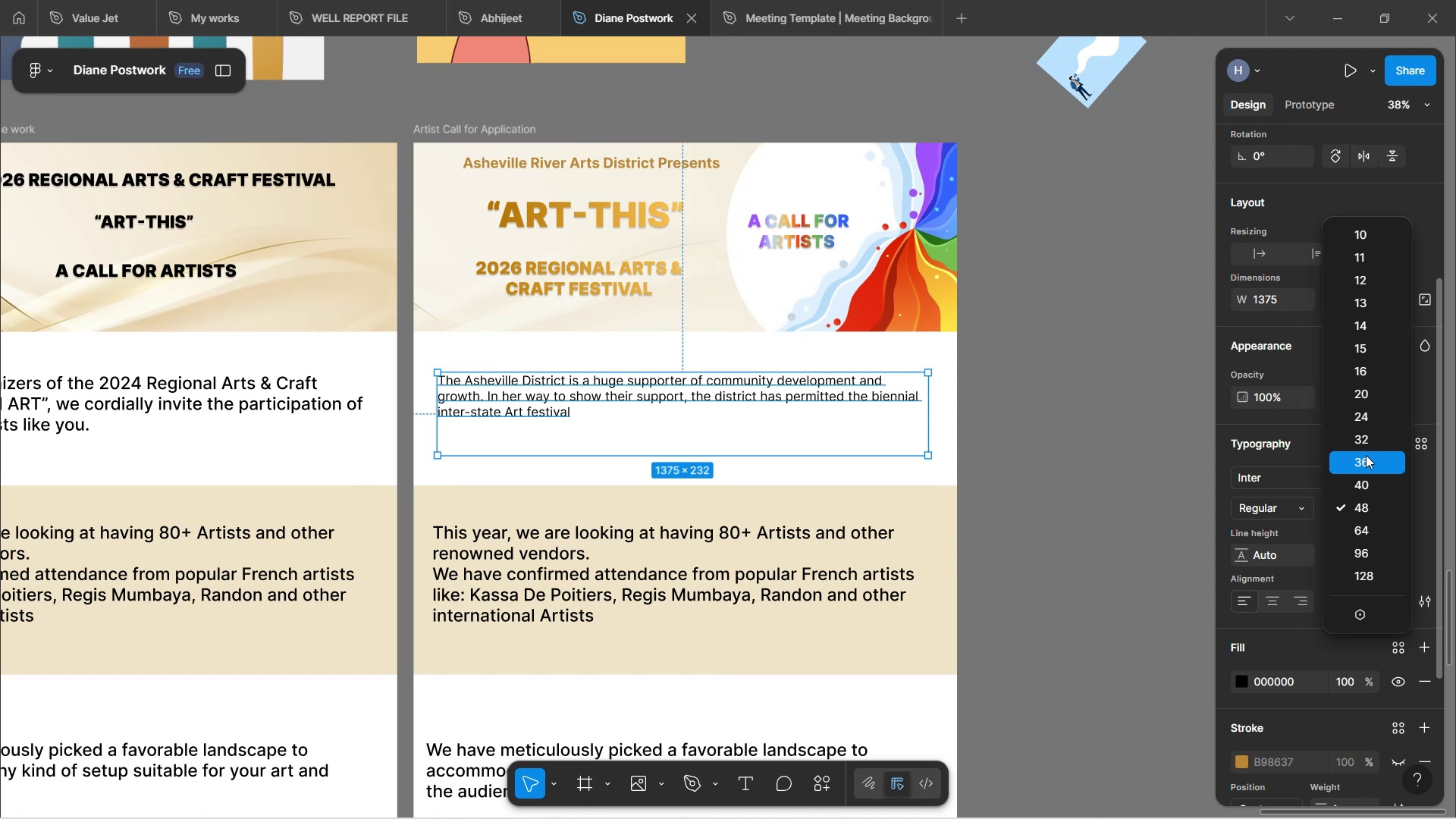 
left_click([1366, 455])
 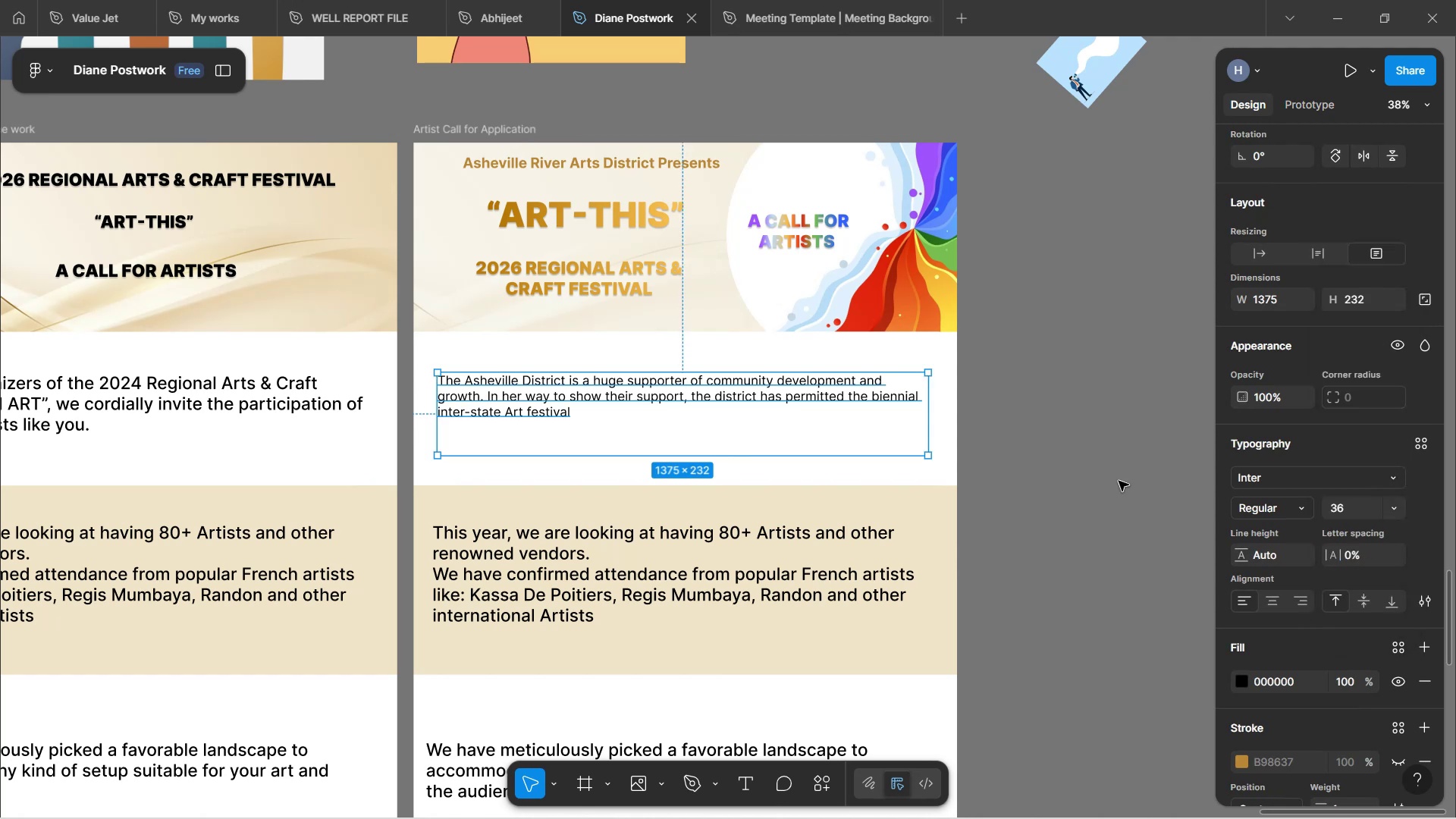 
left_click([1119, 481])
 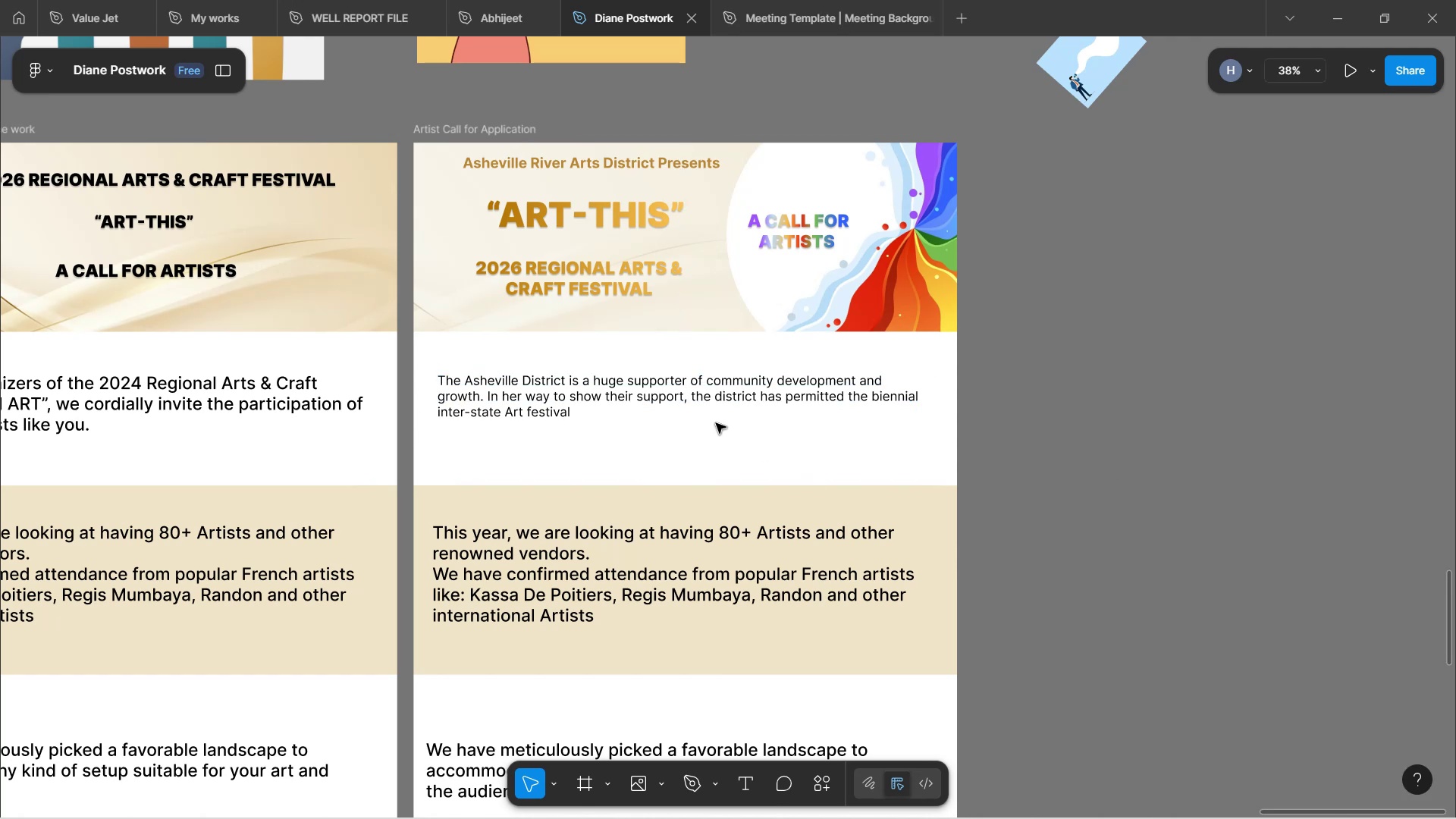 
left_click([709, 394])
 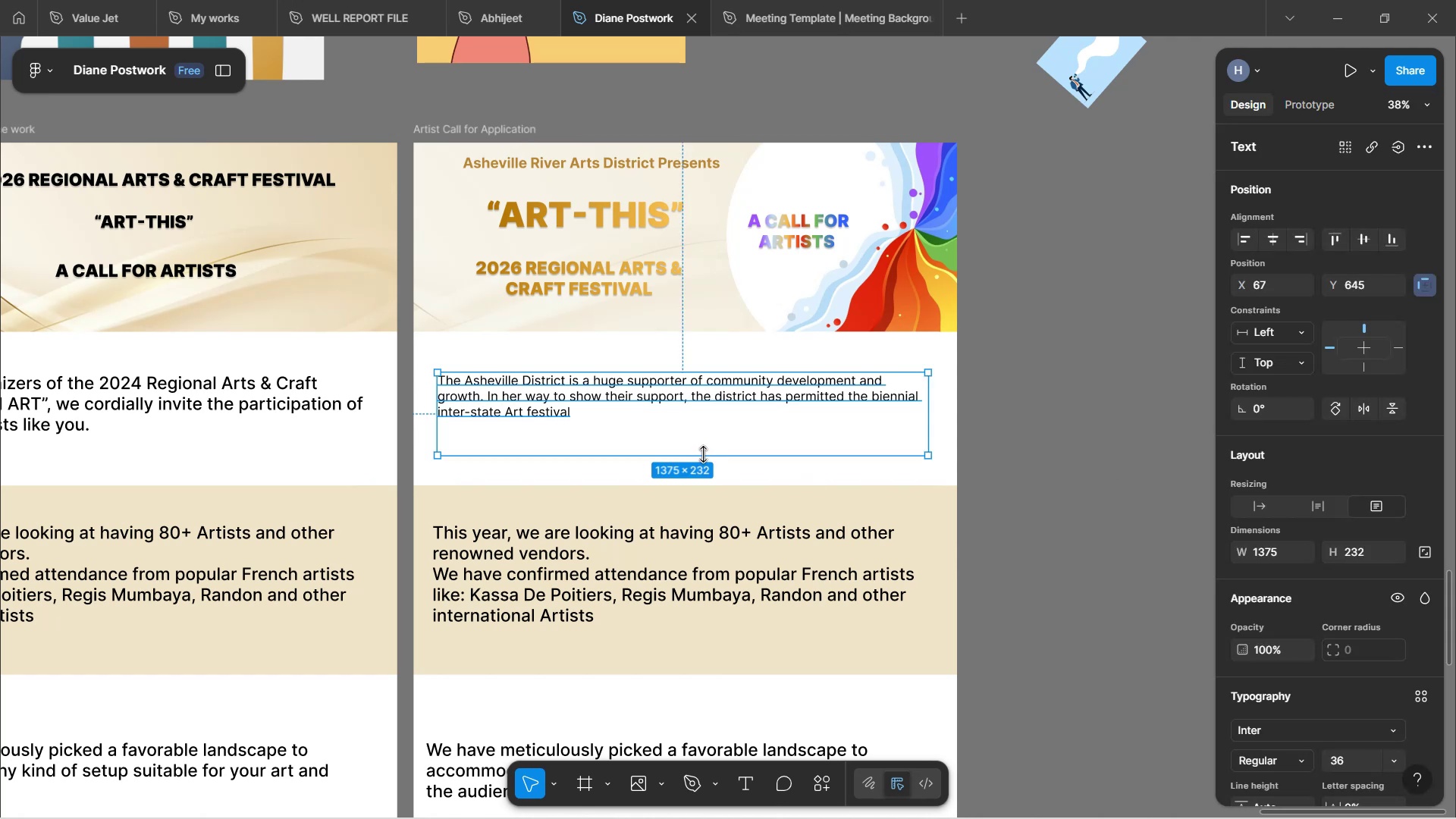 
left_click_drag(start_coordinate=[703, 454], to_coordinate=[710, 429])
 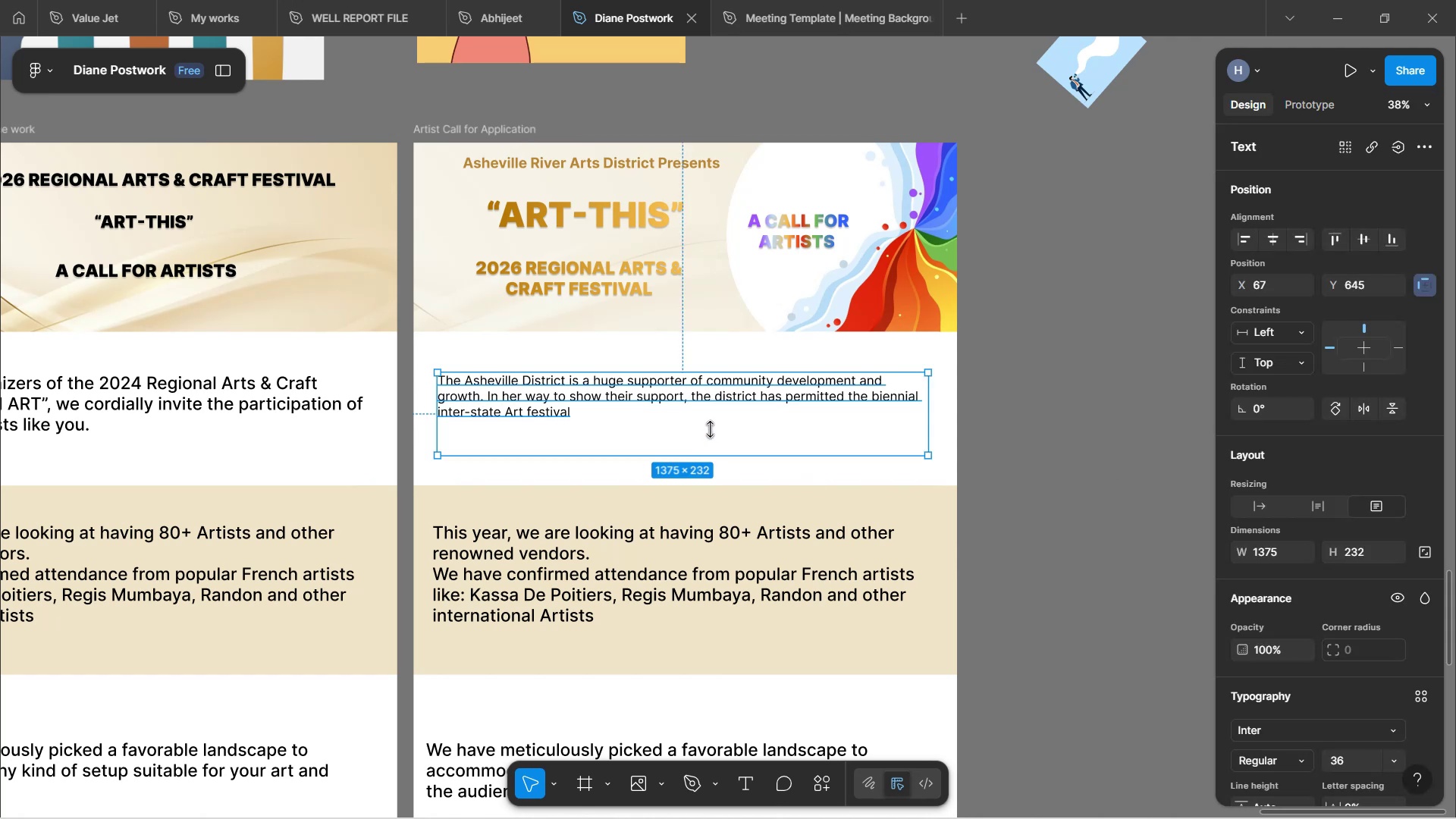 
double_click([711, 422])
 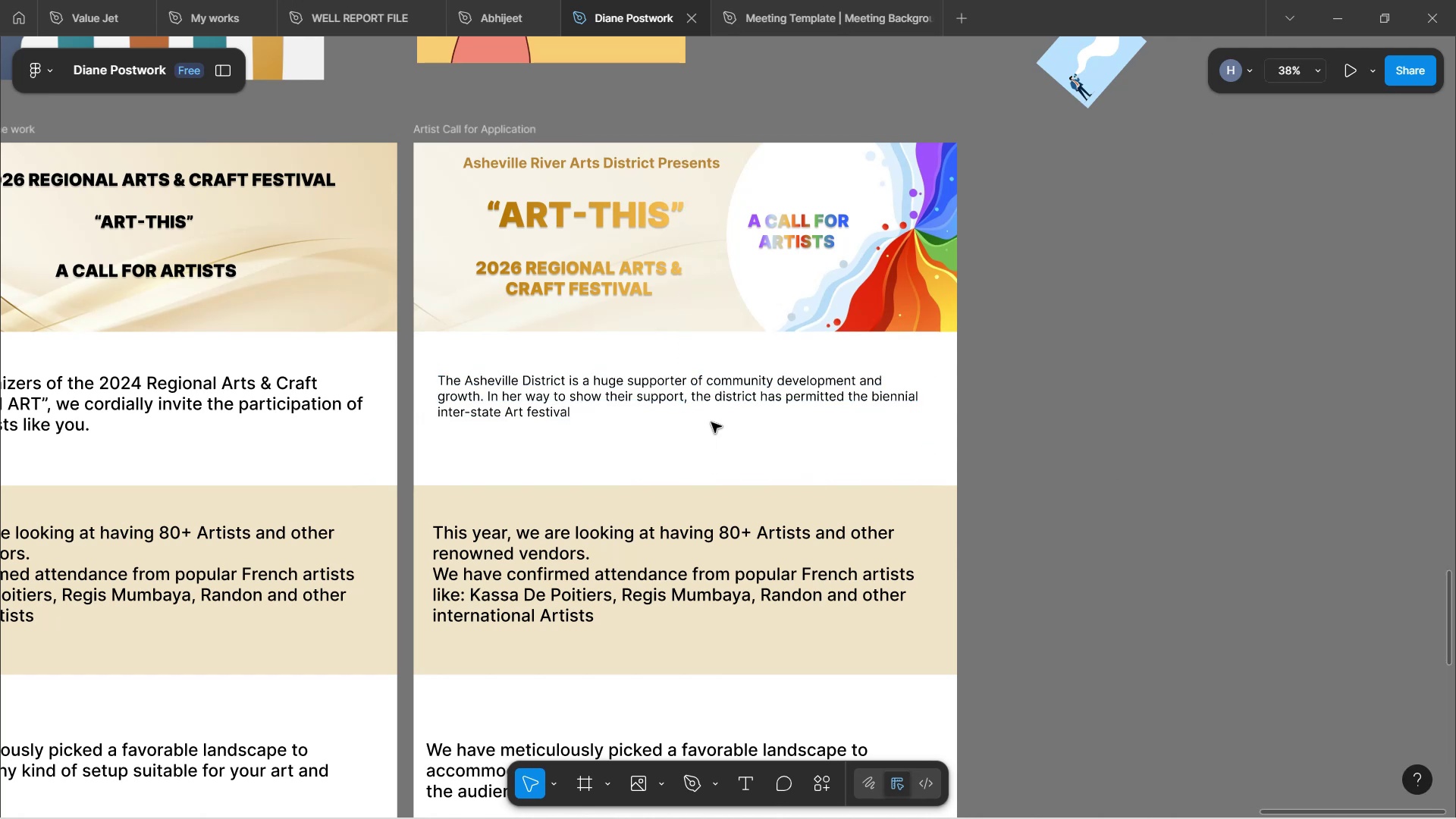 
left_click_drag(start_coordinate=[714, 414], to_coordinate=[712, 421])
 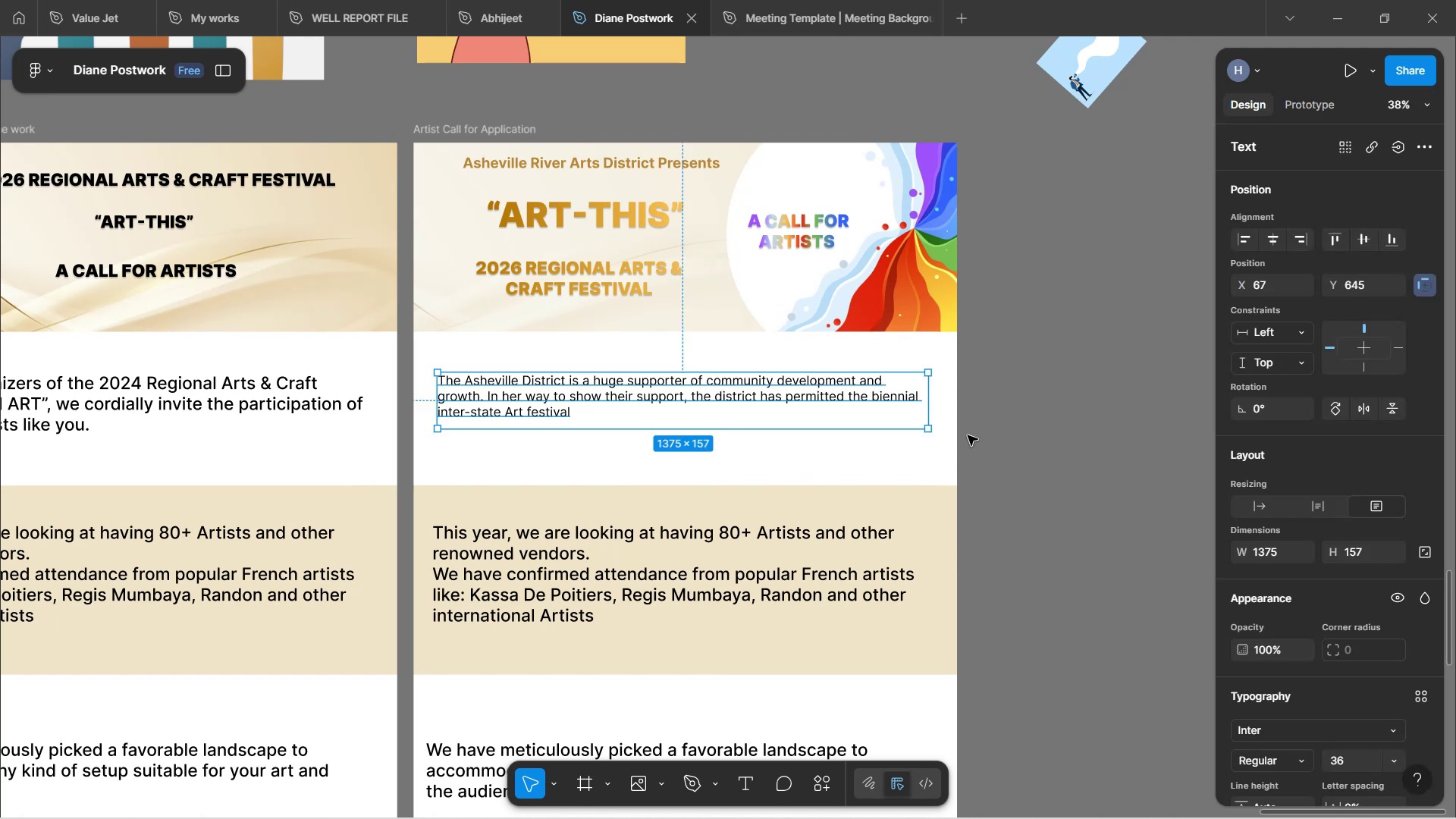 
left_click([1009, 414])
 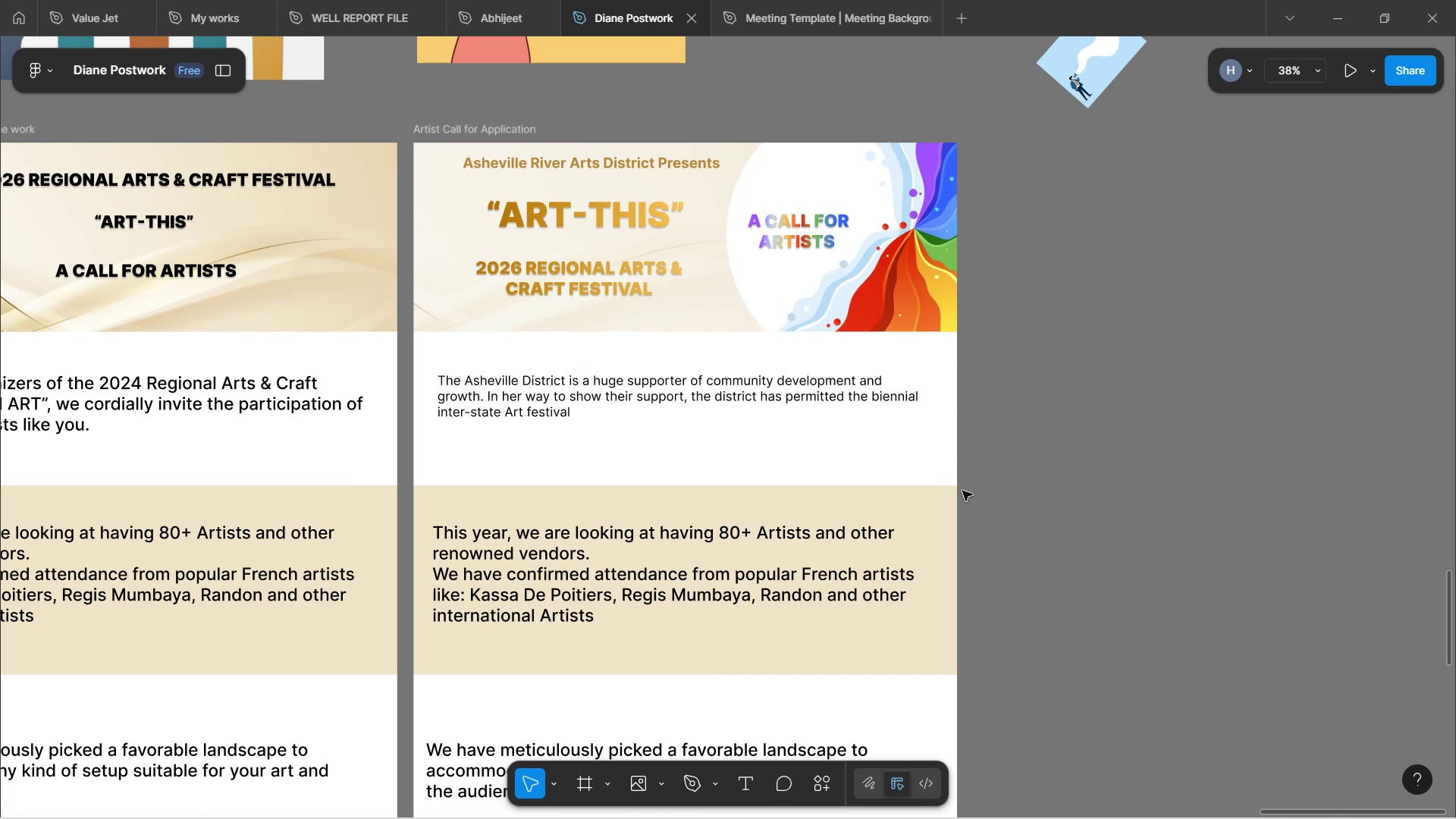 
wait(11.18)
 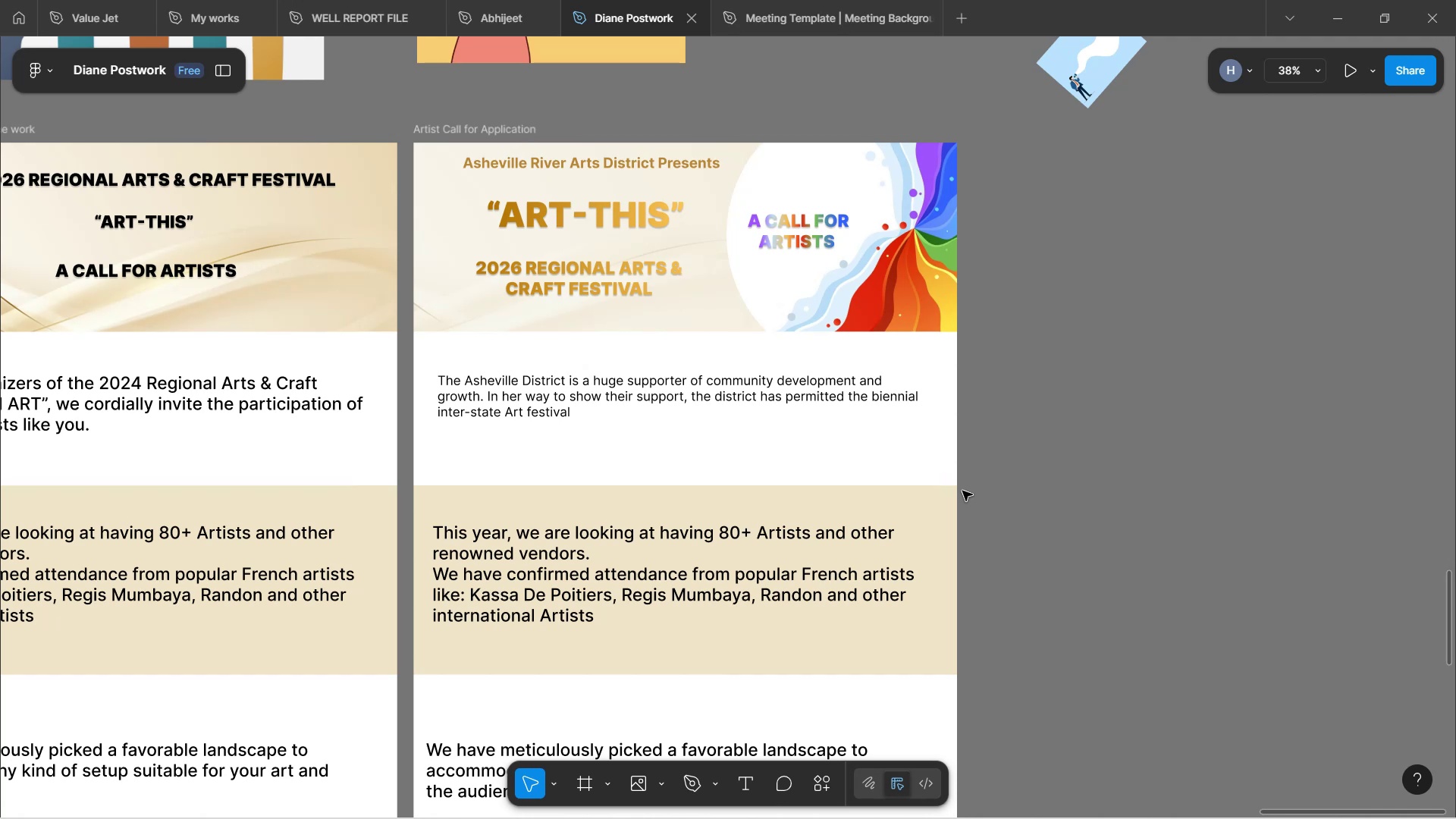 
hold_key(key=ControlLeft, duration=0.76)
scroll: coordinate [861, 430], scroll_direction: down, amount: 3.0
 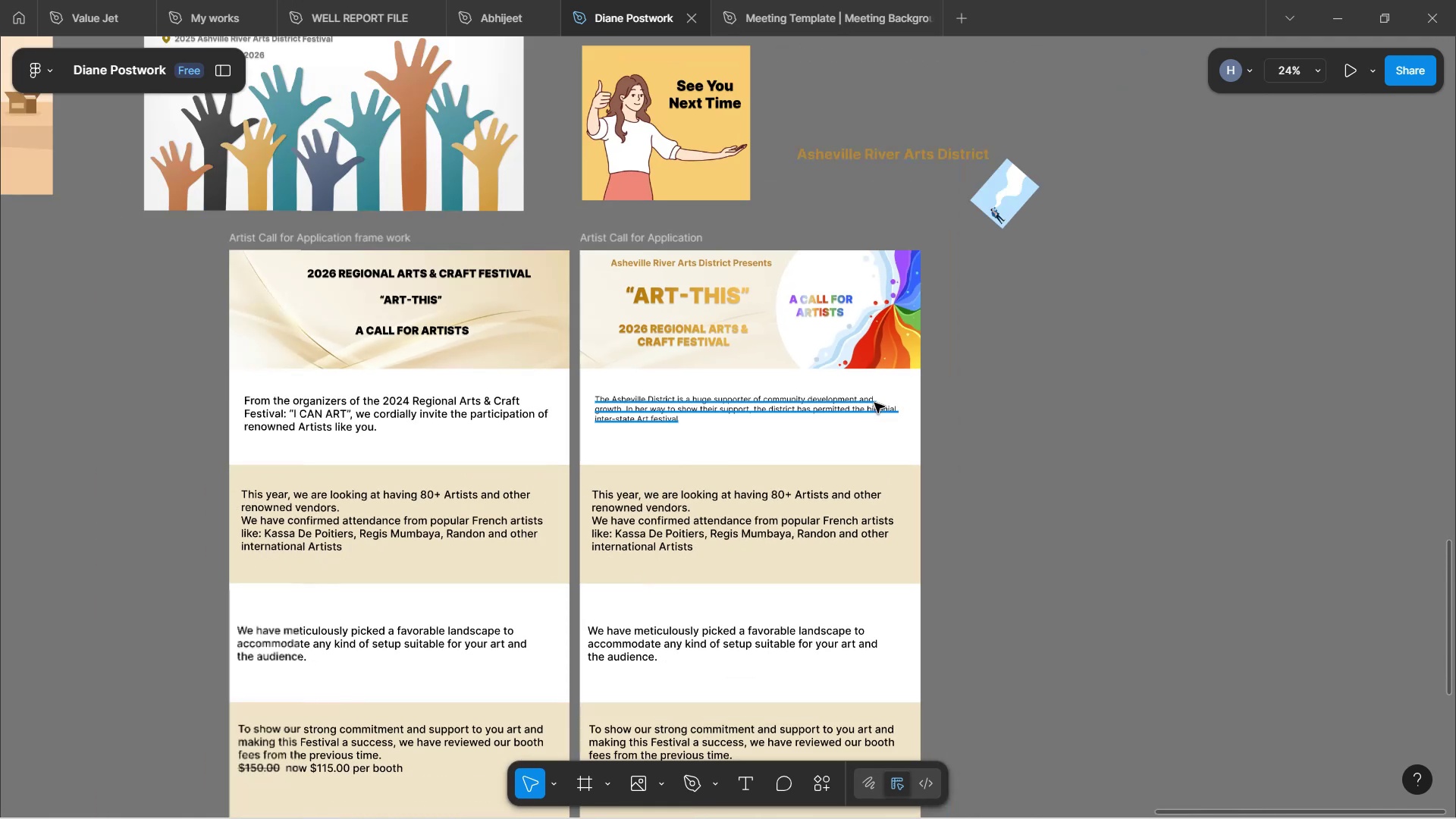 
hold_key(key=ControlLeft, duration=1.36)
scroll: coordinate [809, 388], scroll_direction: up, amount: 5.0
 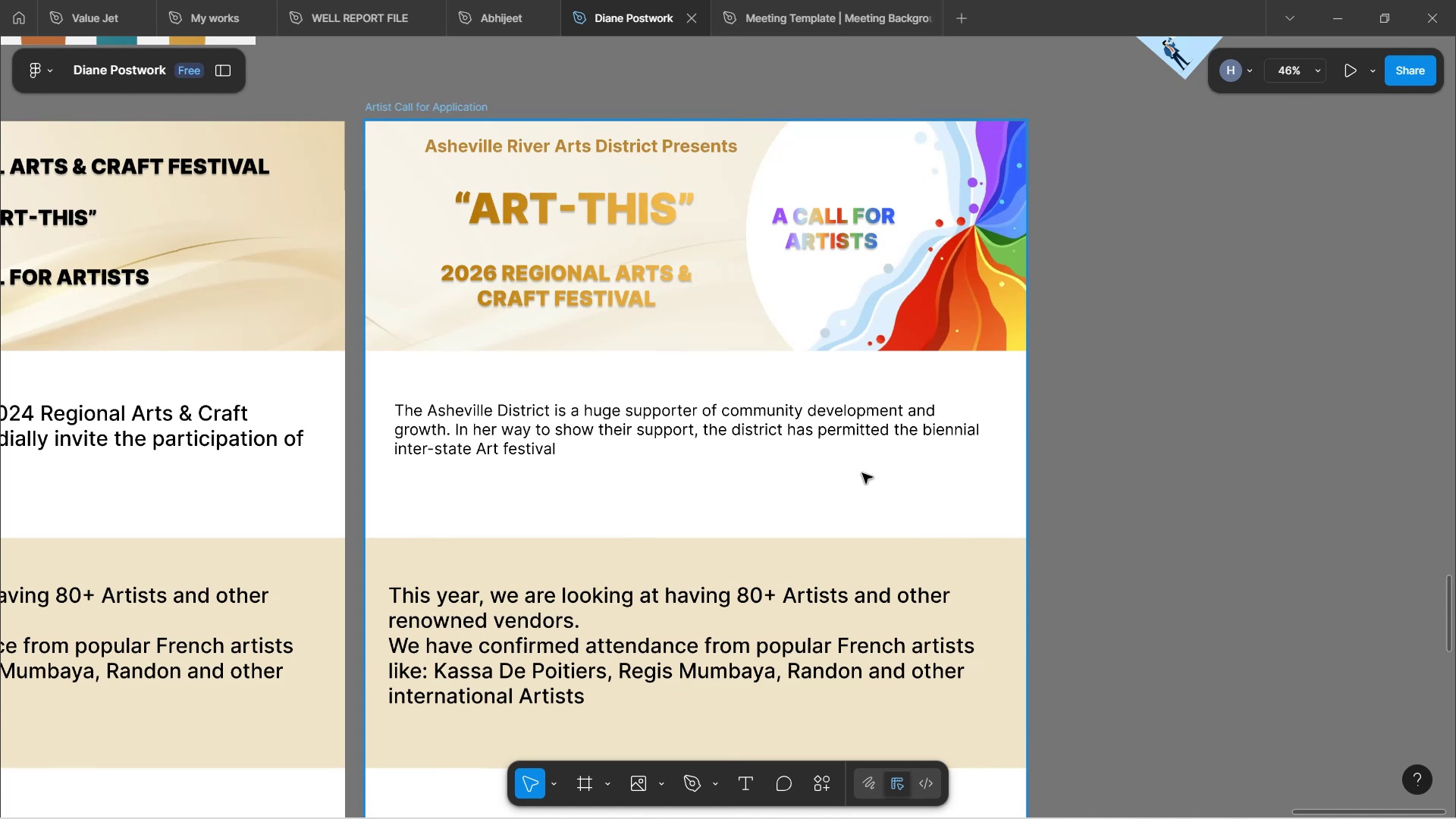 
hold_key(key=ControlLeft, duration=0.44)
scroll: coordinate [855, 475], scroll_direction: up, amount: 2.0
 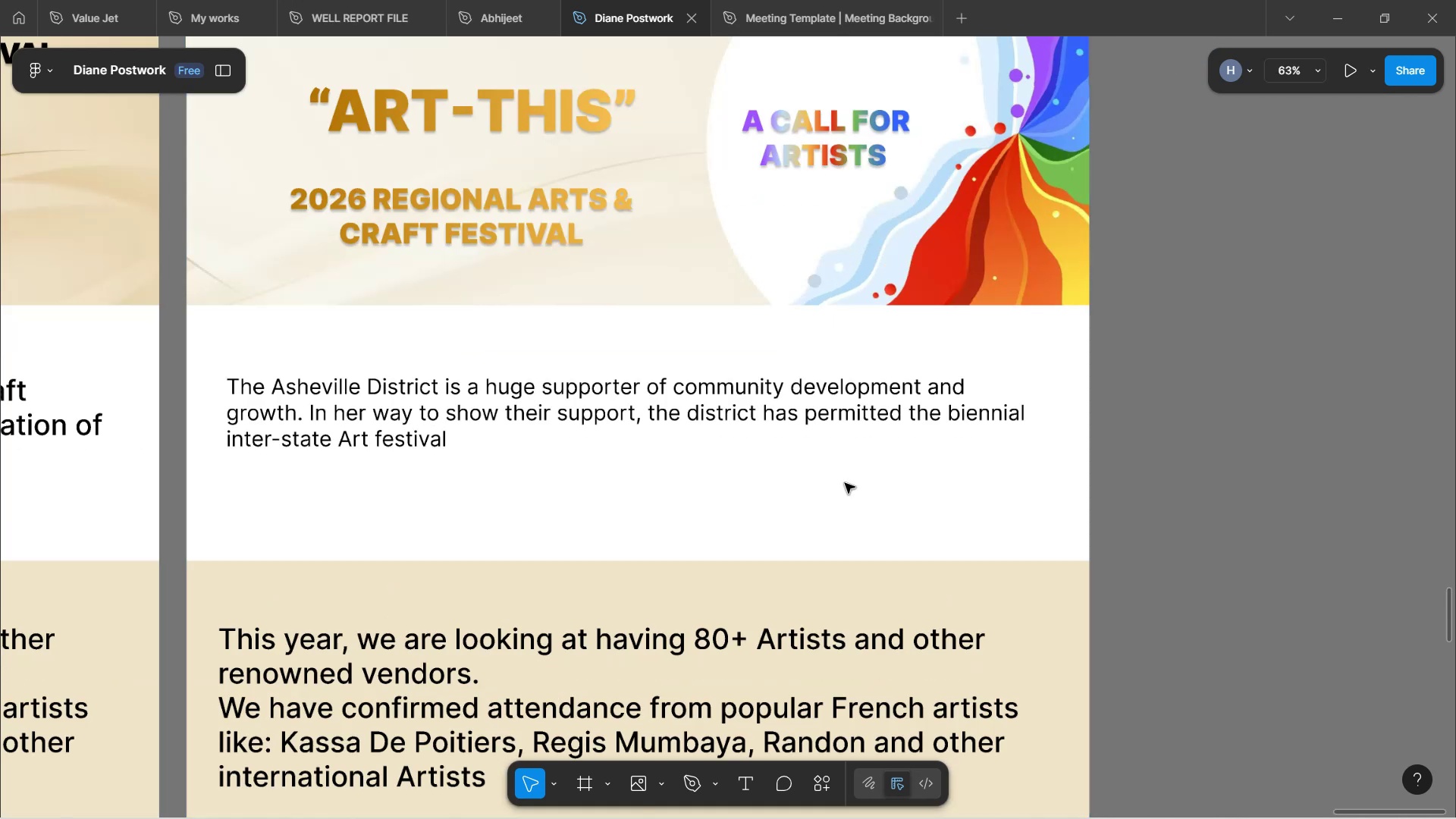 
hold_key(key=Space, duration=1.19)
 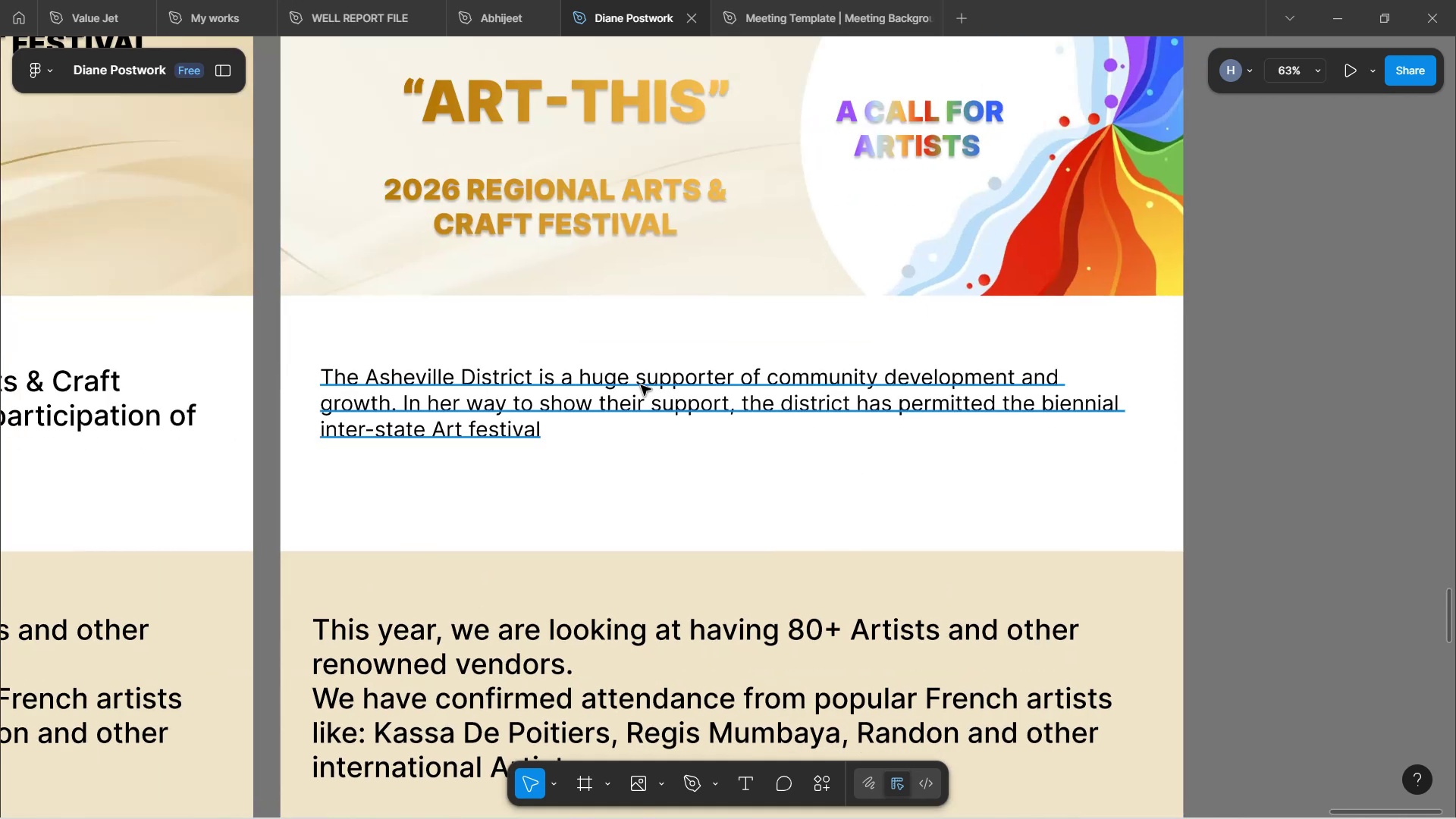 
left_click_drag(start_coordinate=[734, 488], to_coordinate=[828, 479])
 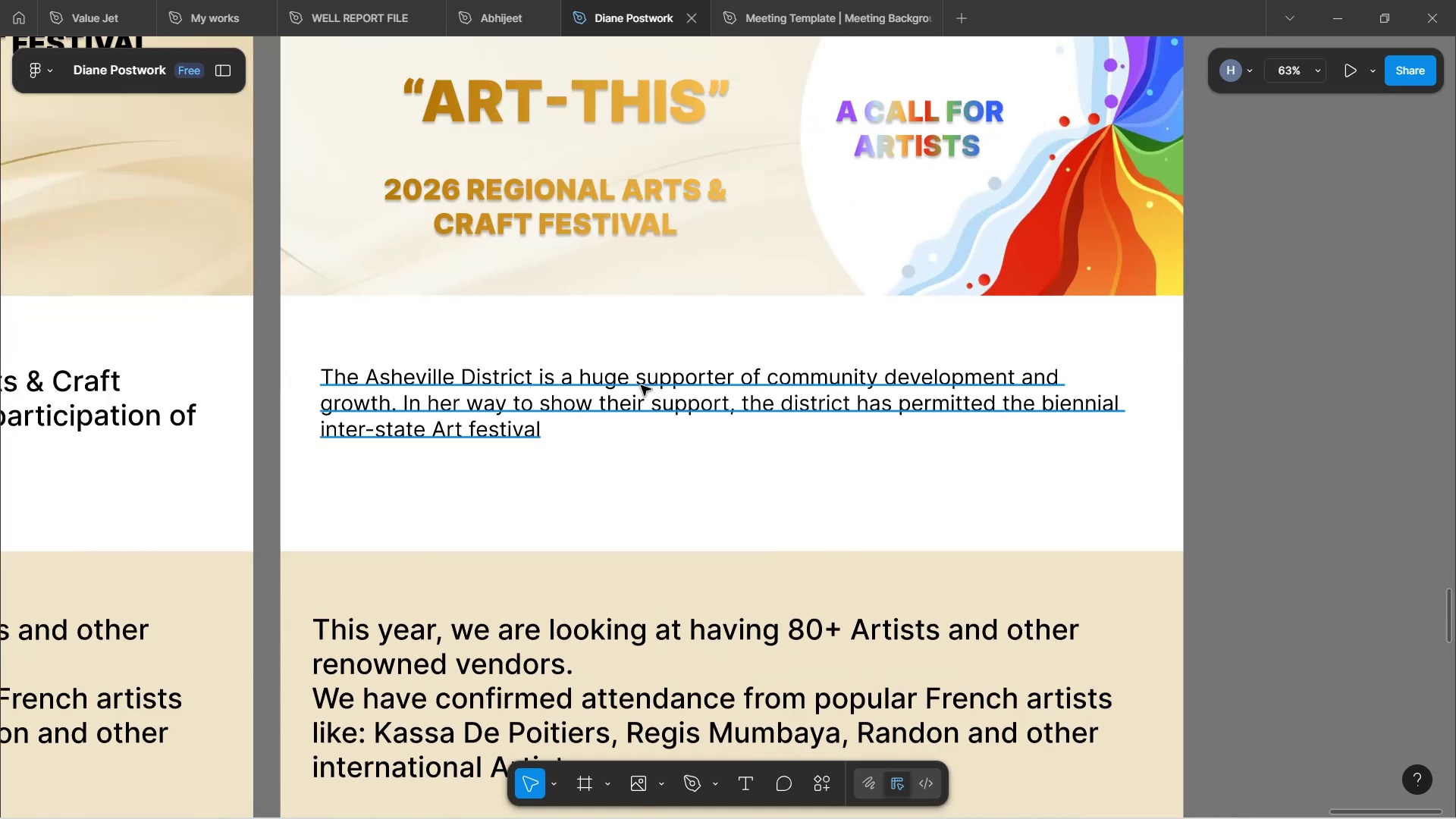 
left_click([641, 385])
 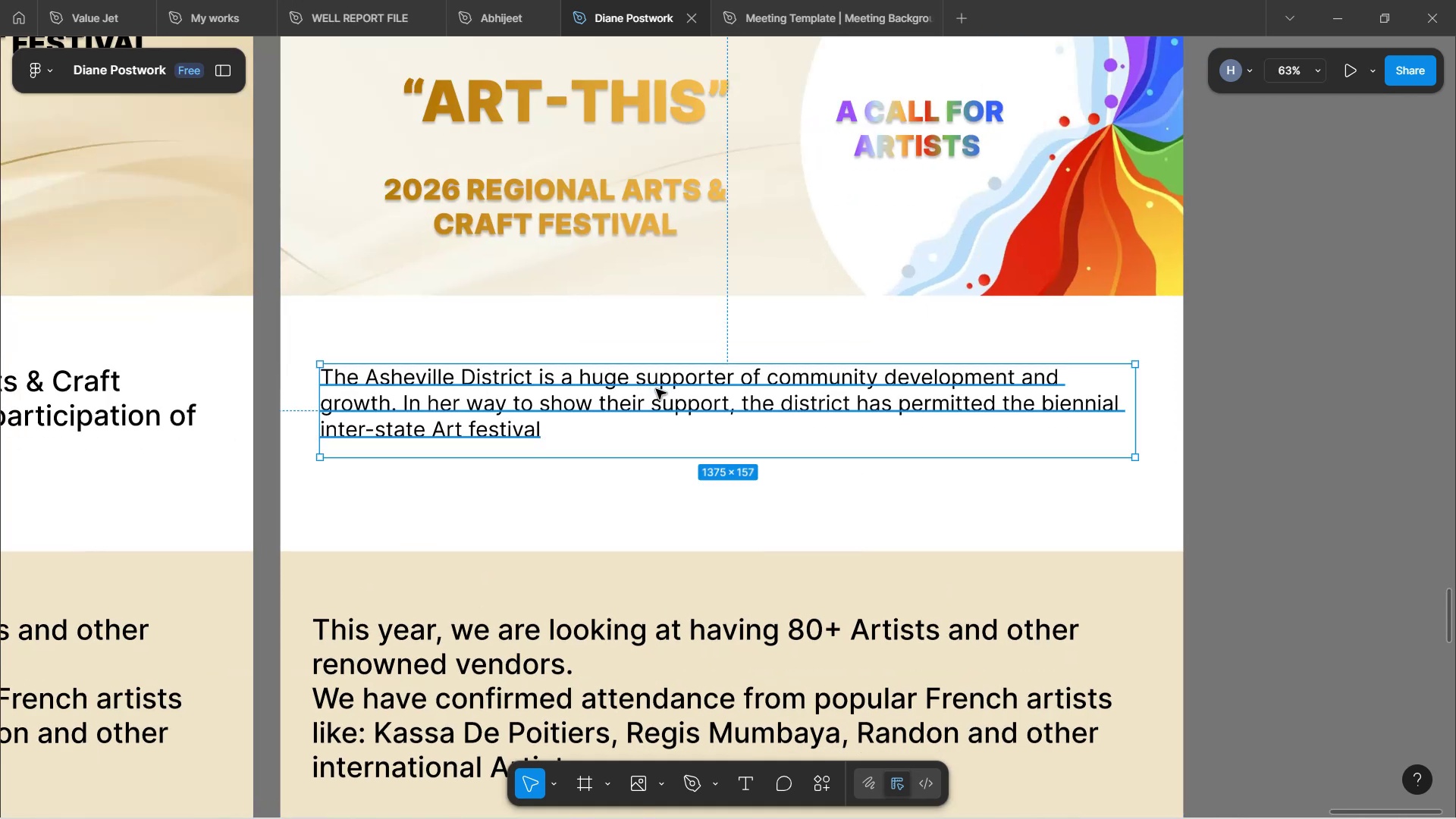 
left_click_drag(start_coordinate=[666, 399], to_coordinate=[667, 375])
 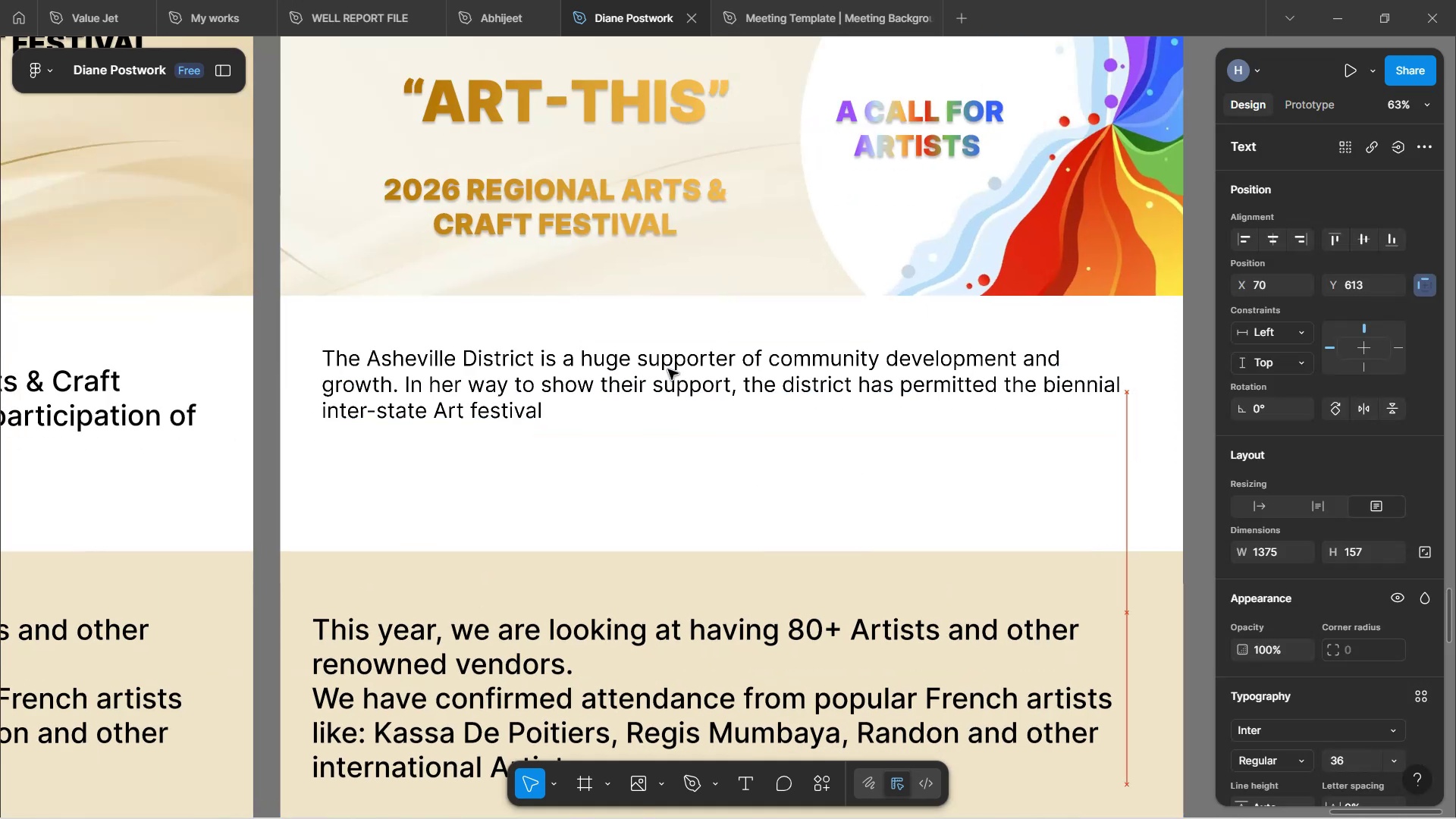 
left_click_drag(start_coordinate=[666, 362], to_coordinate=[662, 340])
 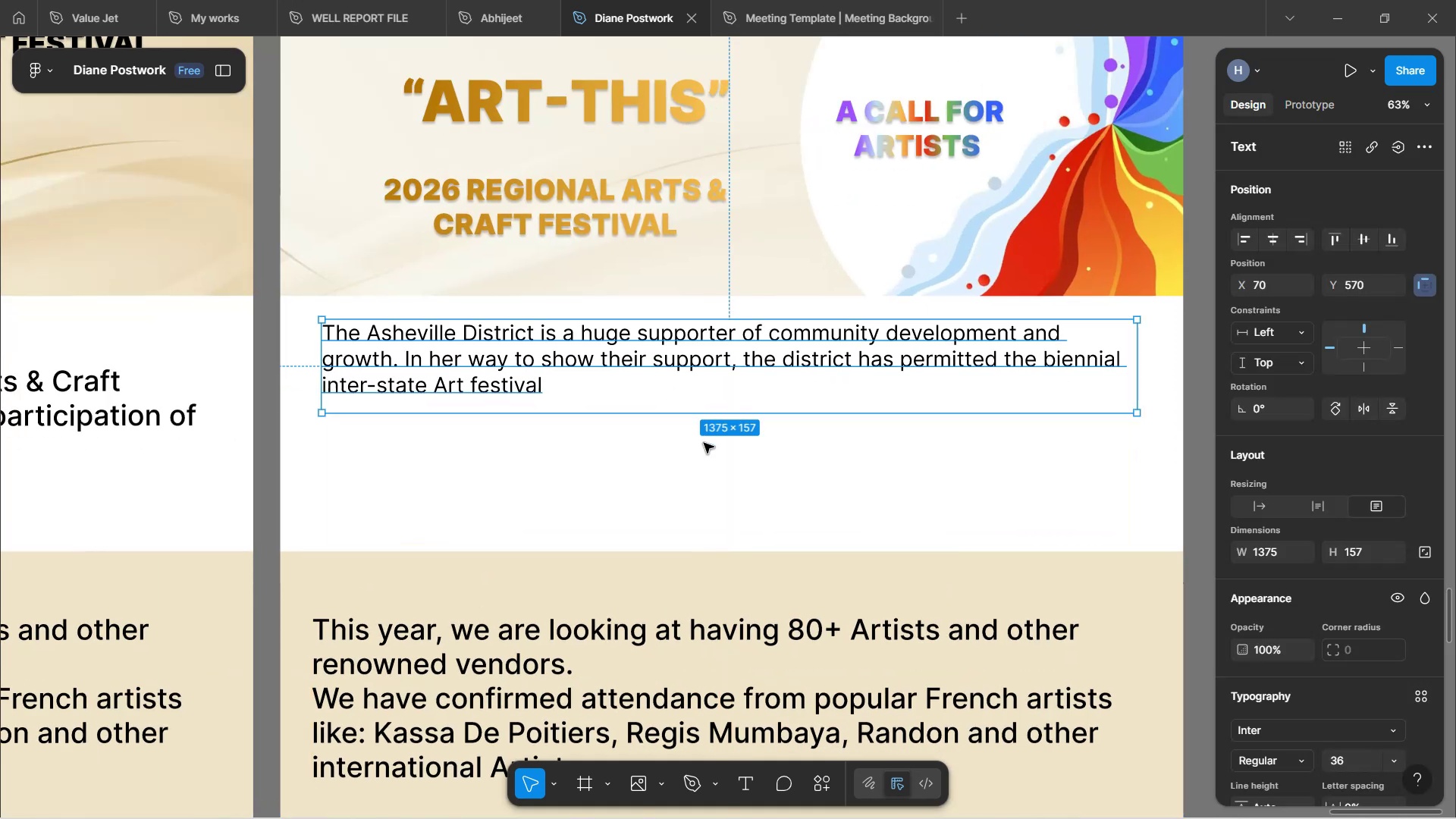 
left_click([714, 490])
 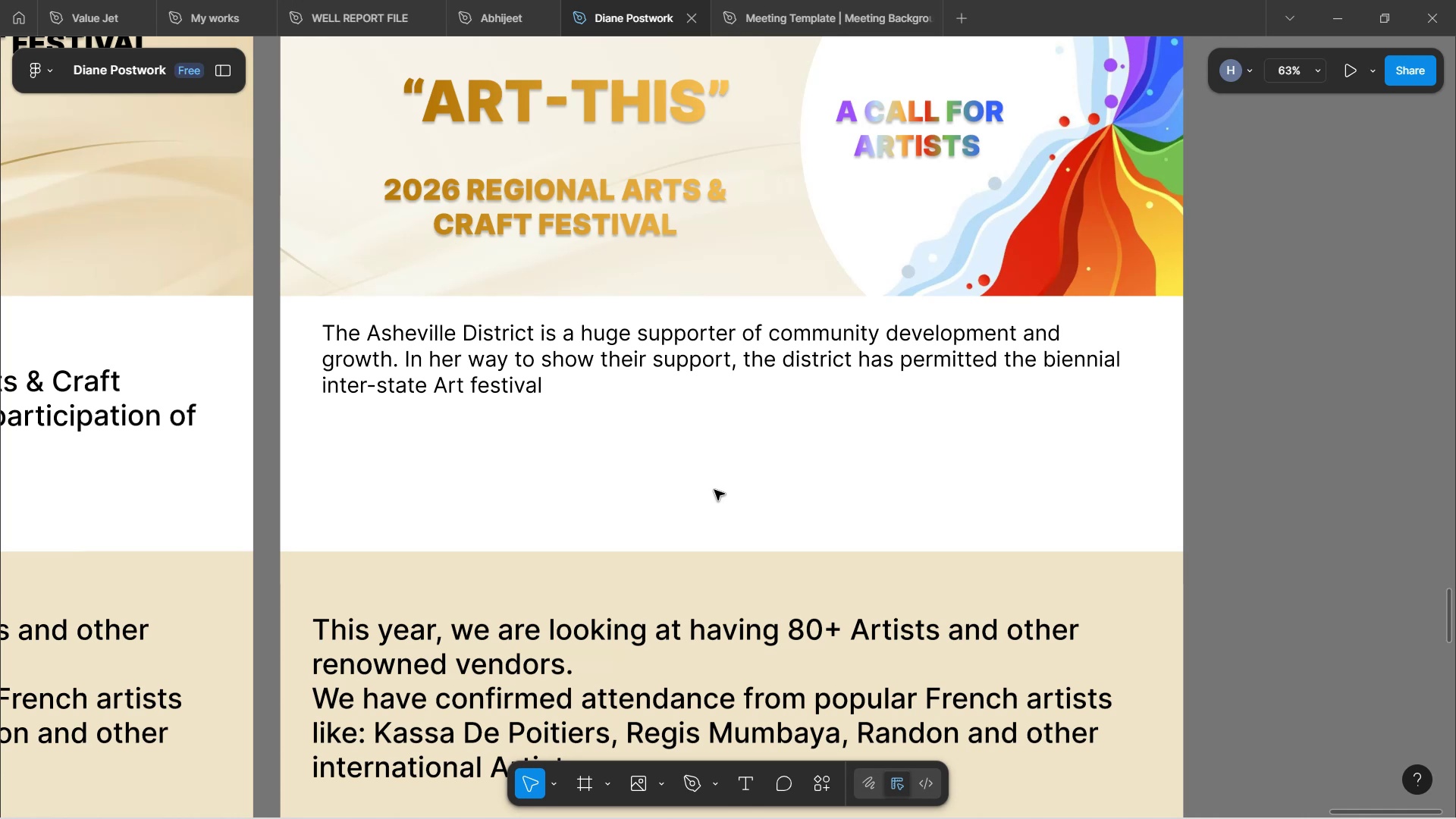 
wait(10.6)
 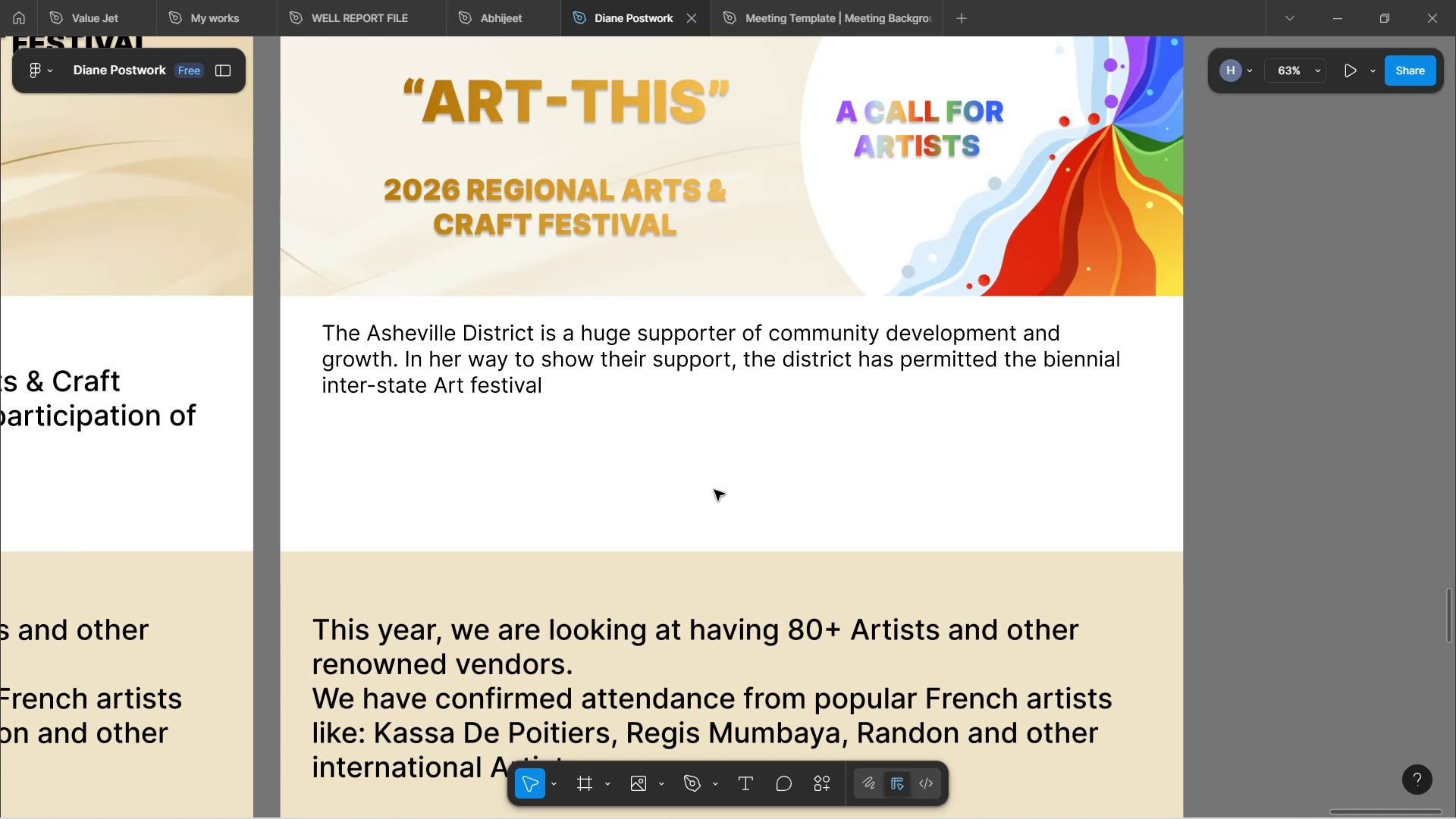 
scroll: coordinate [730, 447], scroll_direction: up, amount: 4.0
 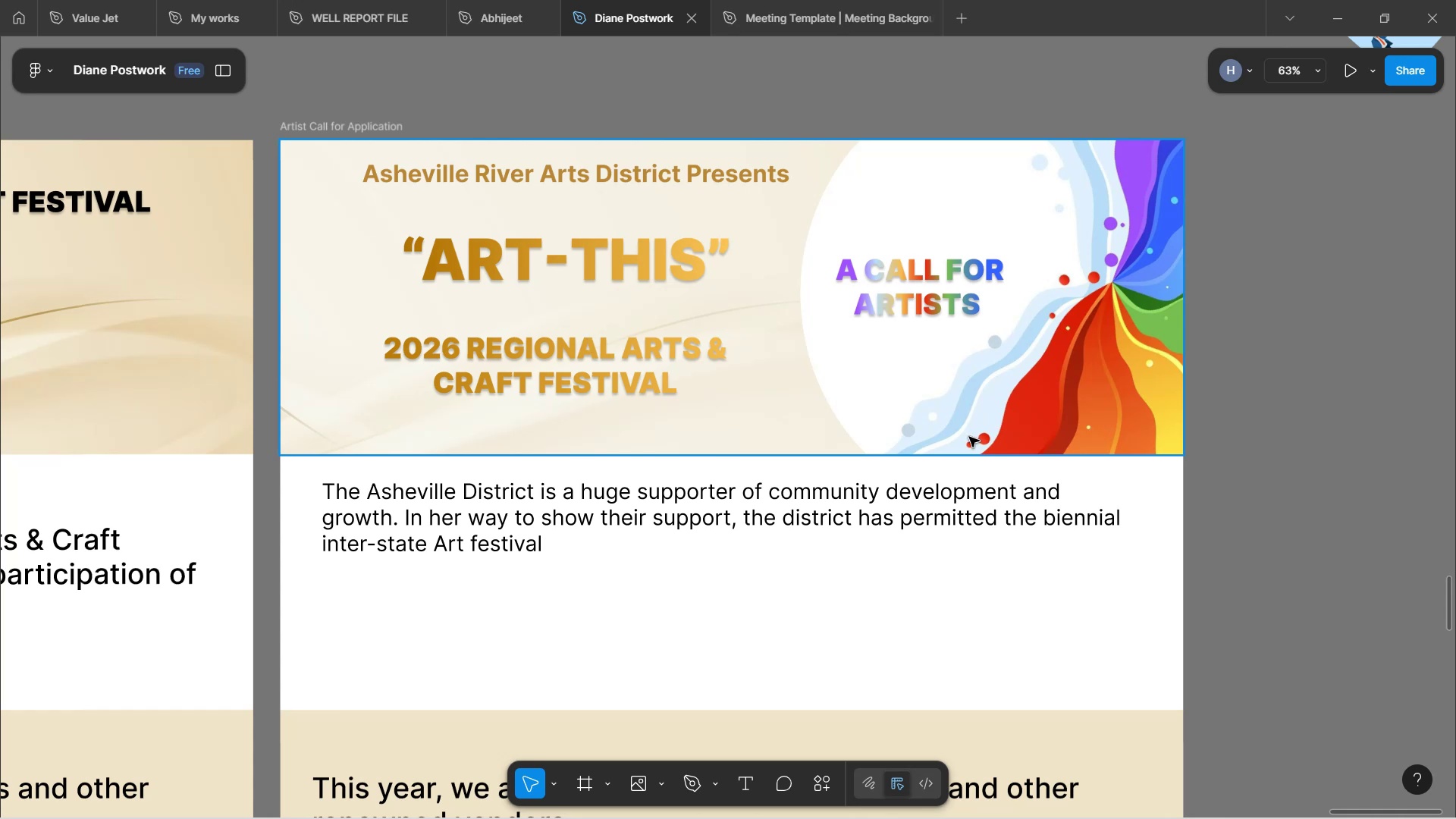 
left_click([910, 292])
 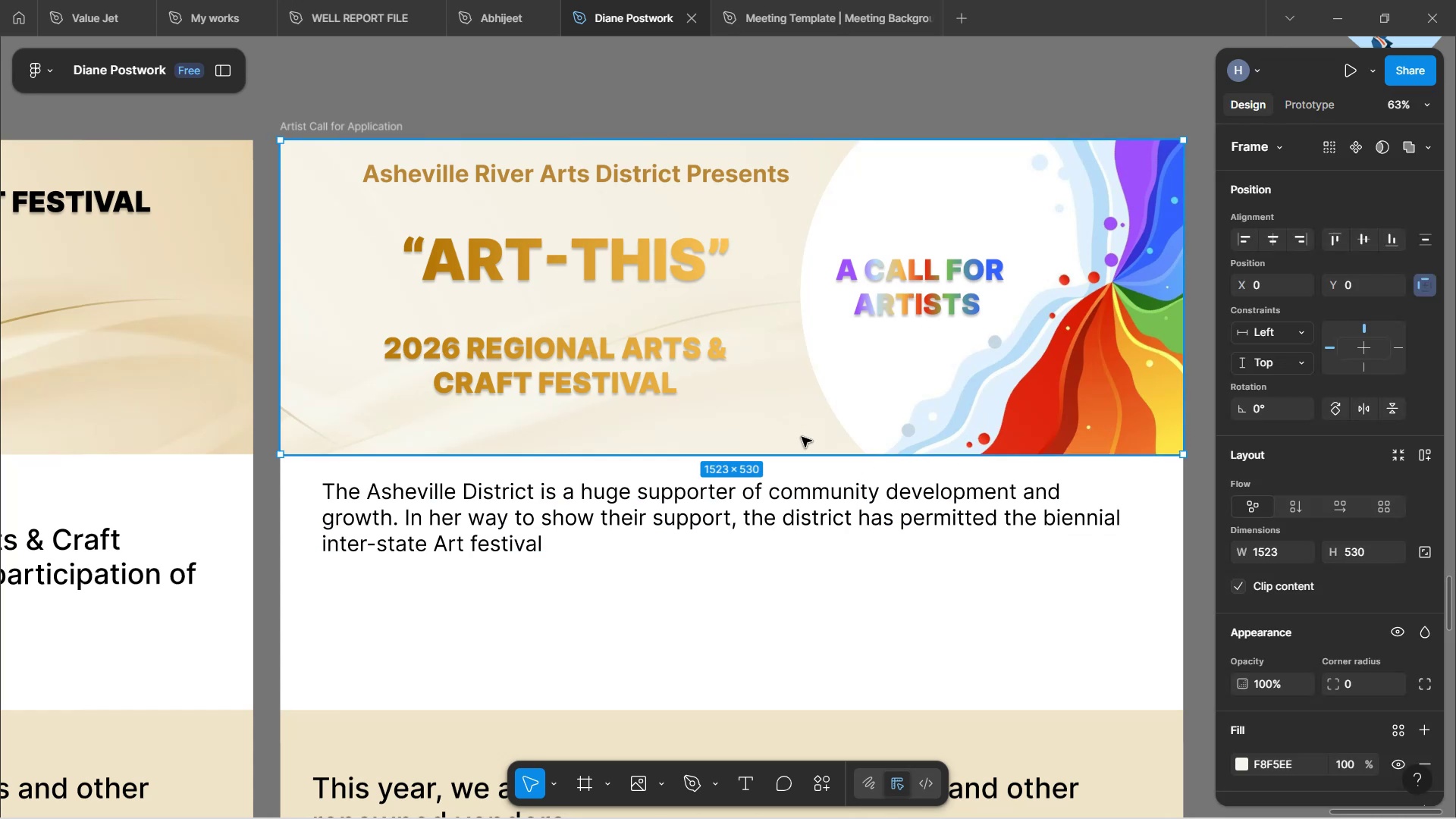 
wait(5.43)
 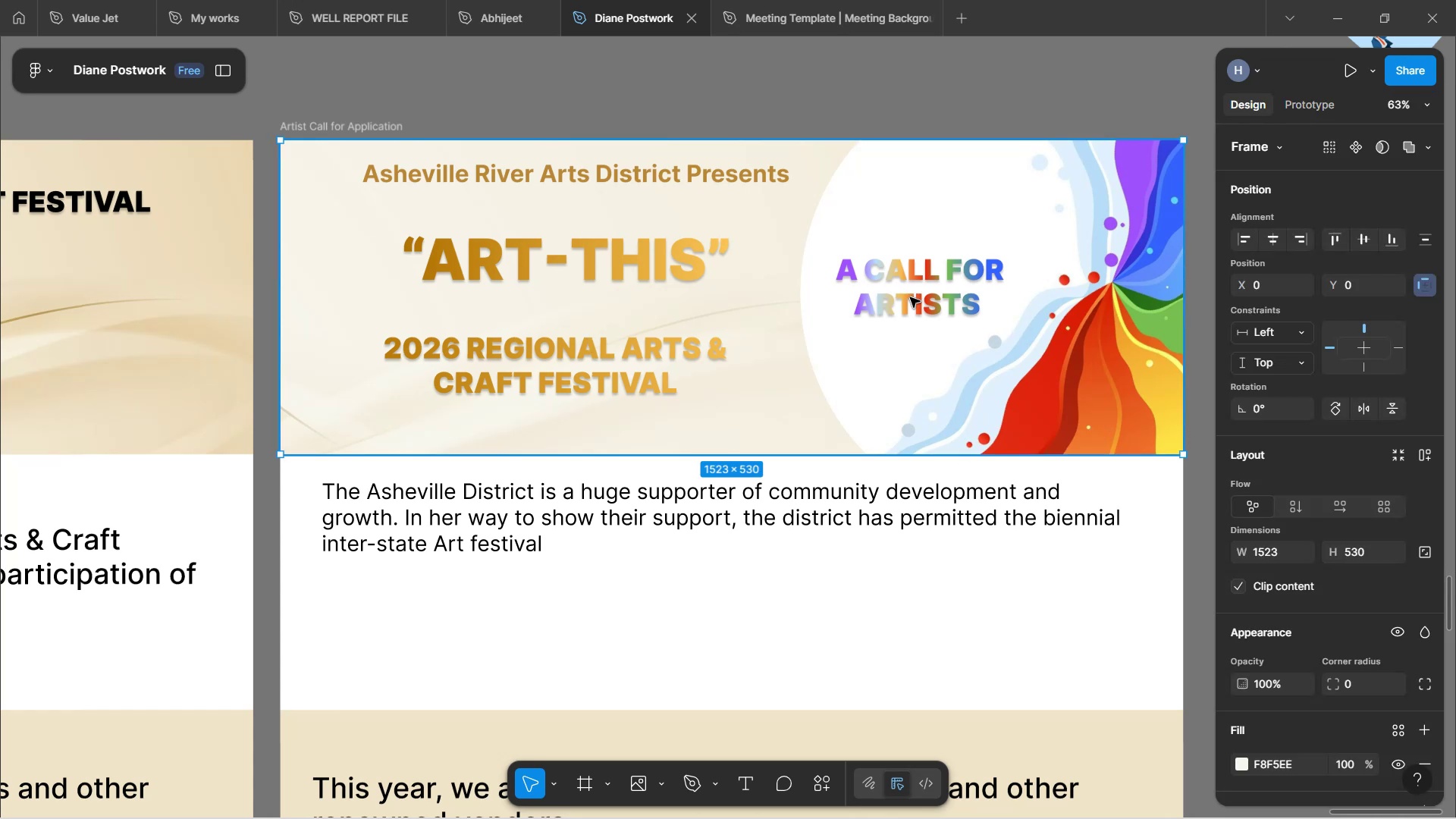 
left_click([757, 404])
 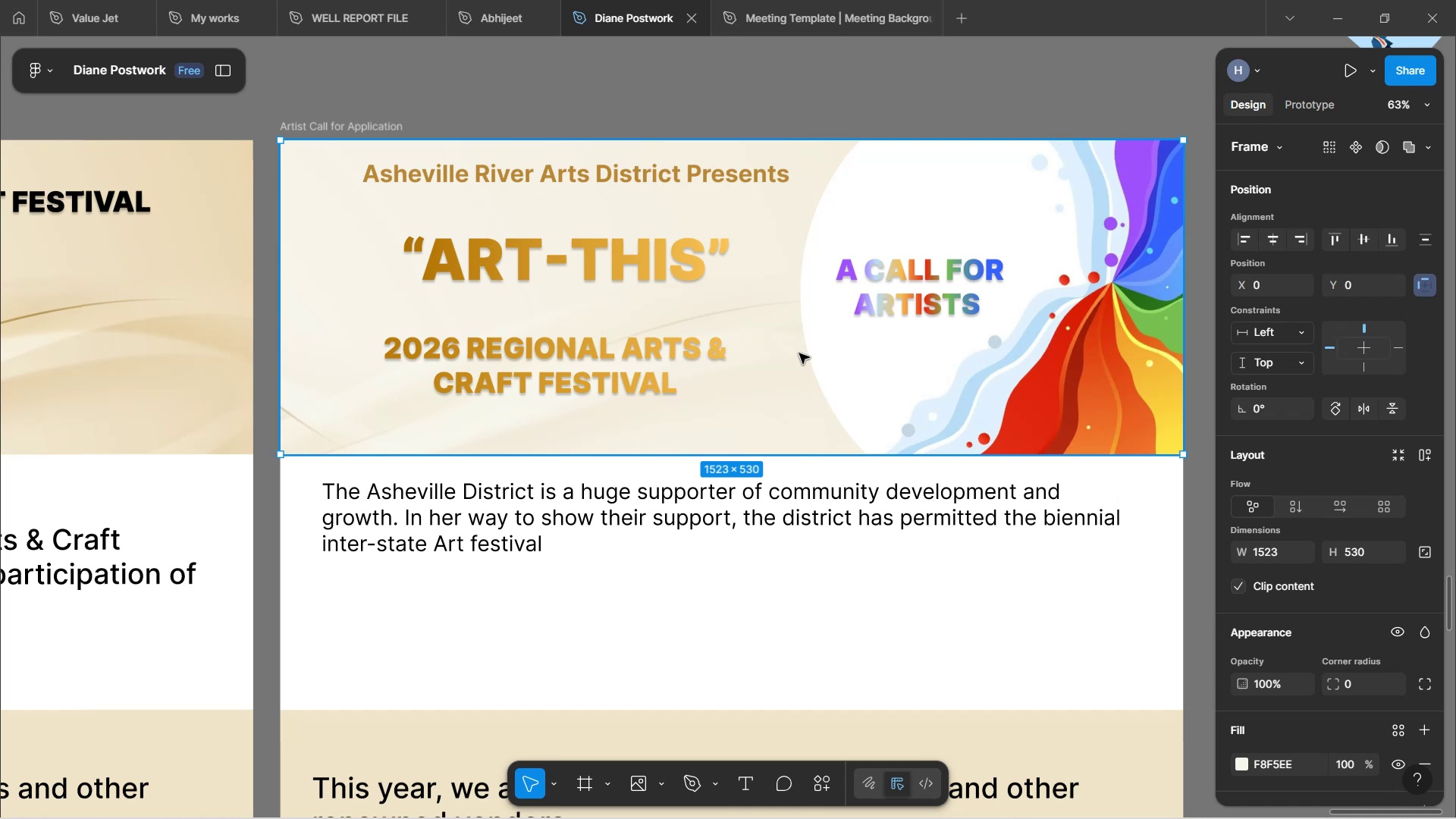 
left_click([858, 341])
 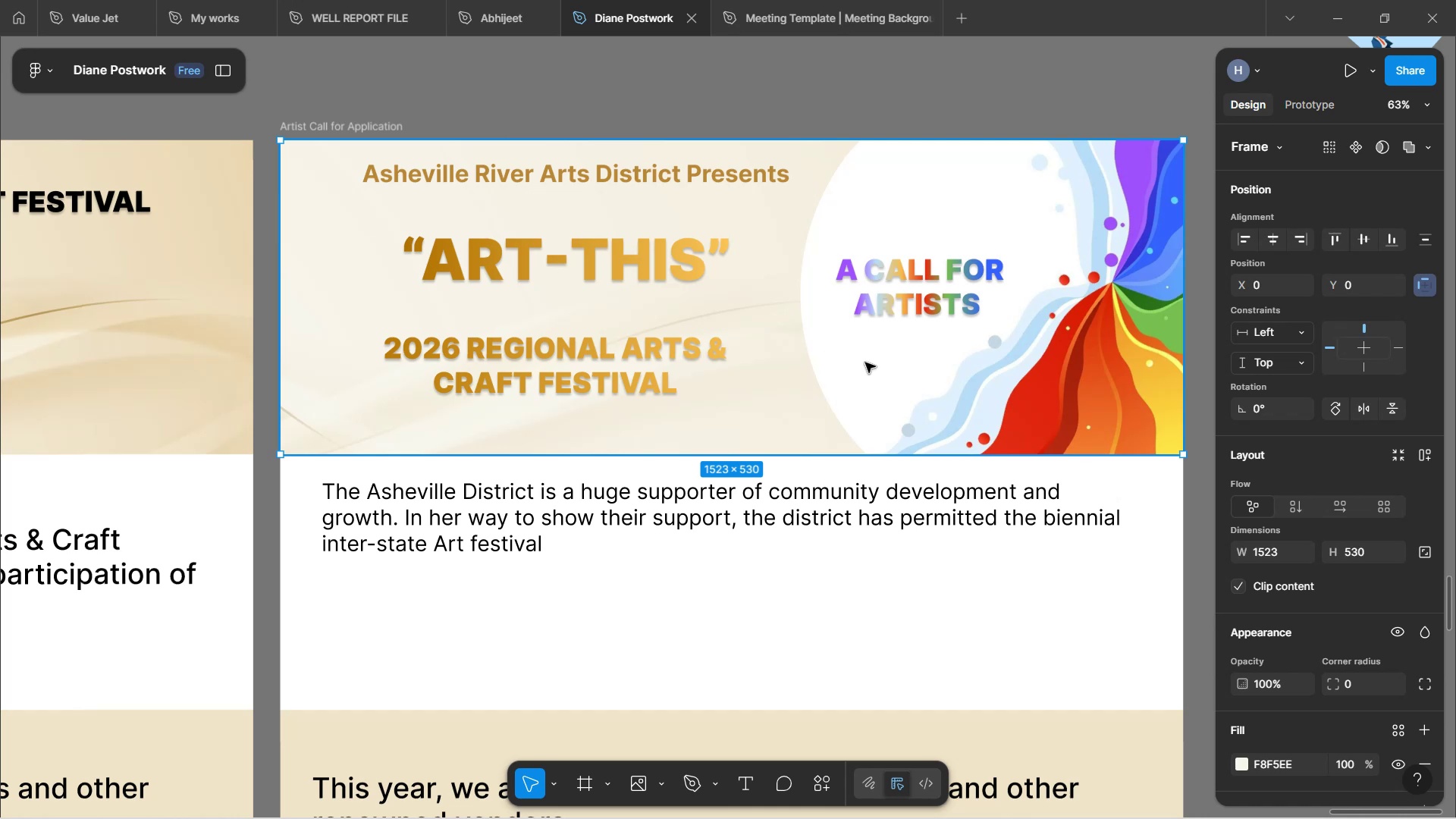 
double_click([865, 362])
 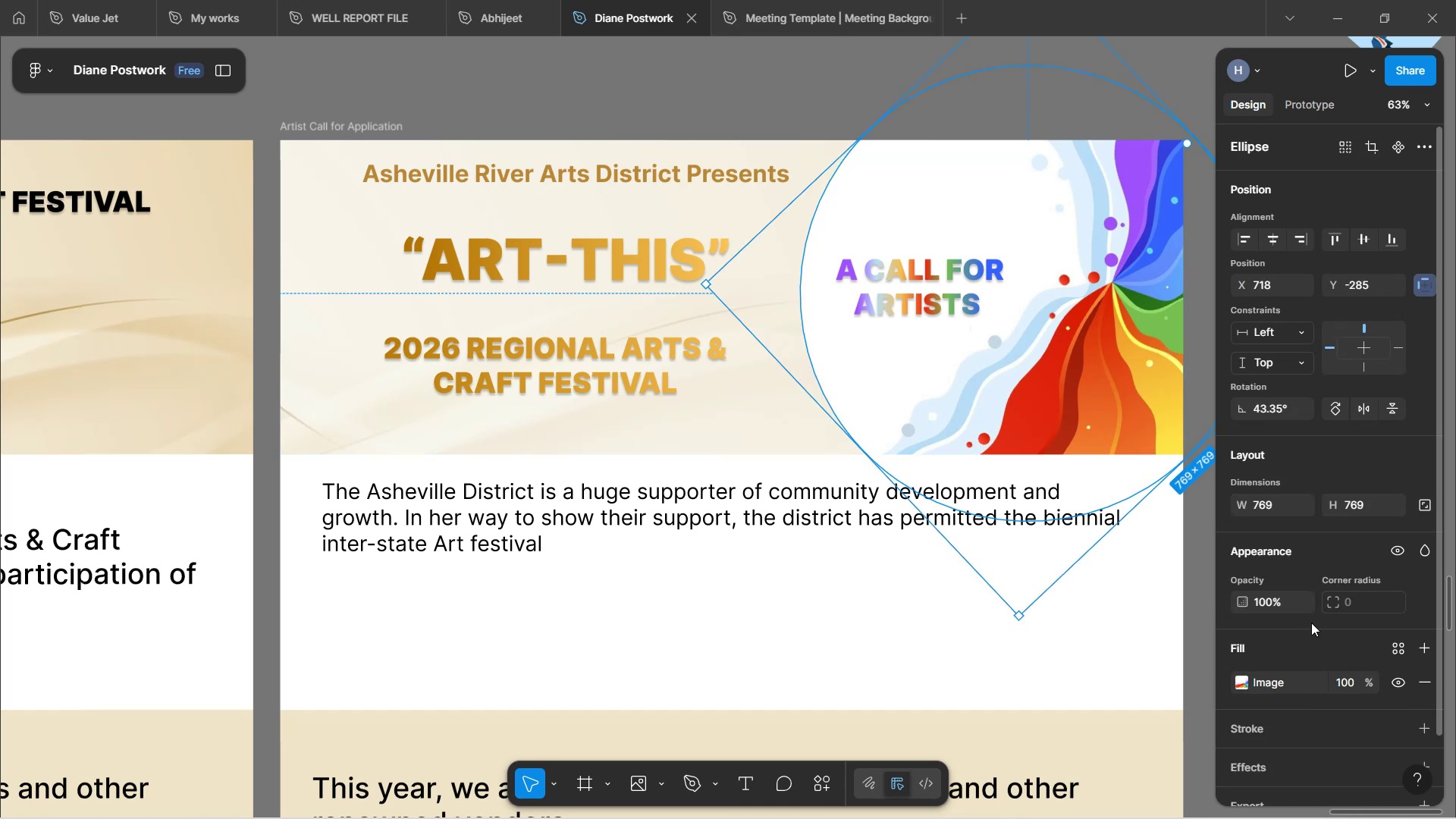 
scroll: coordinate [1065, 551], scroll_direction: down, amount: 13.0
 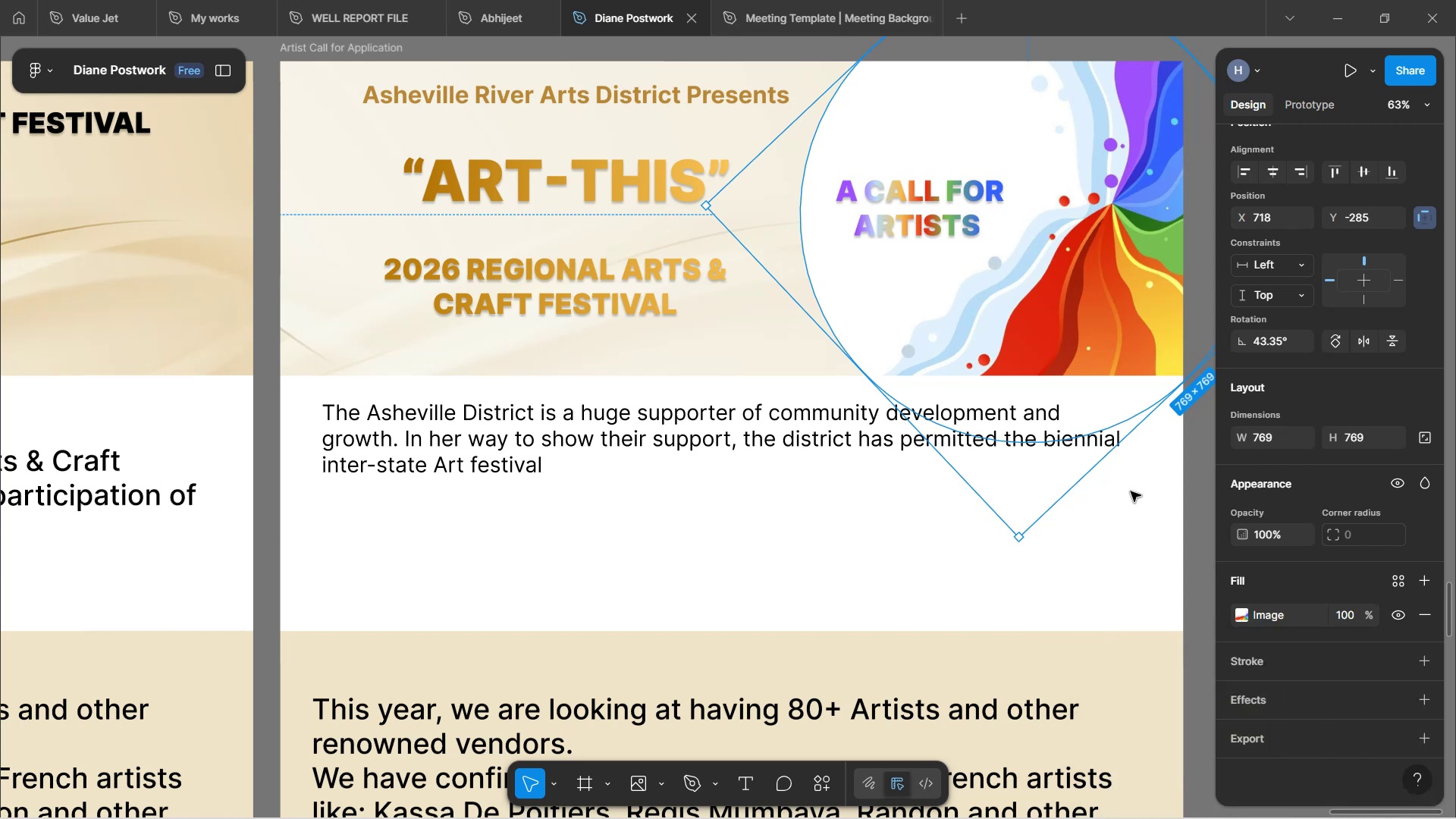 
wait(7.91)
 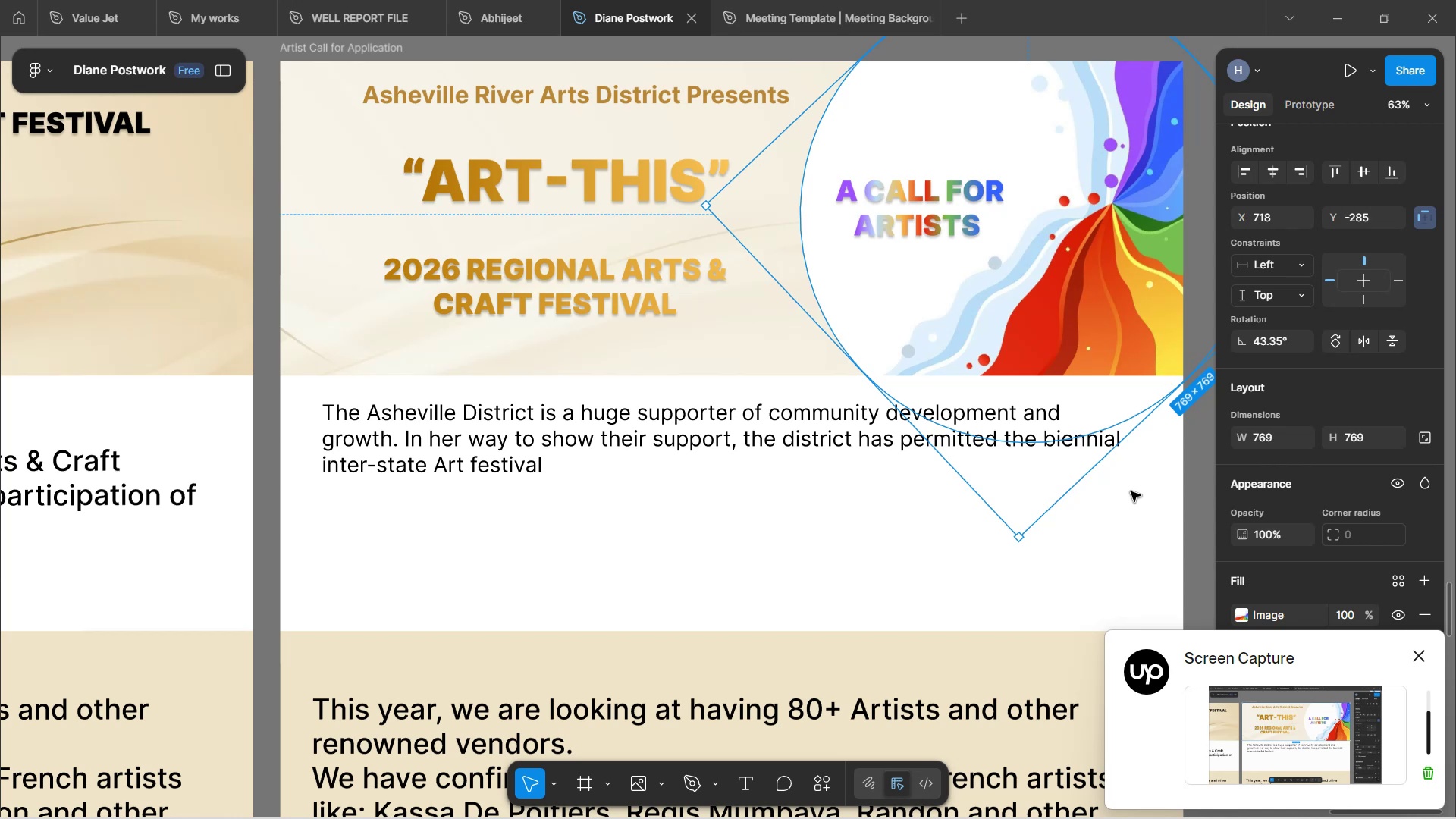 
left_click([1275, 699])
 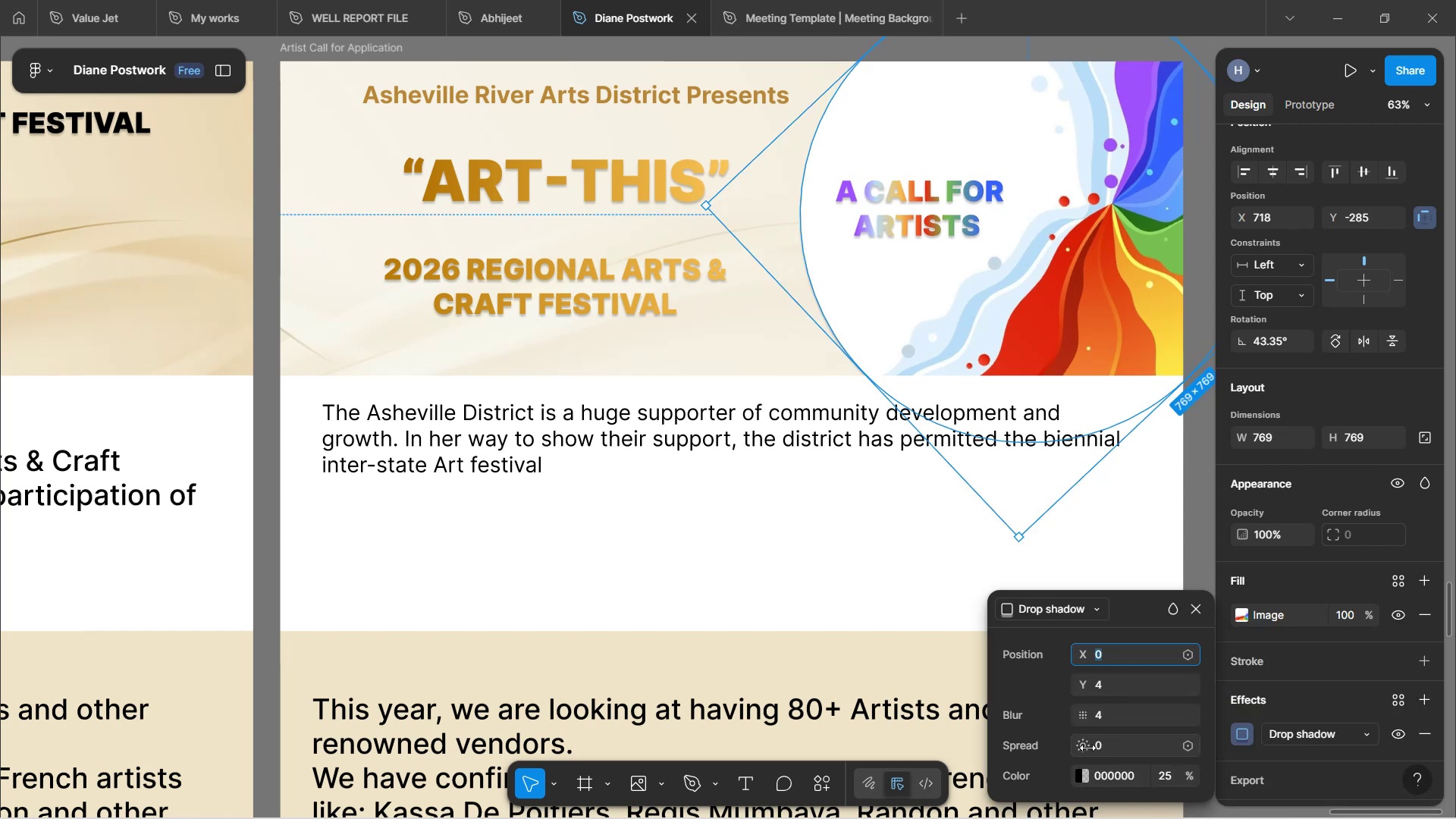 
left_click([1101, 721])
 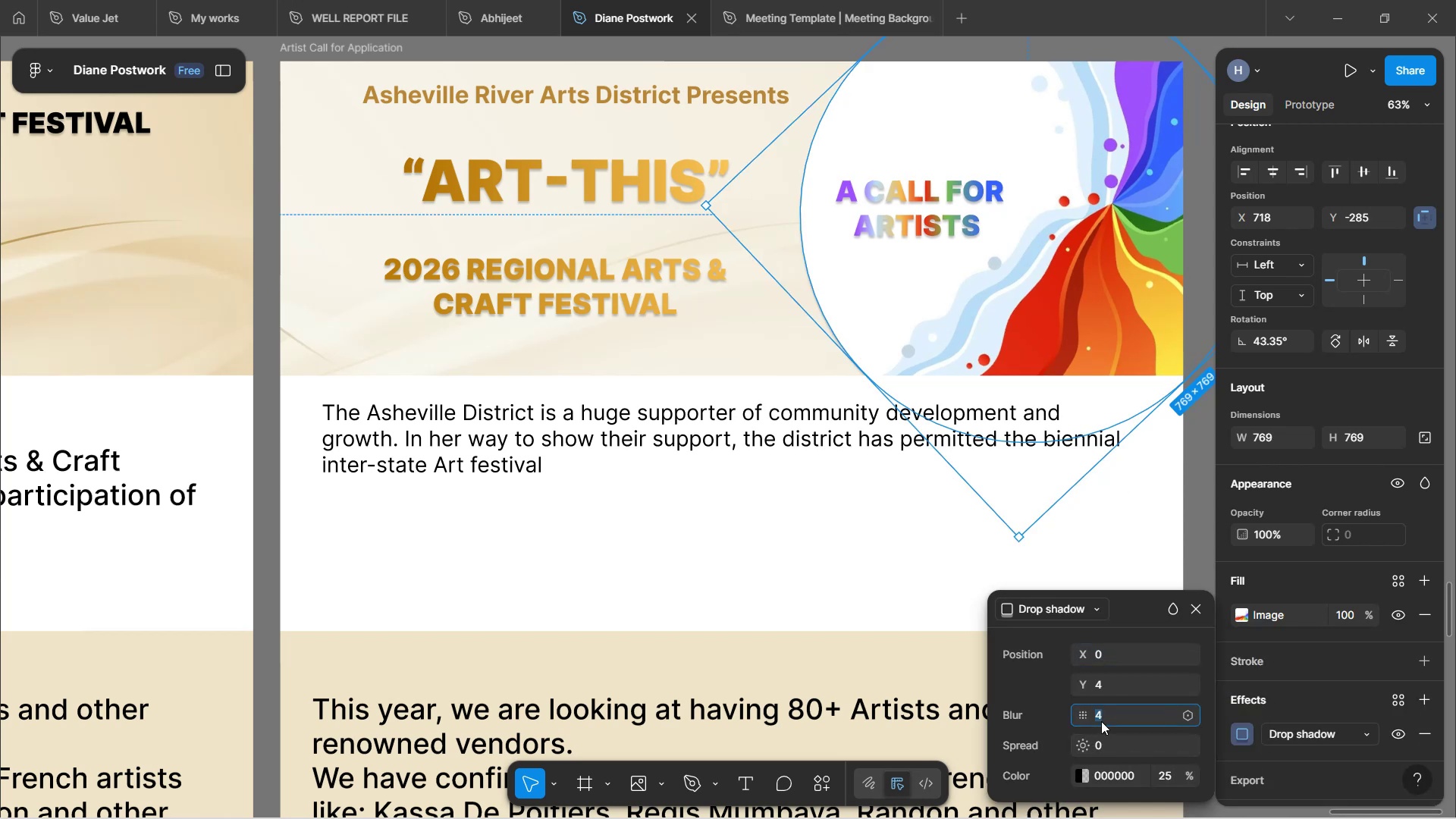 
type(30)
 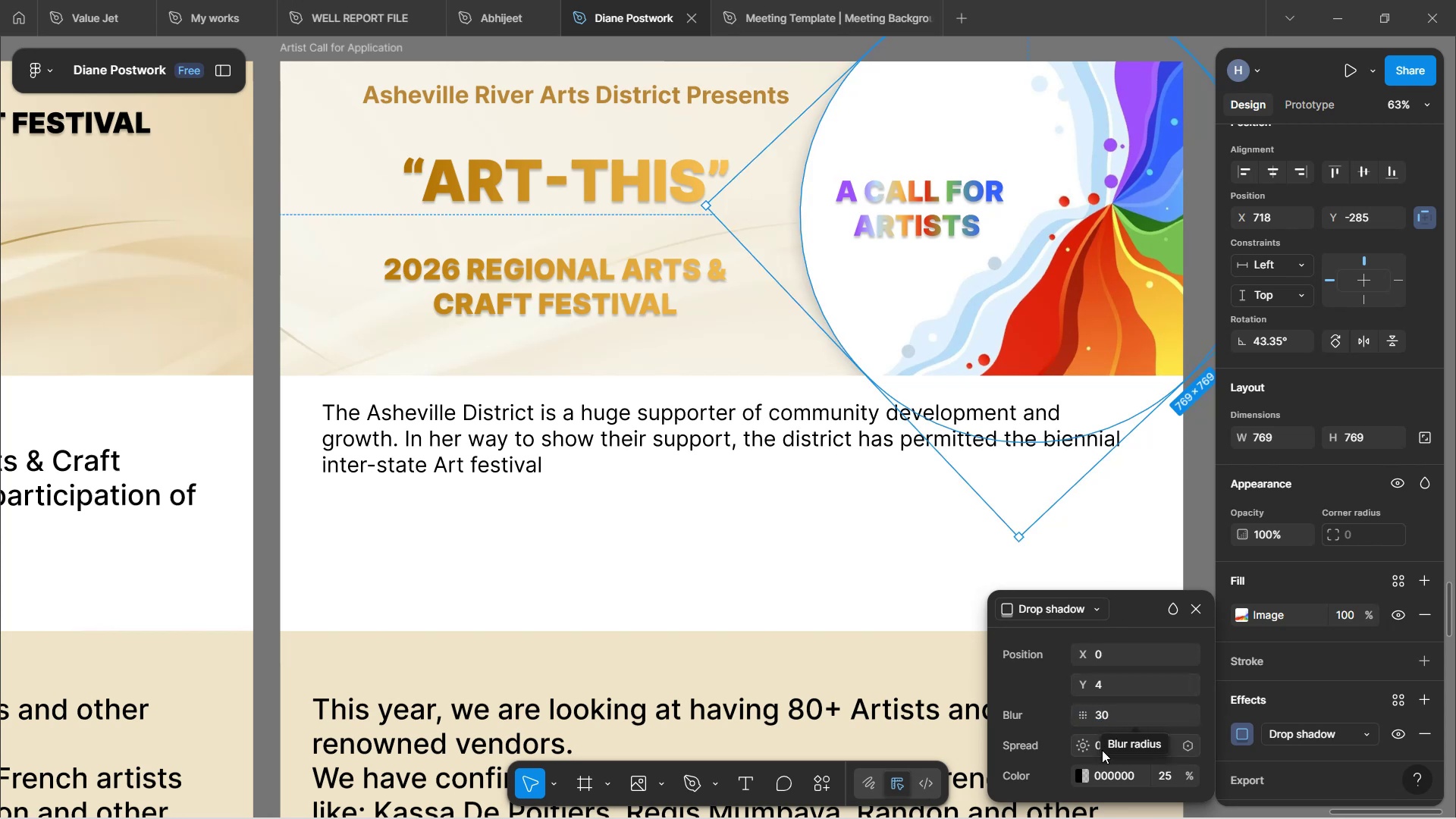 
wait(5.29)
 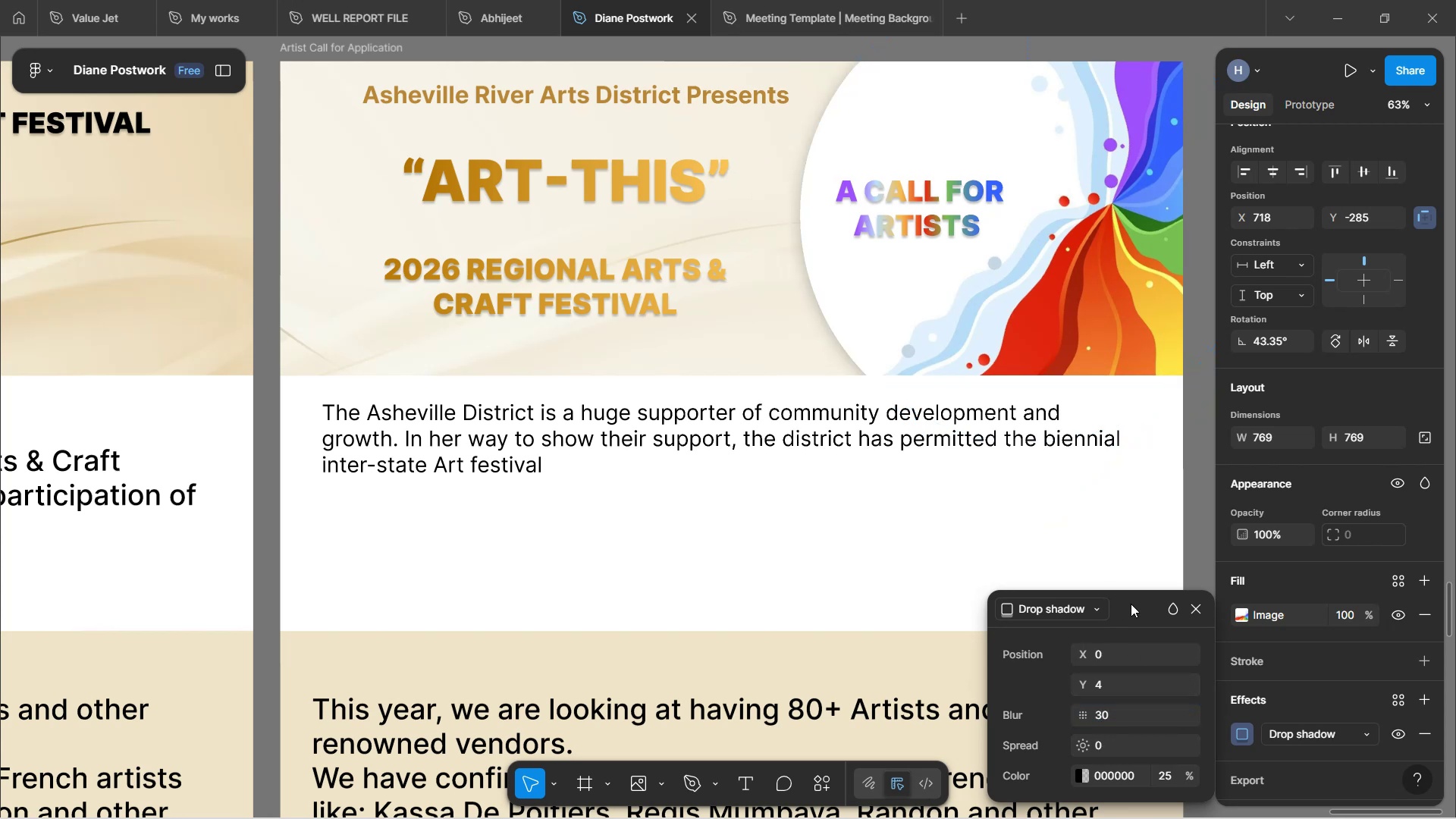 
left_click_drag(start_coordinate=[1078, 717], to_coordinate=[774, 397])
 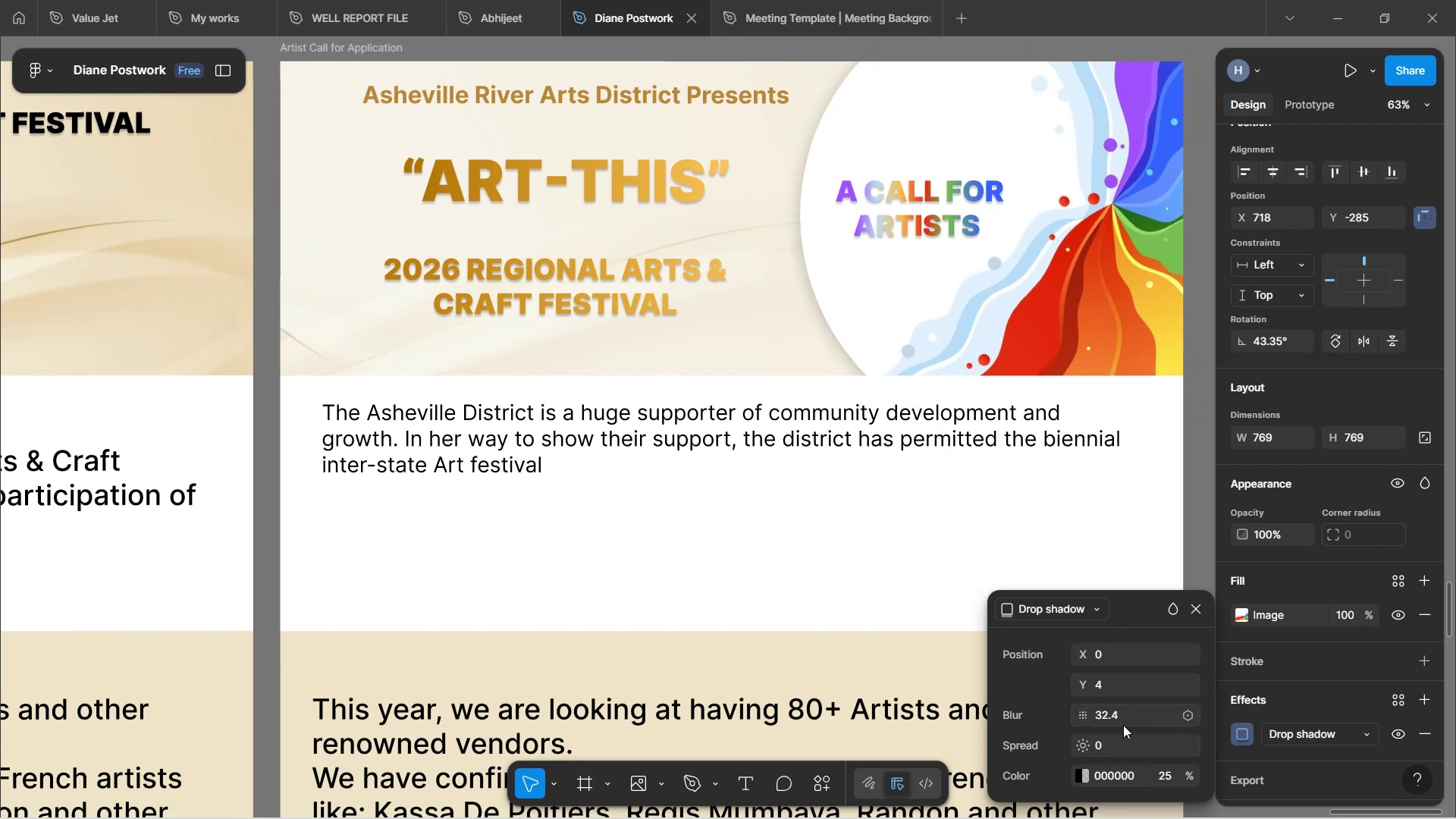 
left_click([1128, 719])
 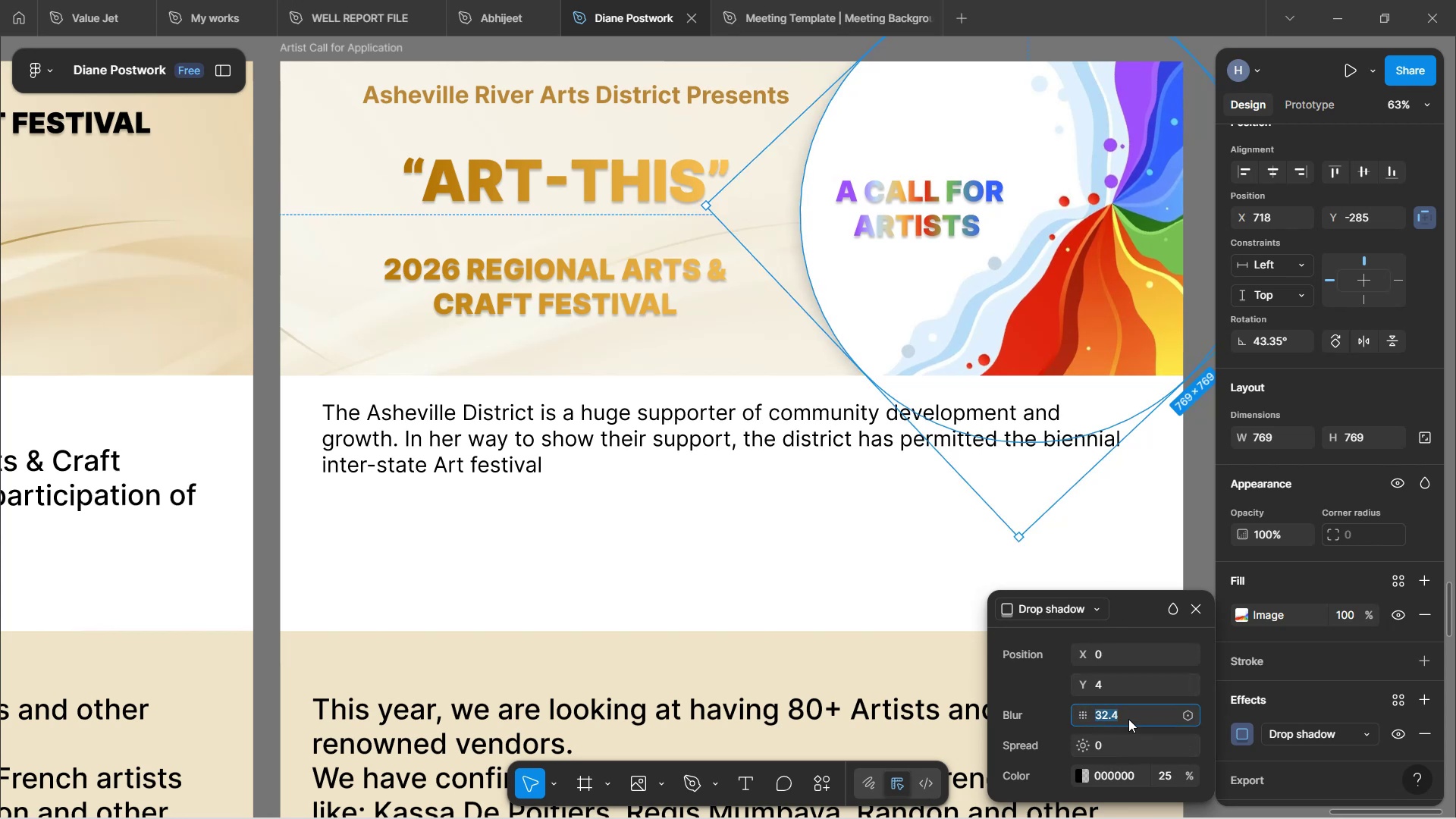 
type(100)
 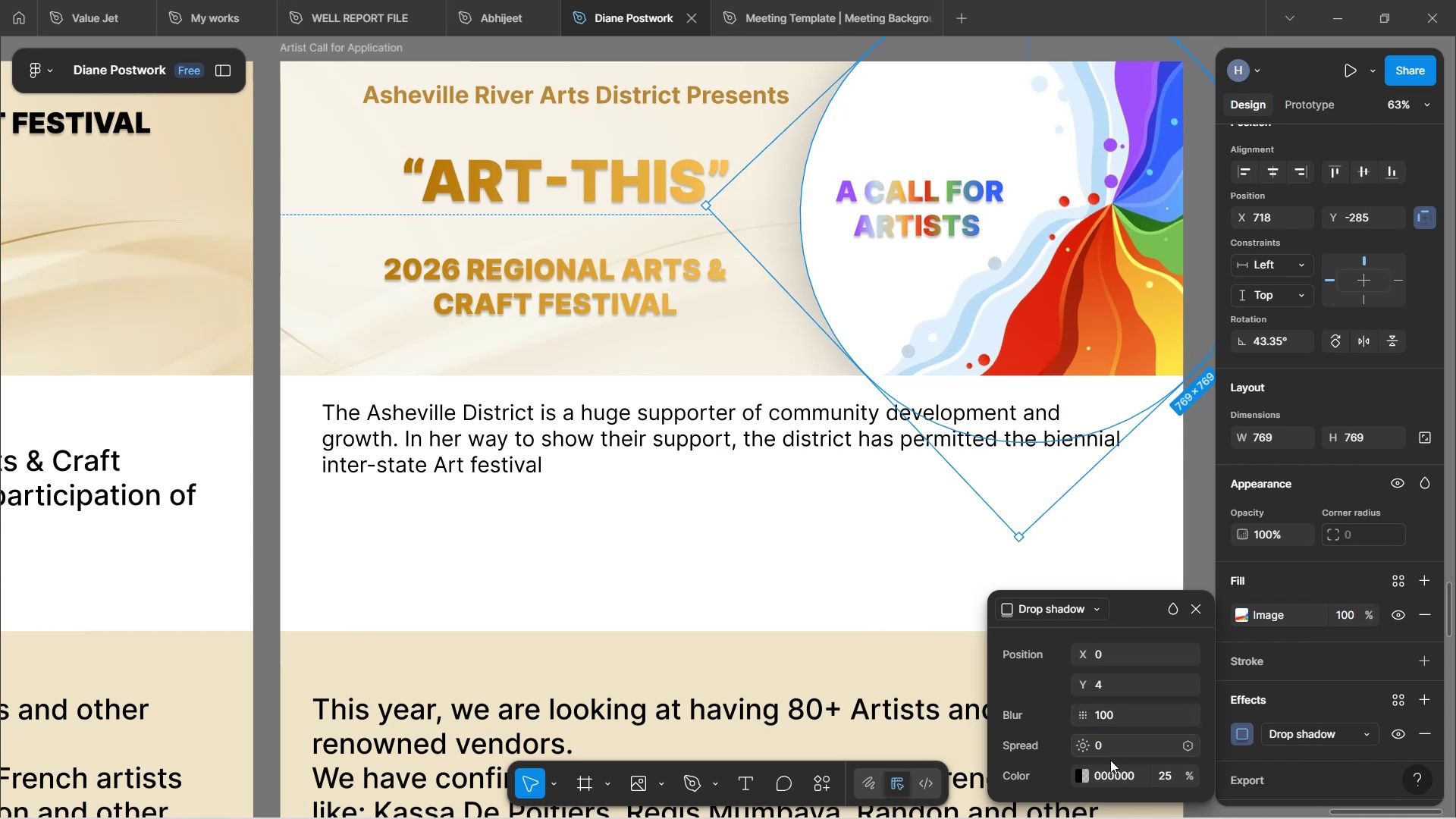 
left_click([1084, 778])
 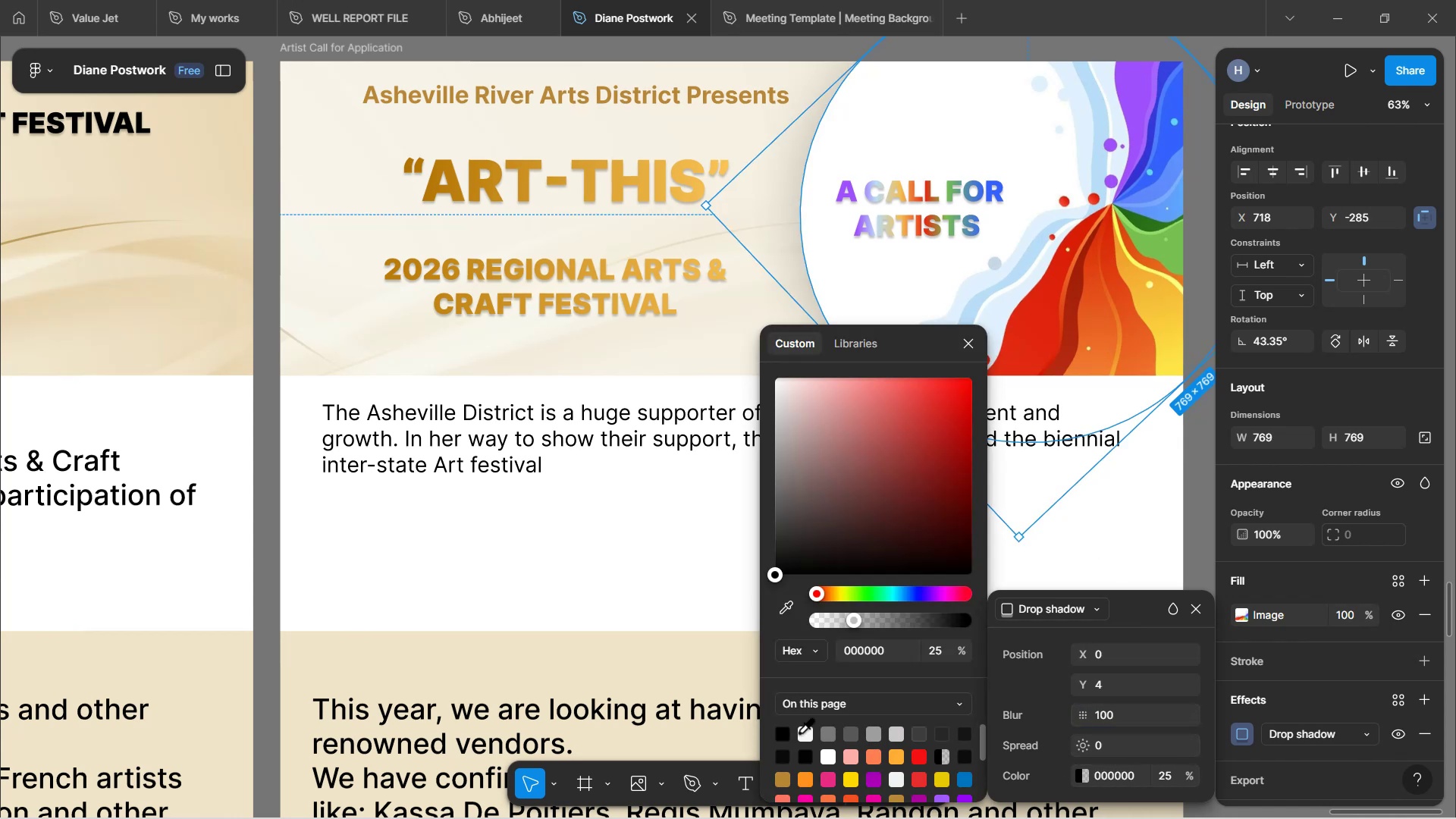 
left_click([806, 733])
 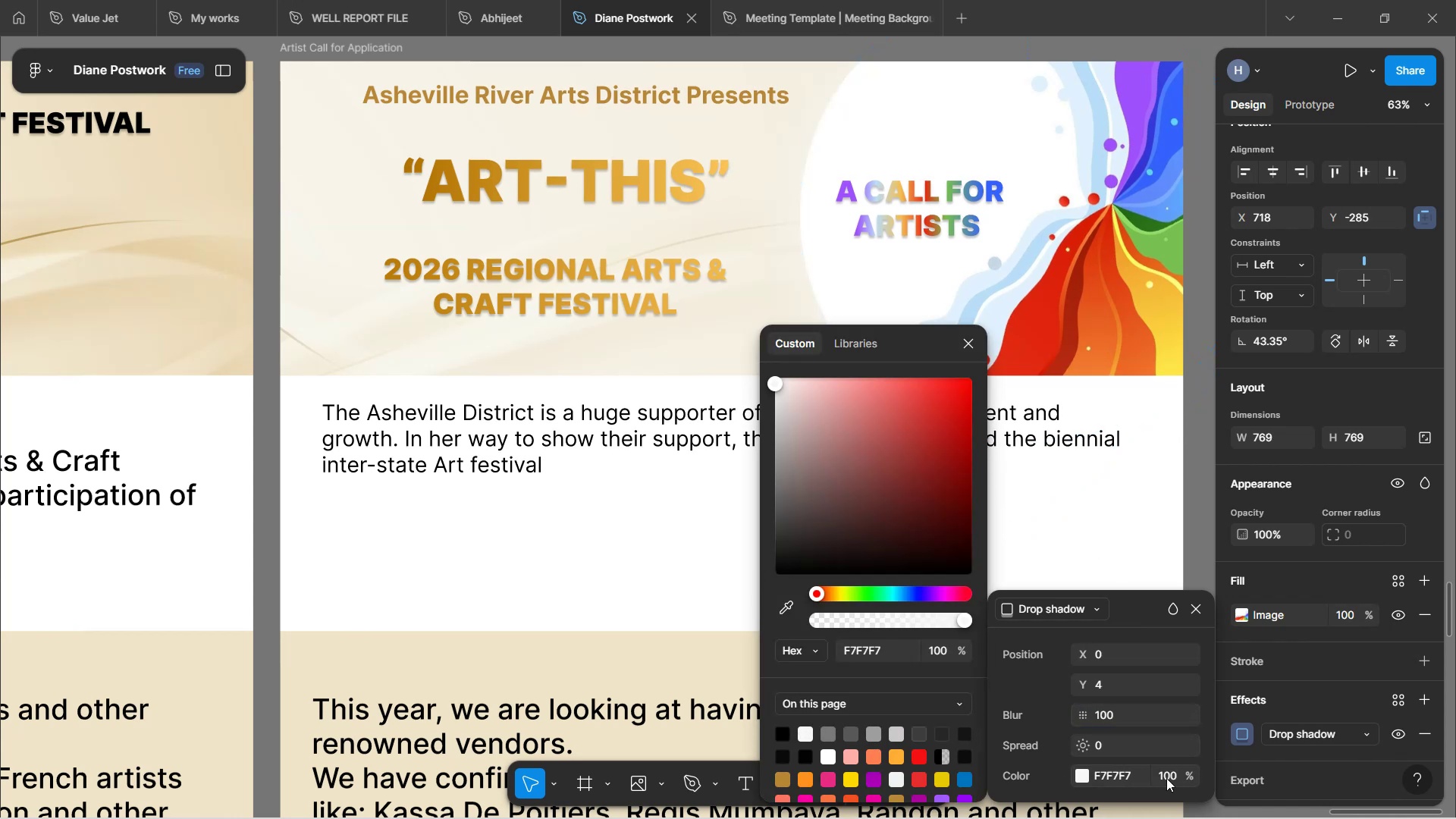 
left_click([1163, 770])
 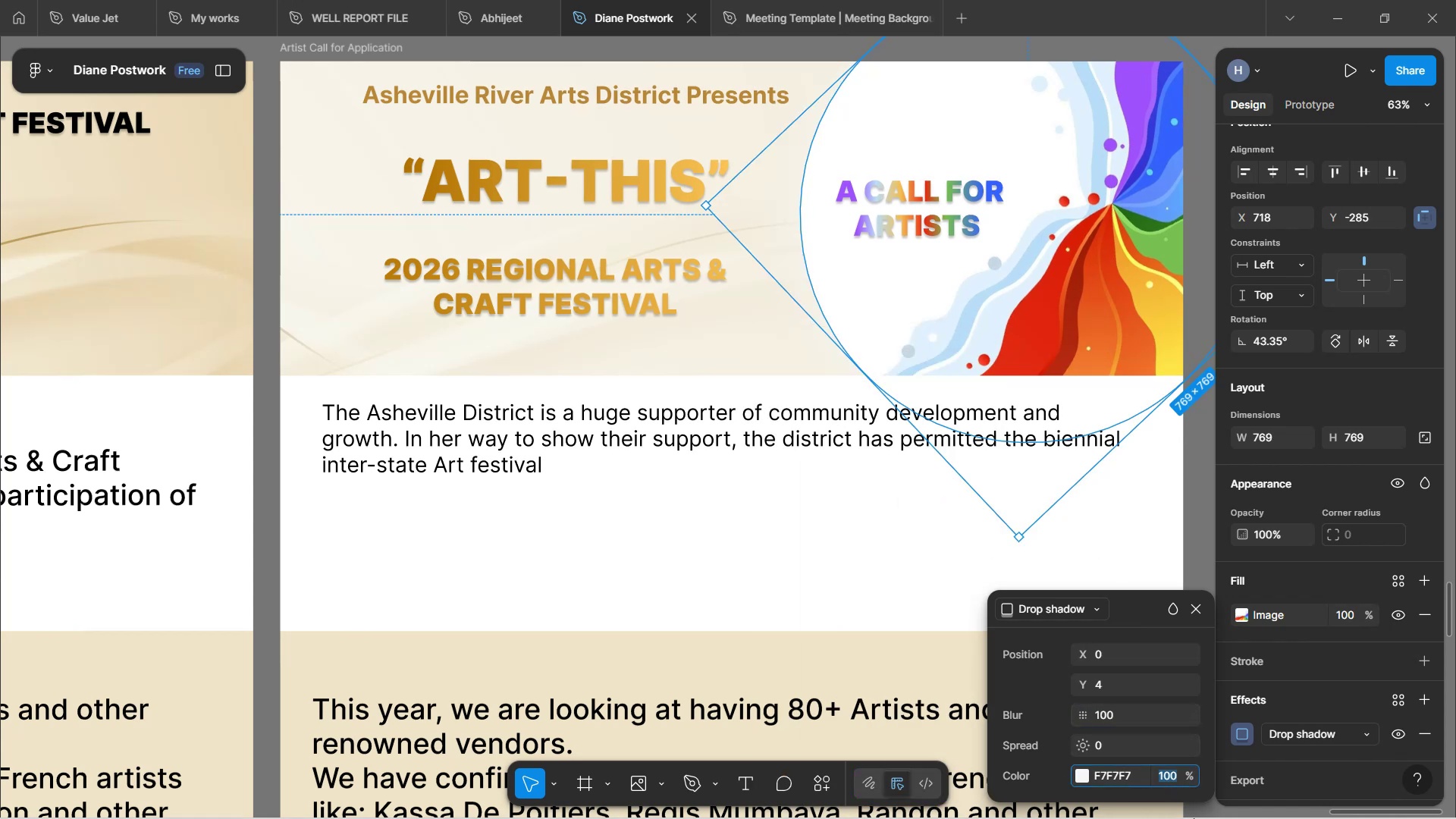 
type(25)
 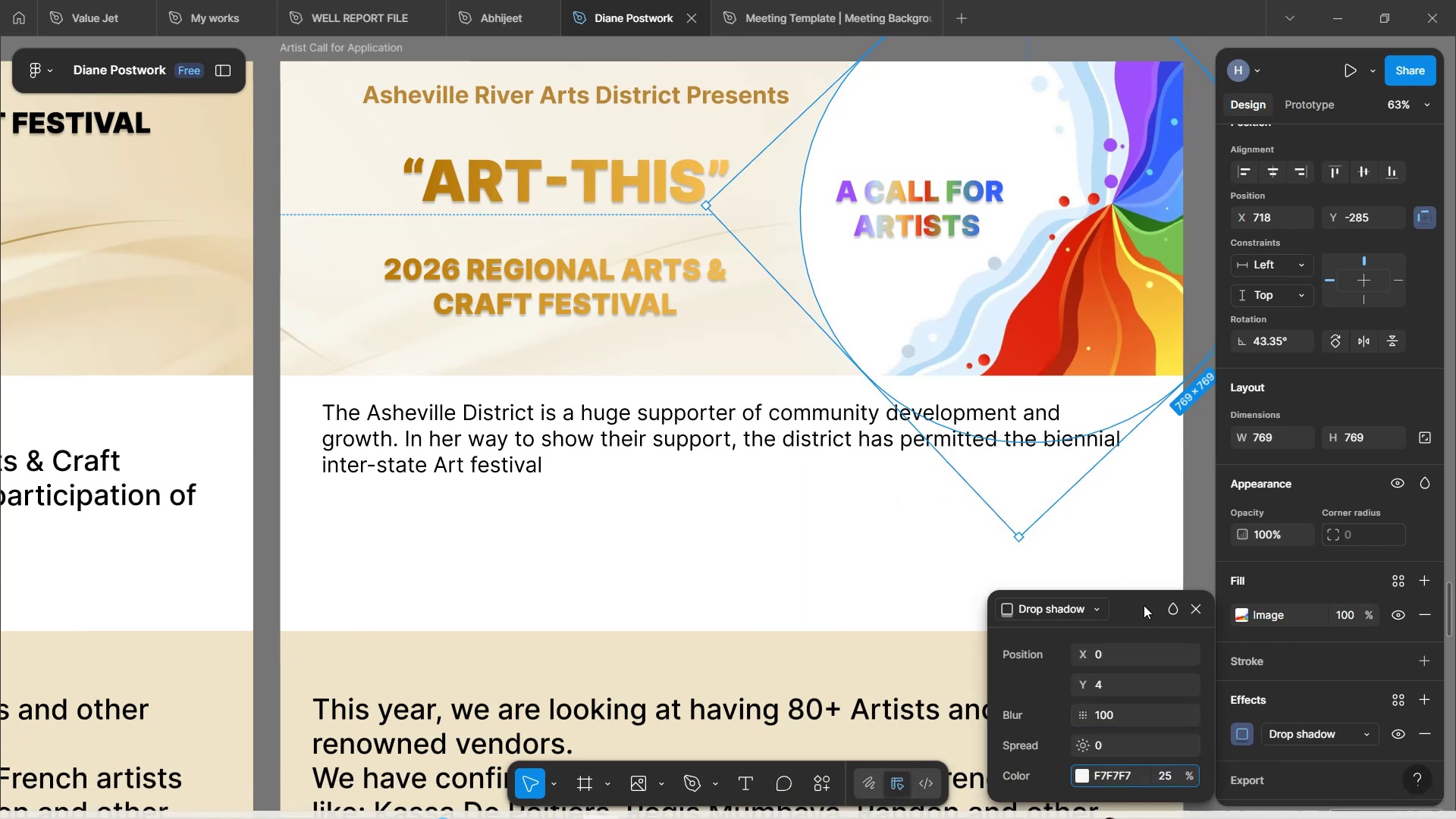 
left_click([1144, 605])
 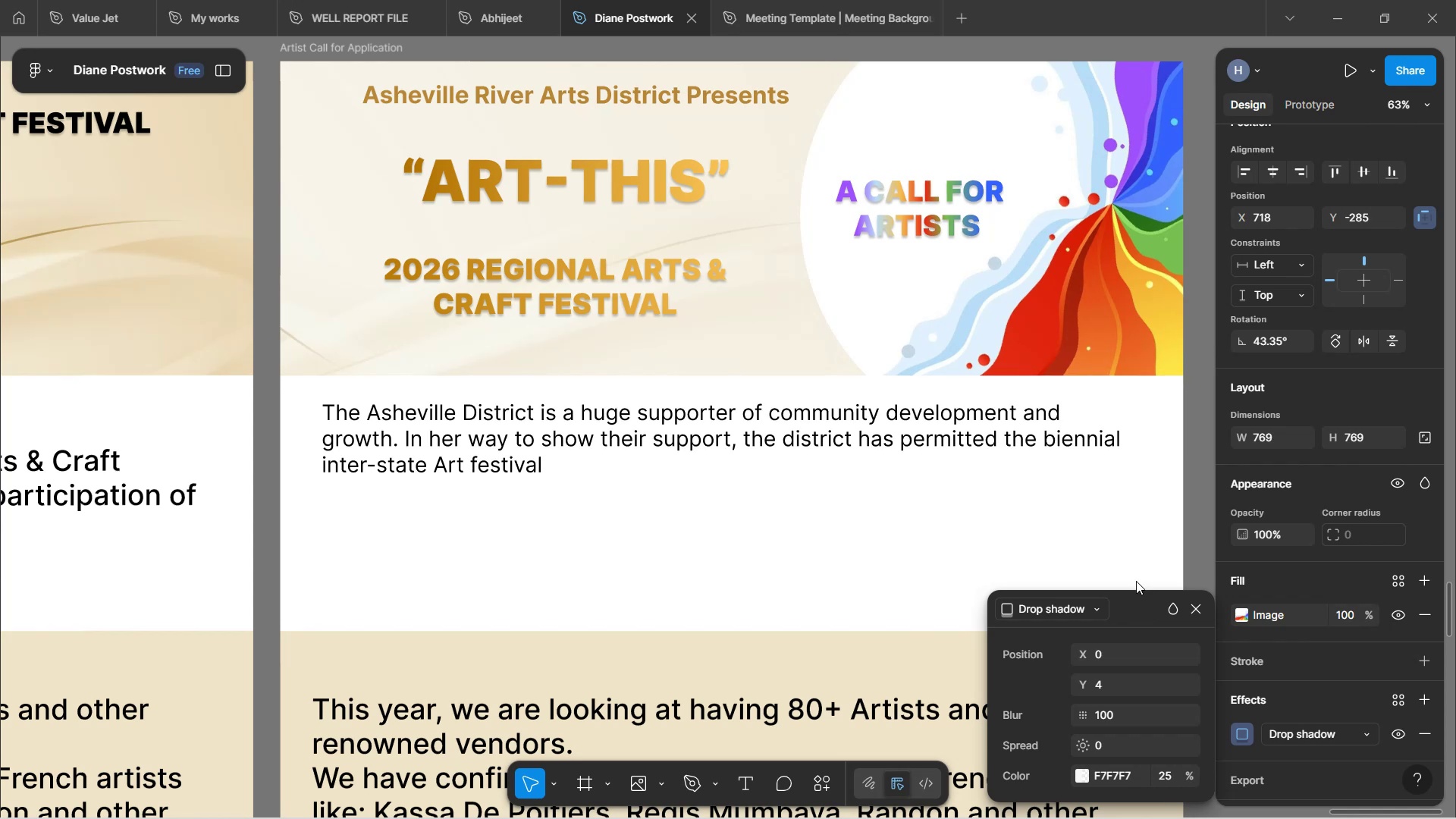 
scroll: coordinate [1031, 386], scroll_direction: up, amount: 3.0
 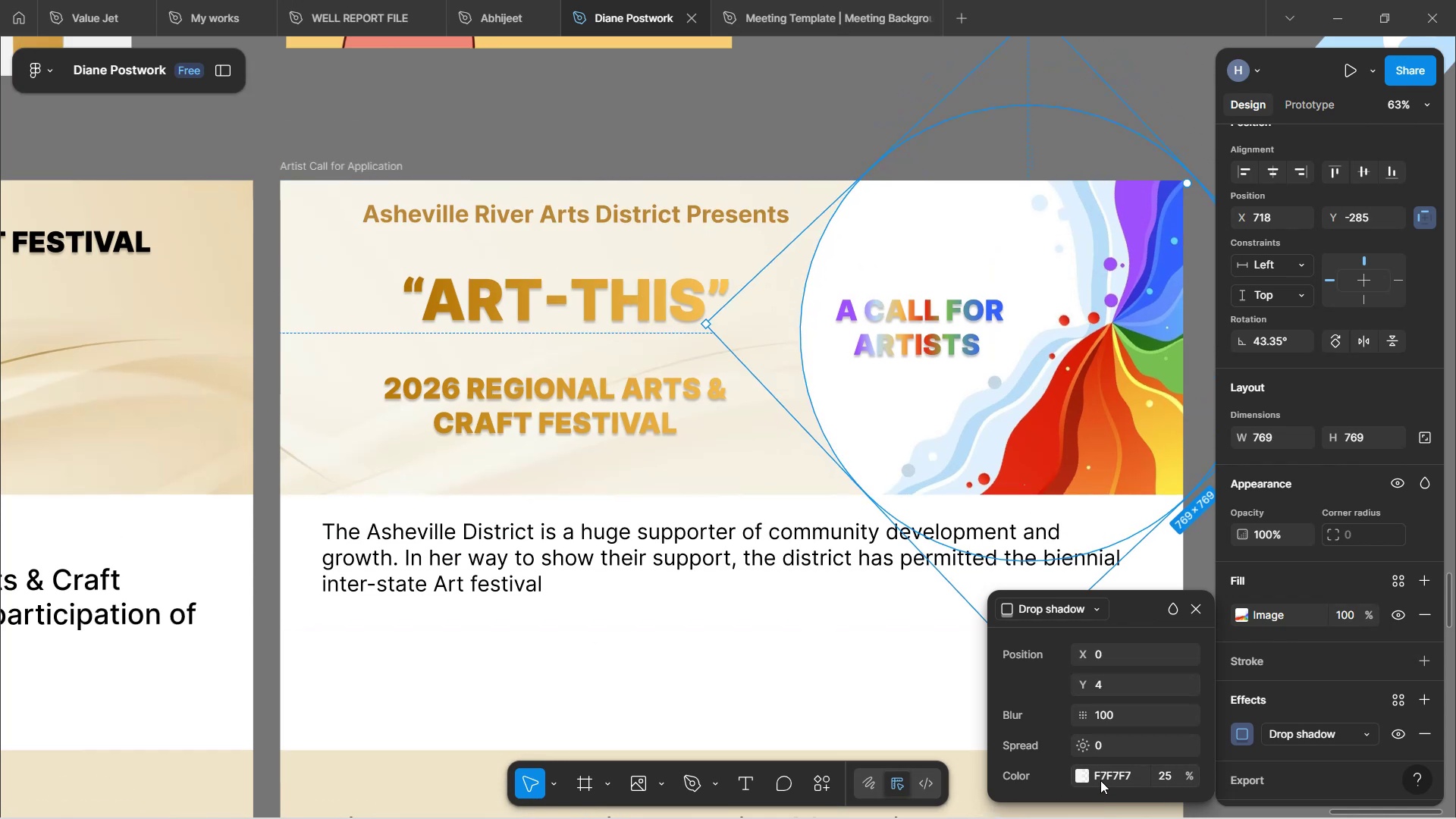 
left_click([1137, 607])
 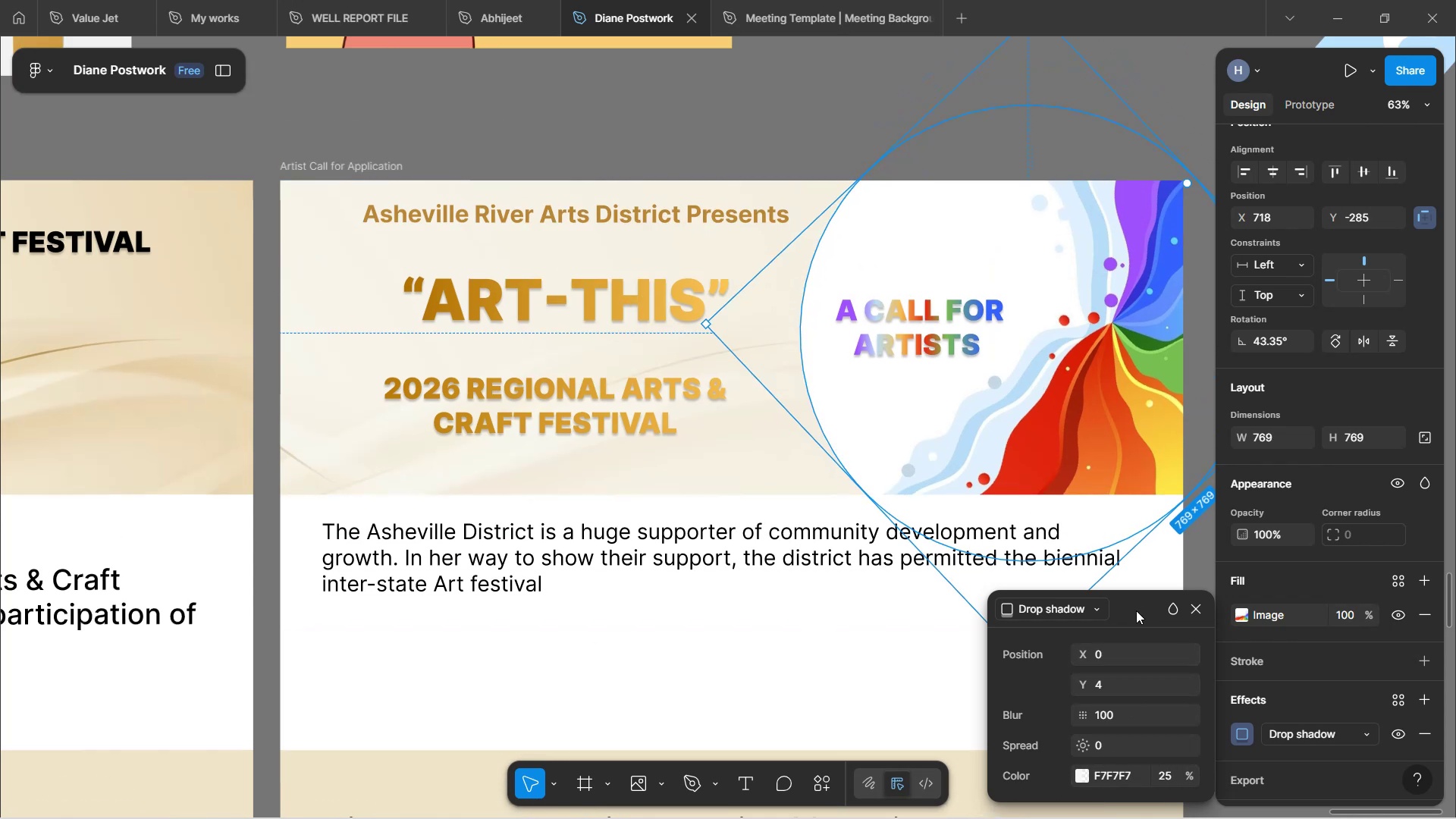 
left_click([1139, 617])
 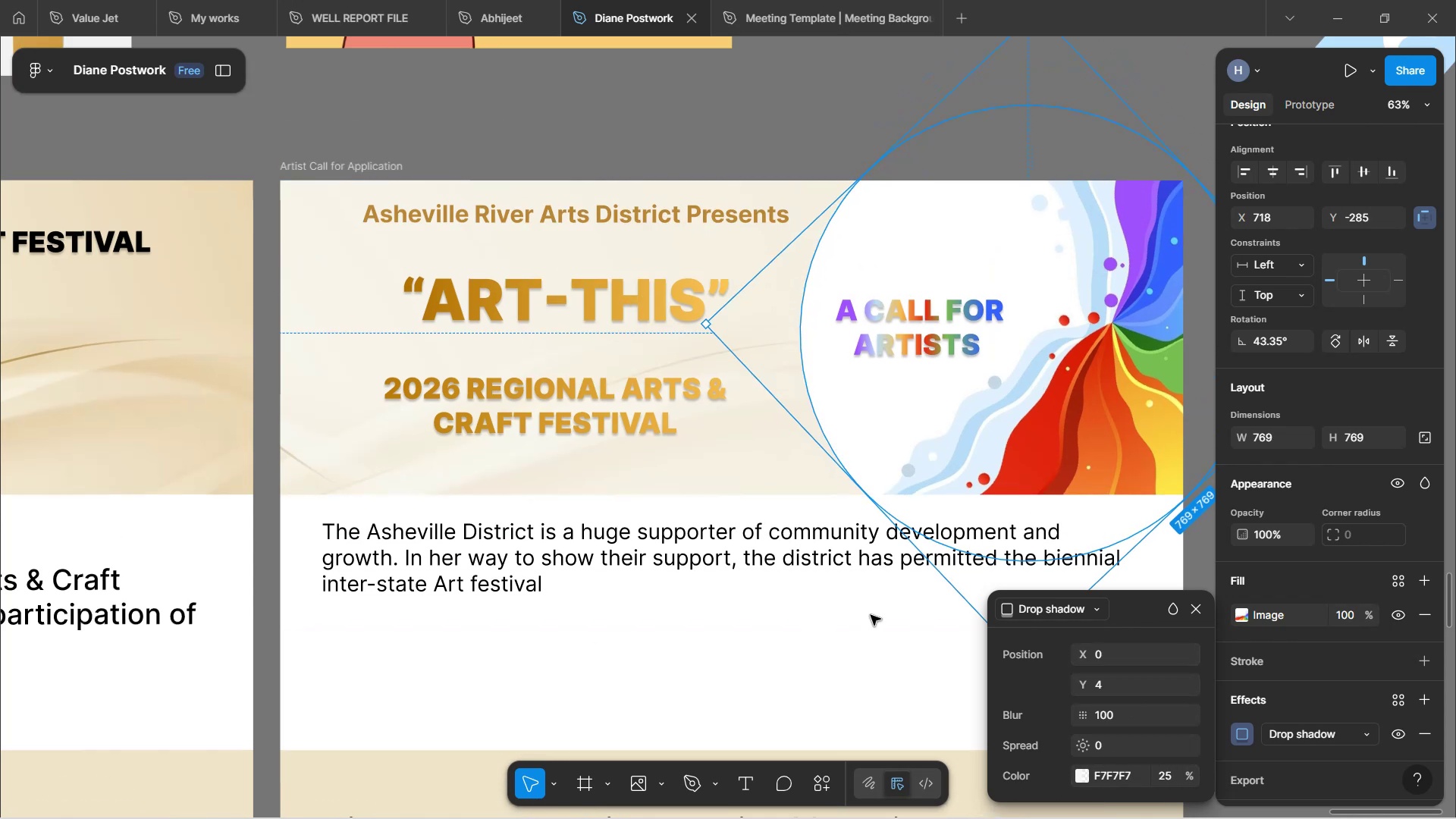 
left_click([871, 615])
 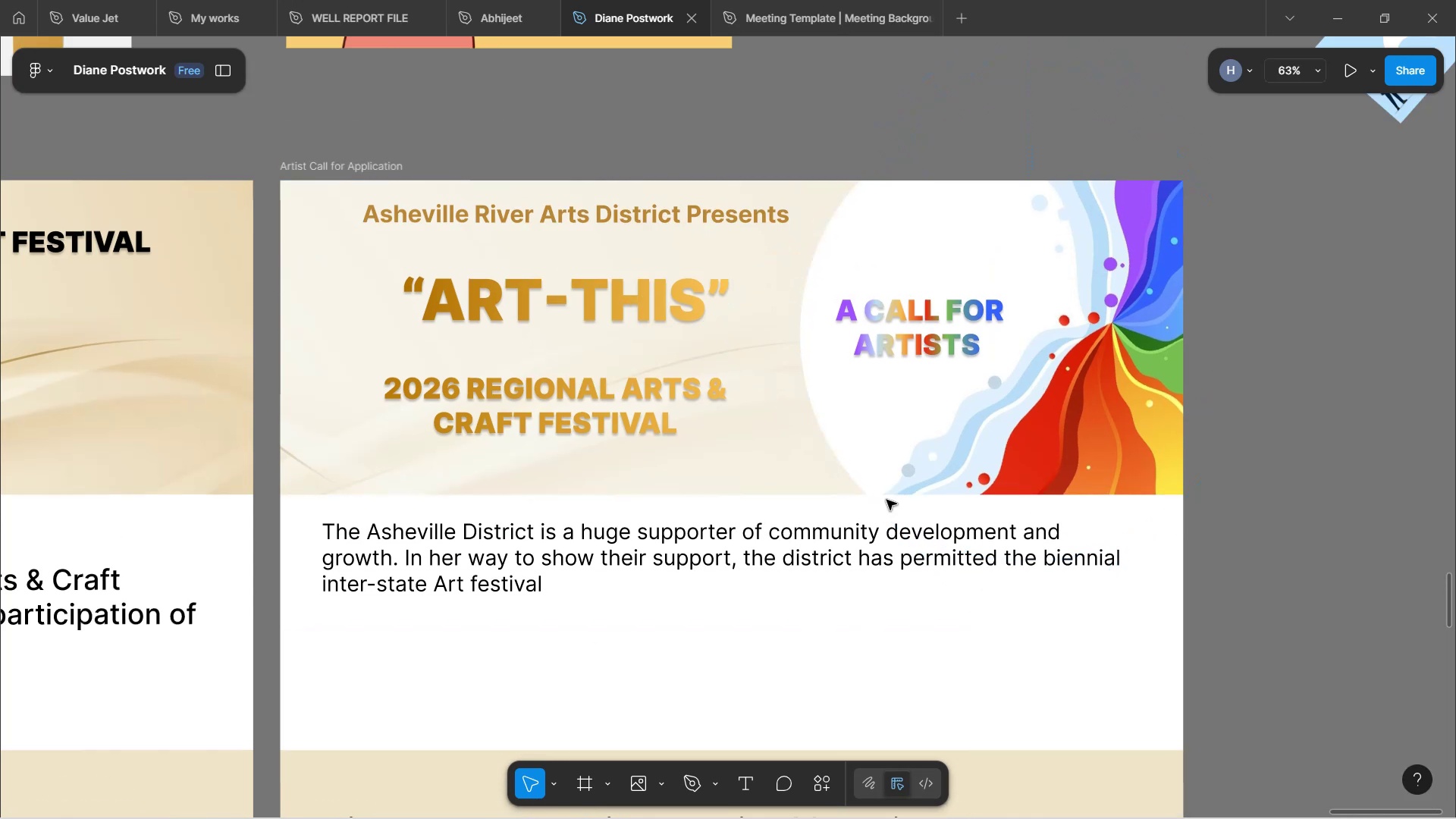 
left_click([885, 469])
 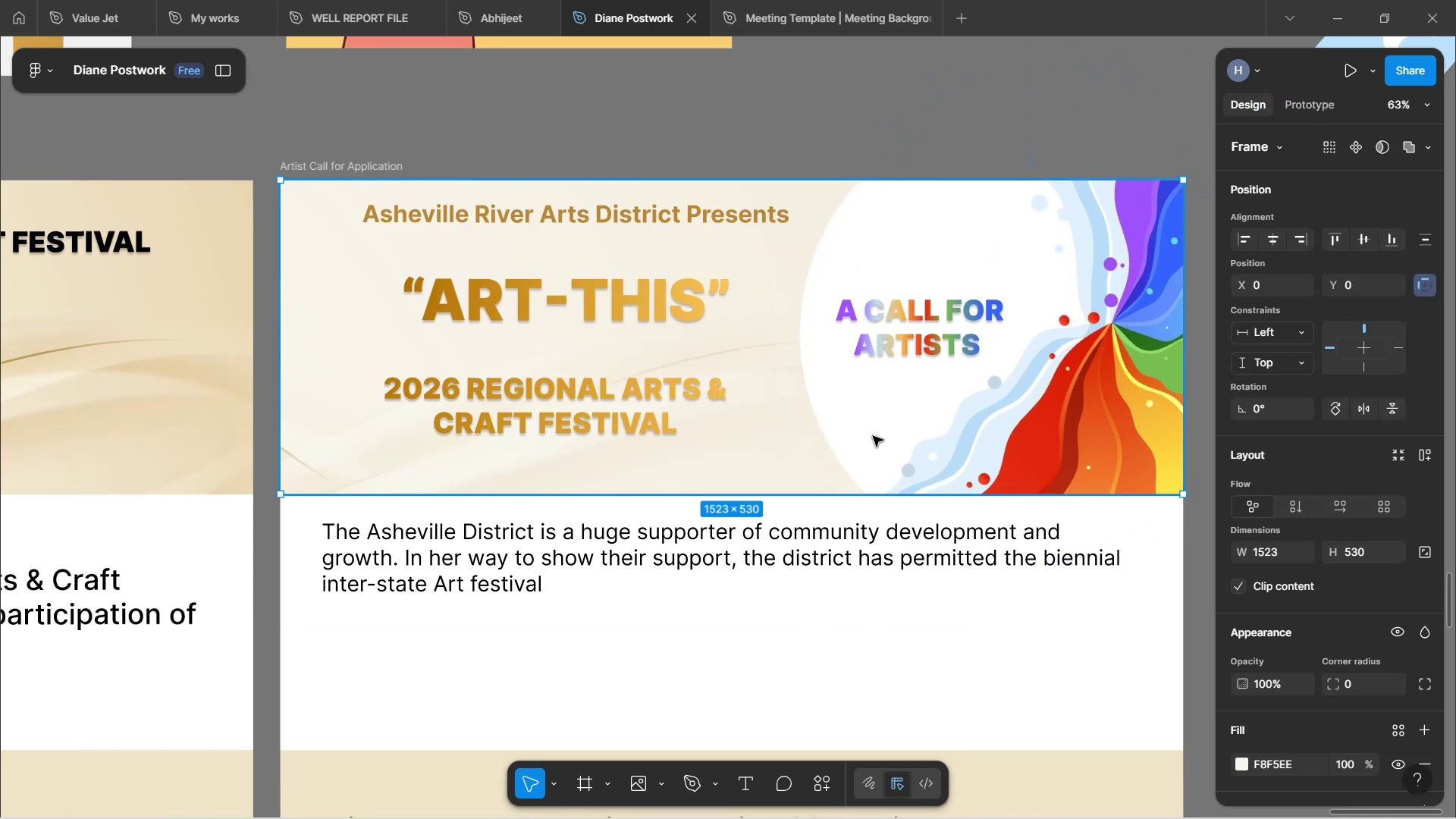 
double_click([873, 436])
 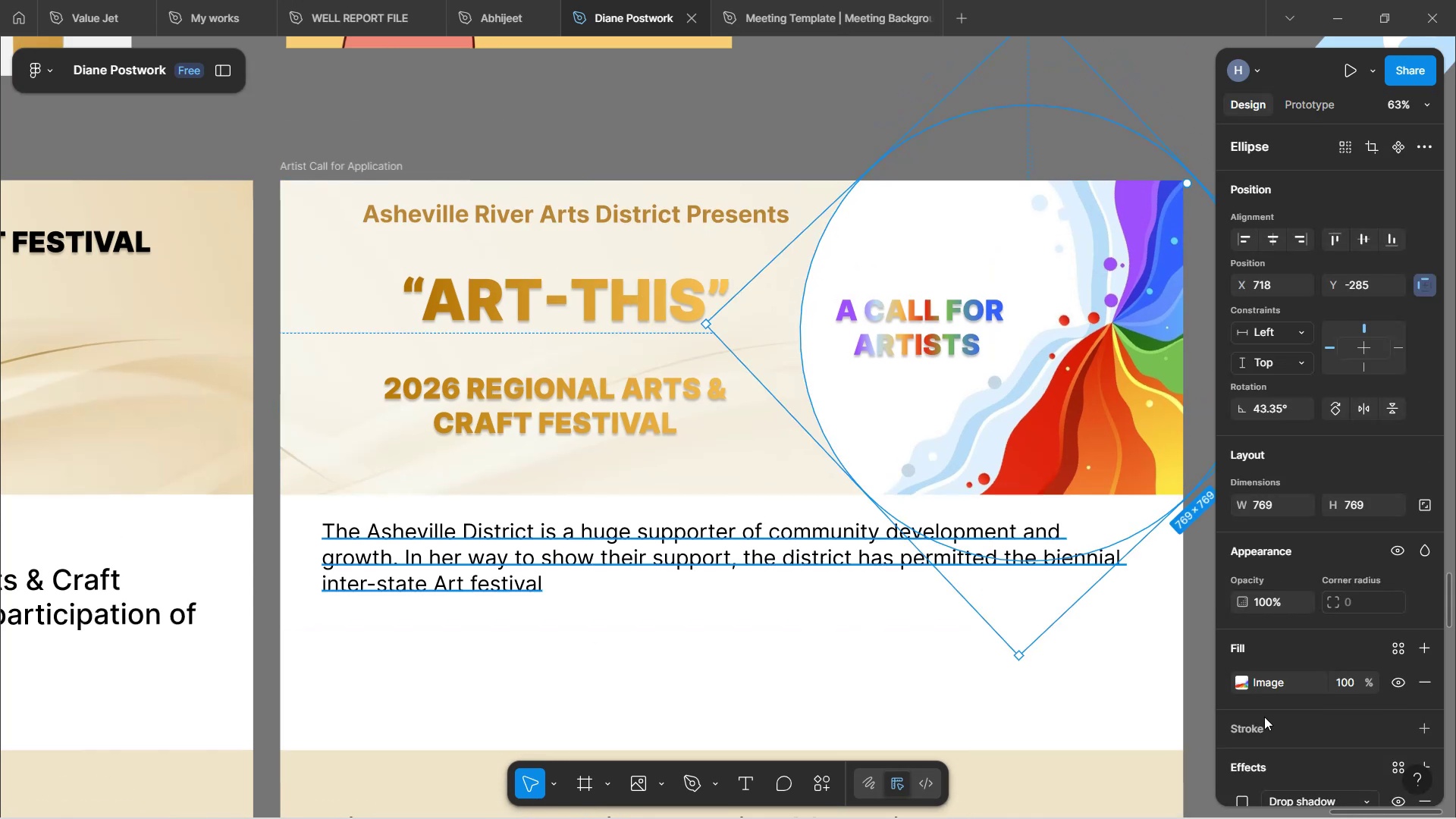 
scroll: coordinate [1276, 727], scroll_direction: down, amount: 4.0
 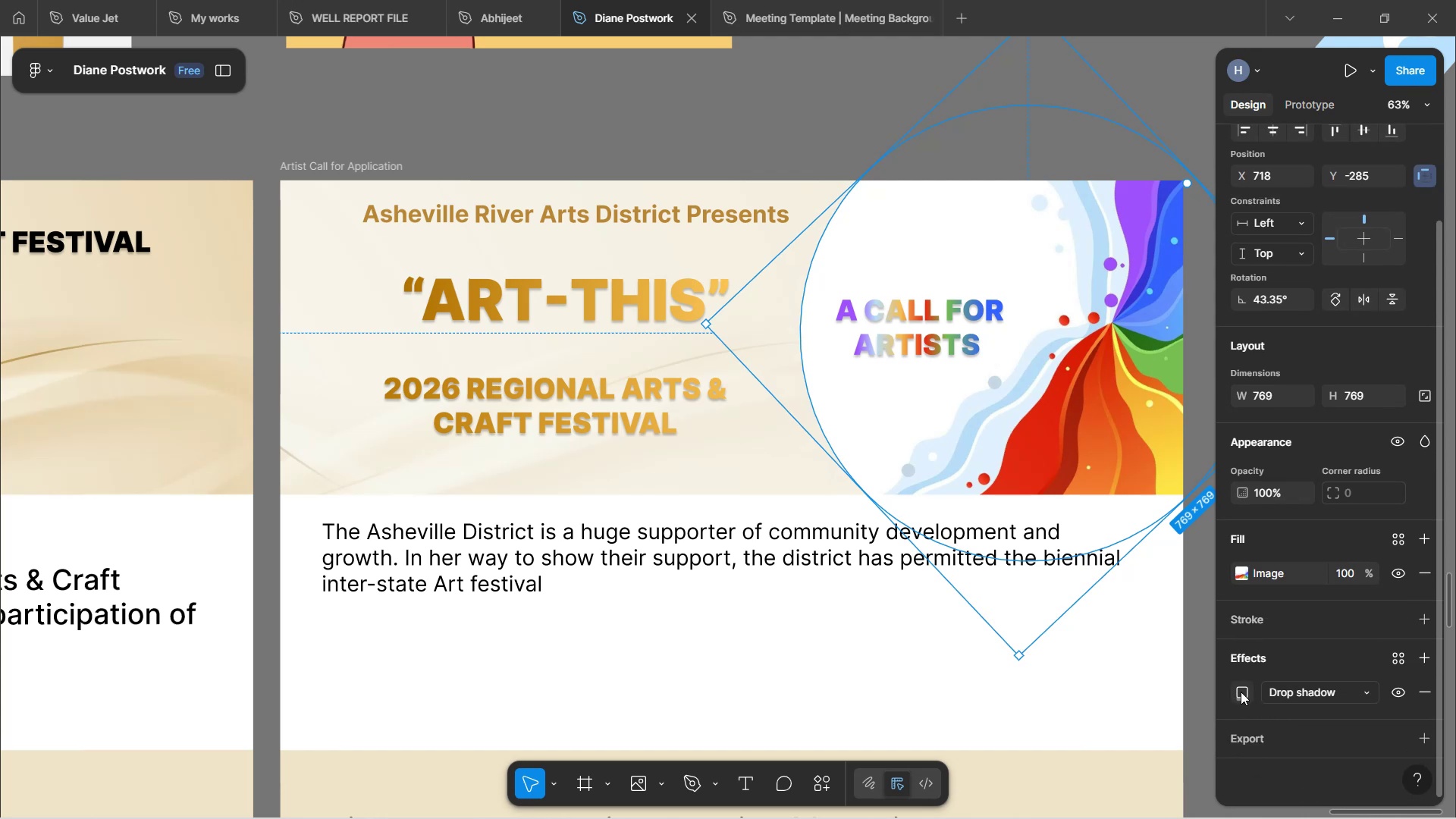 
left_click([1243, 696])
 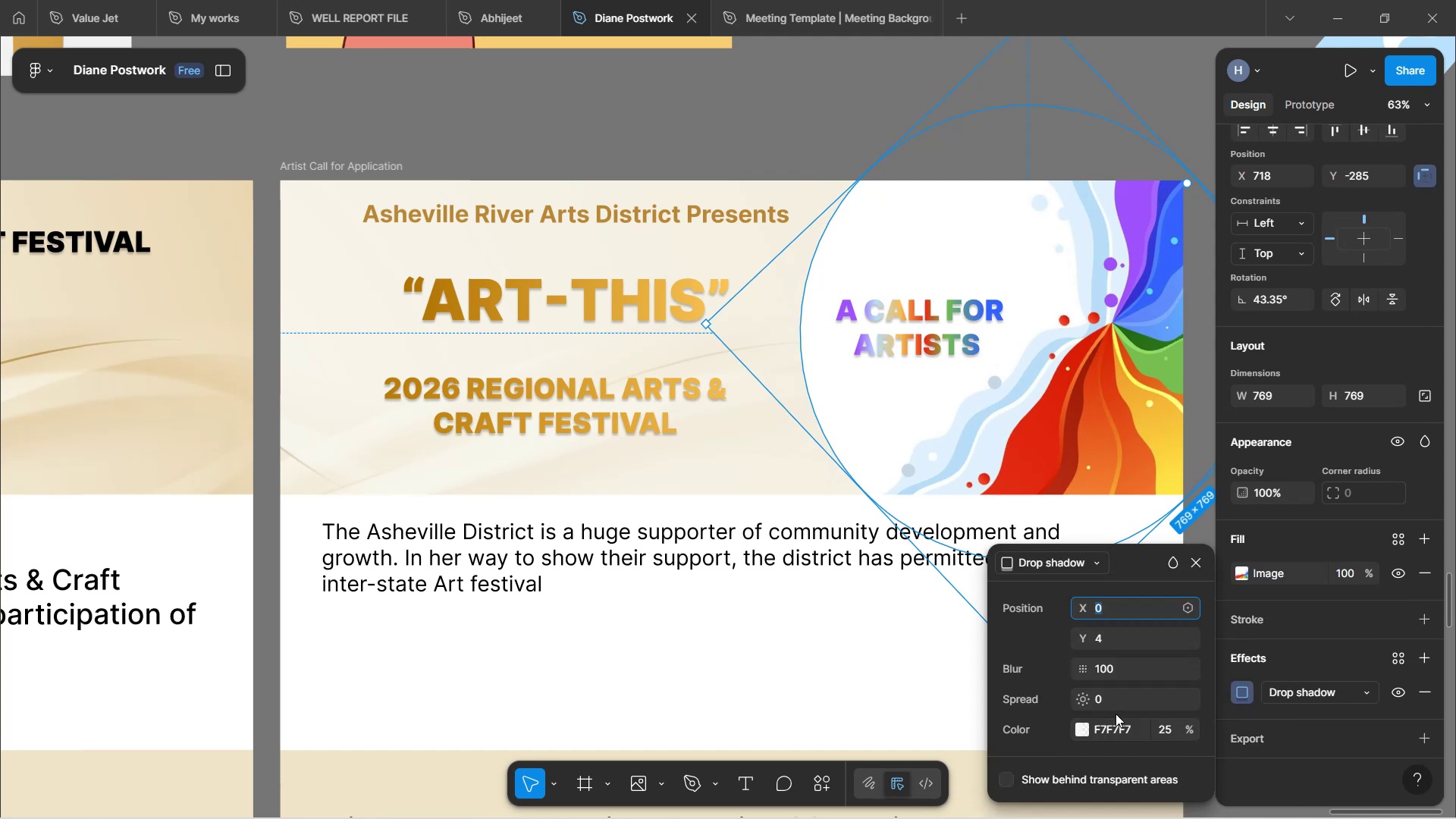 
left_click([1084, 730])
 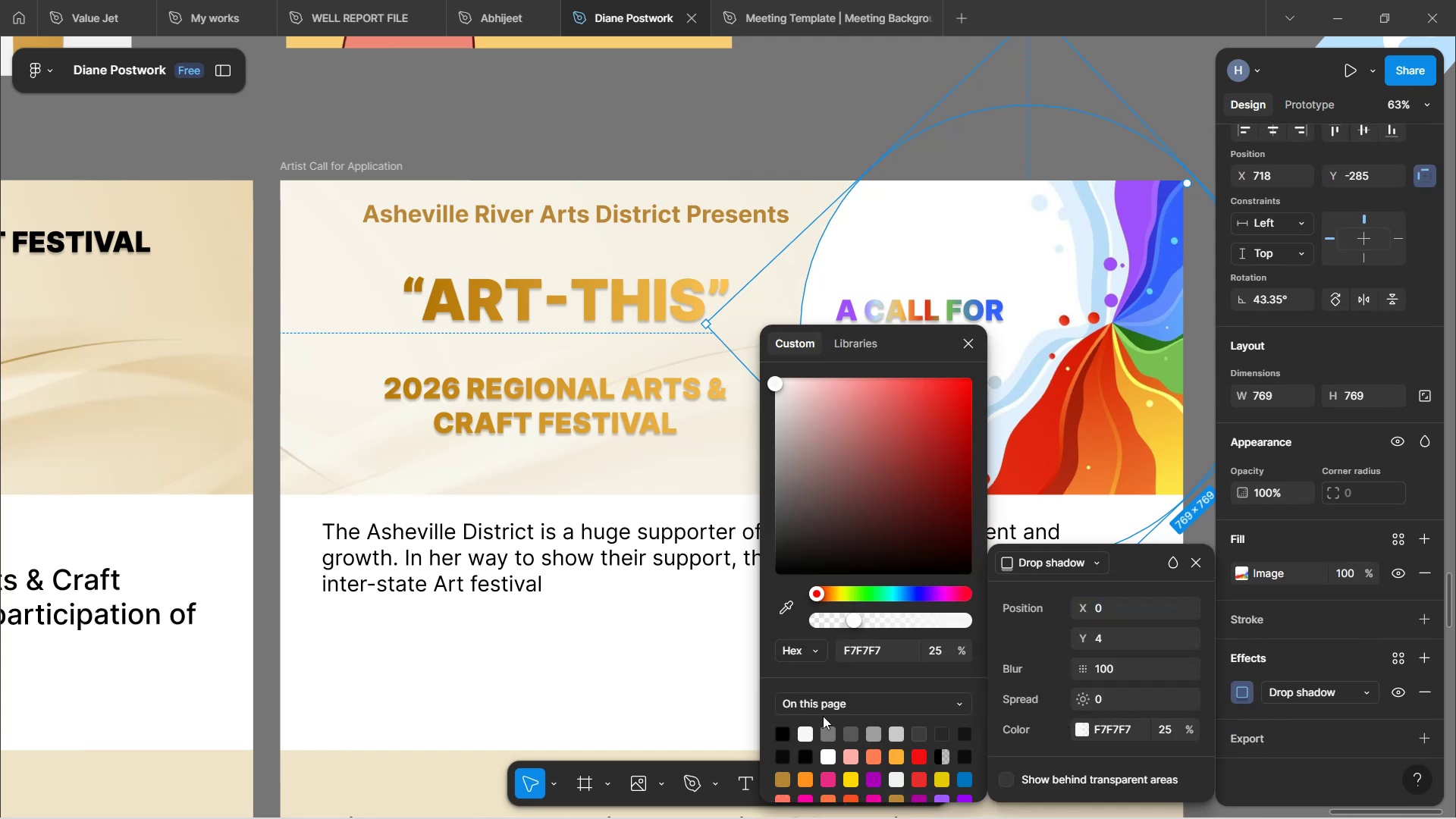 
left_click([831, 729])
 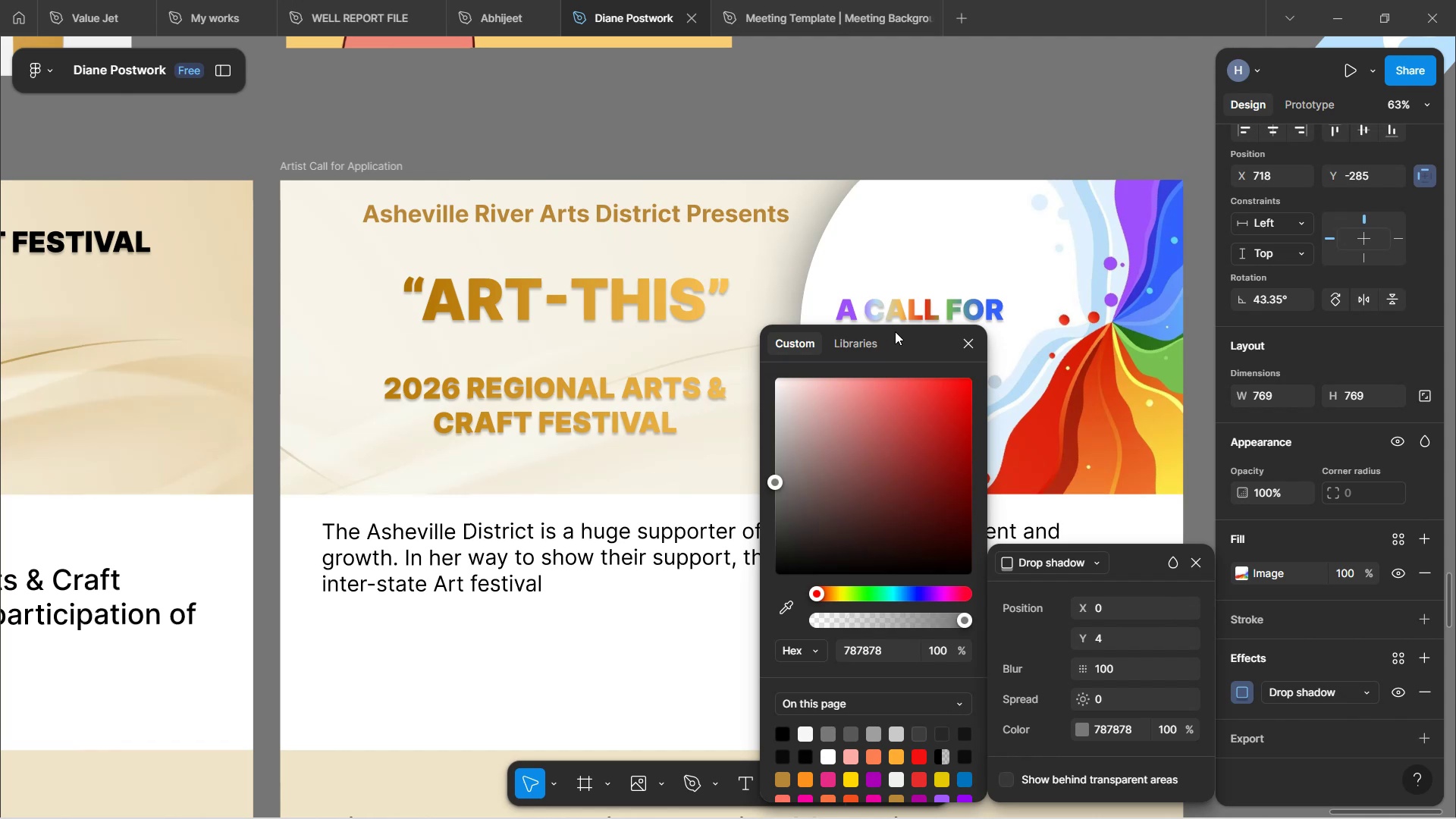 
left_click_drag(start_coordinate=[912, 349], to_coordinate=[709, 437])
 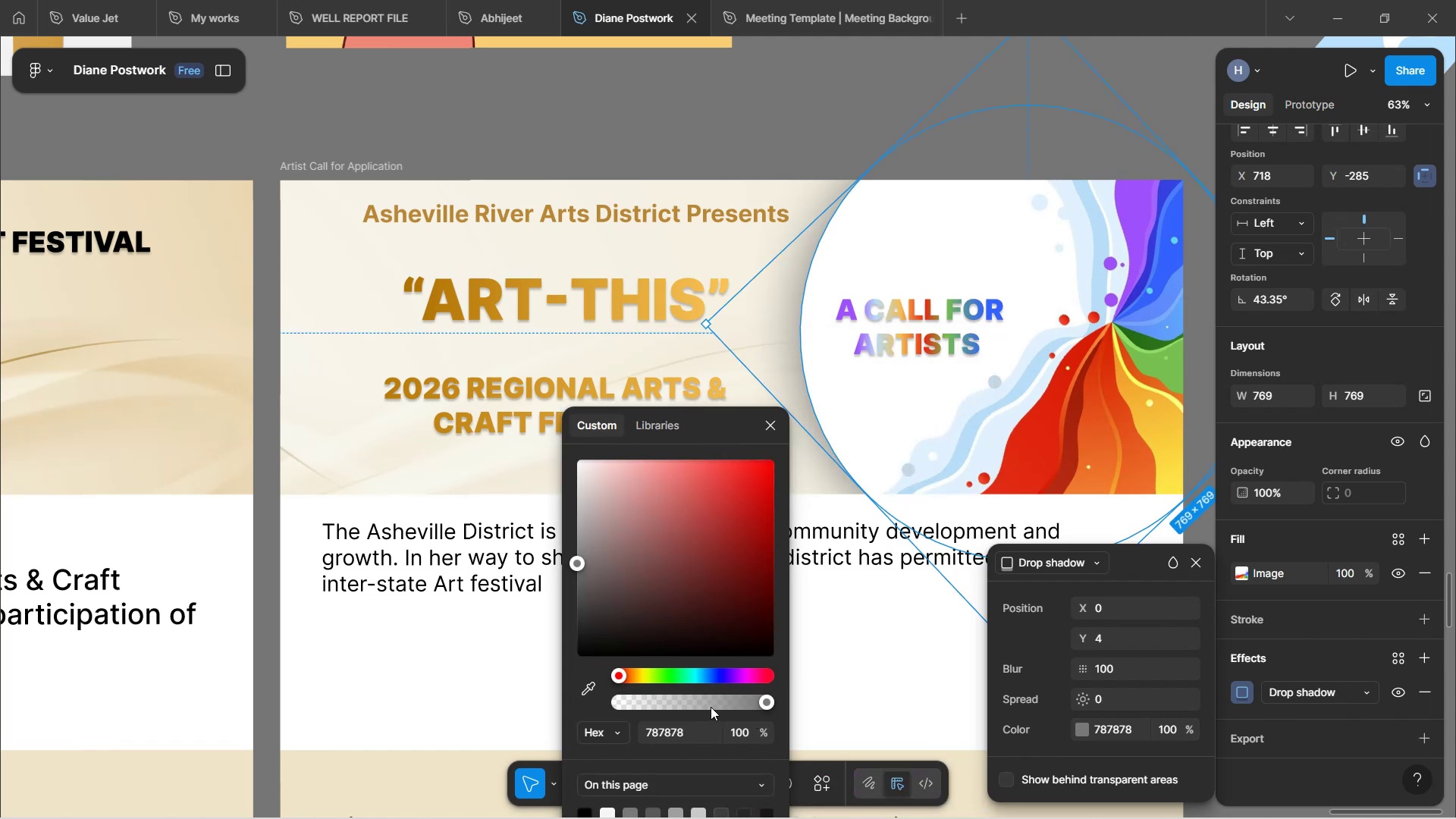 
left_click_drag(start_coordinate=[769, 697], to_coordinate=[752, 699])
 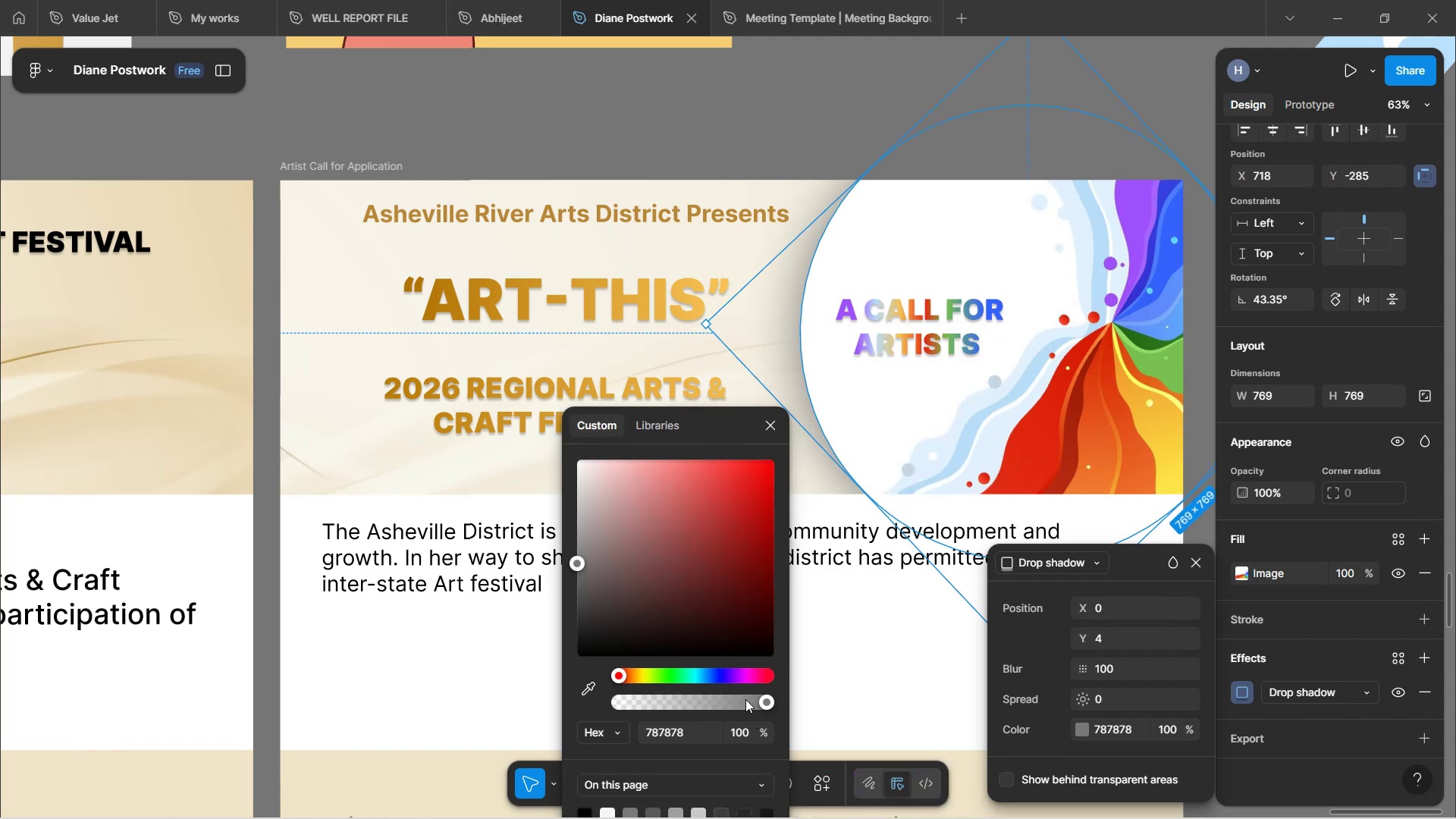 
left_click_drag(start_coordinate=[742, 699], to_coordinate=[738, 699])
 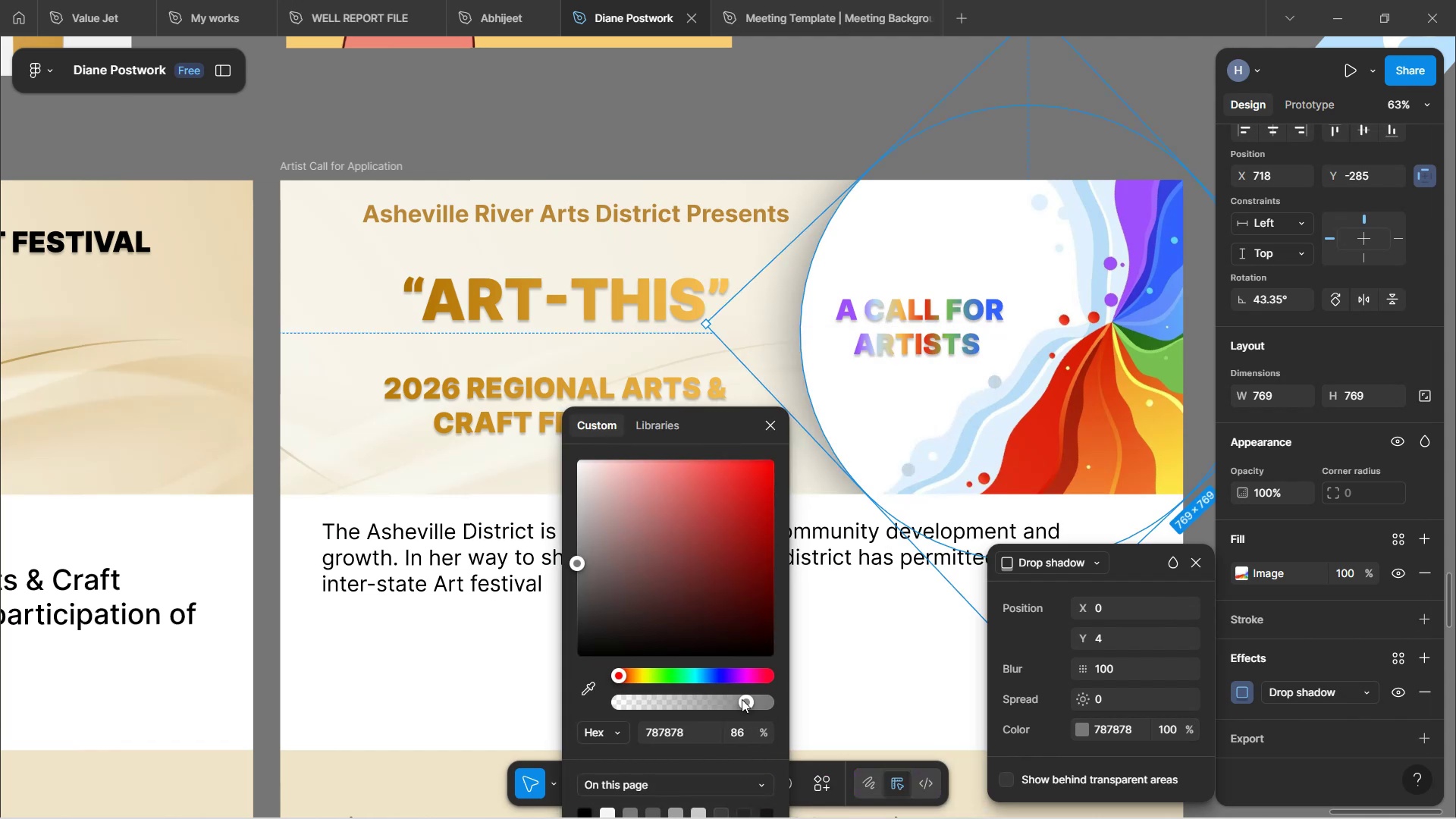 
left_click_drag(start_coordinate=[730, 701], to_coordinate=[751, 717])
 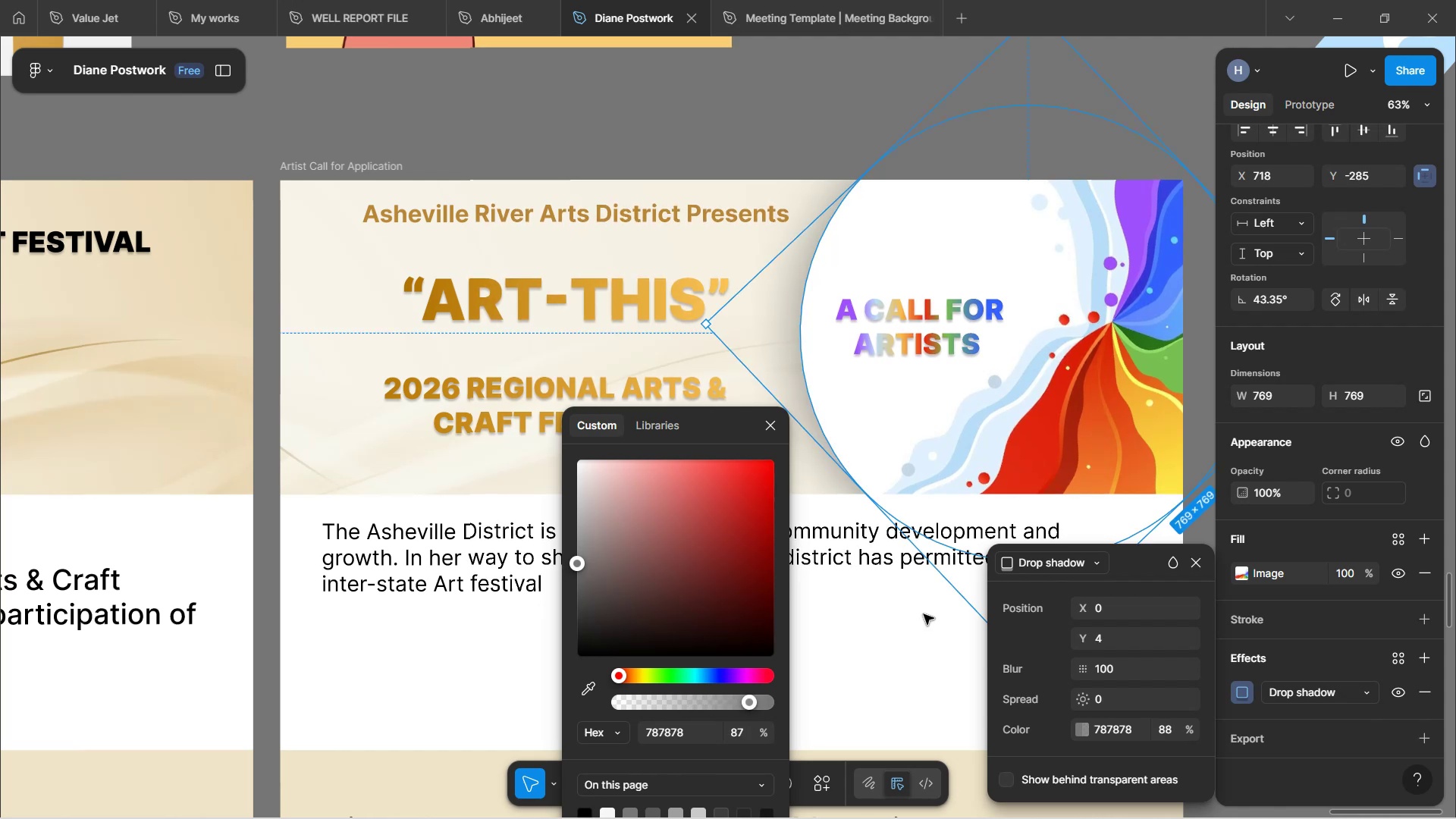 
key(Control+Z)
 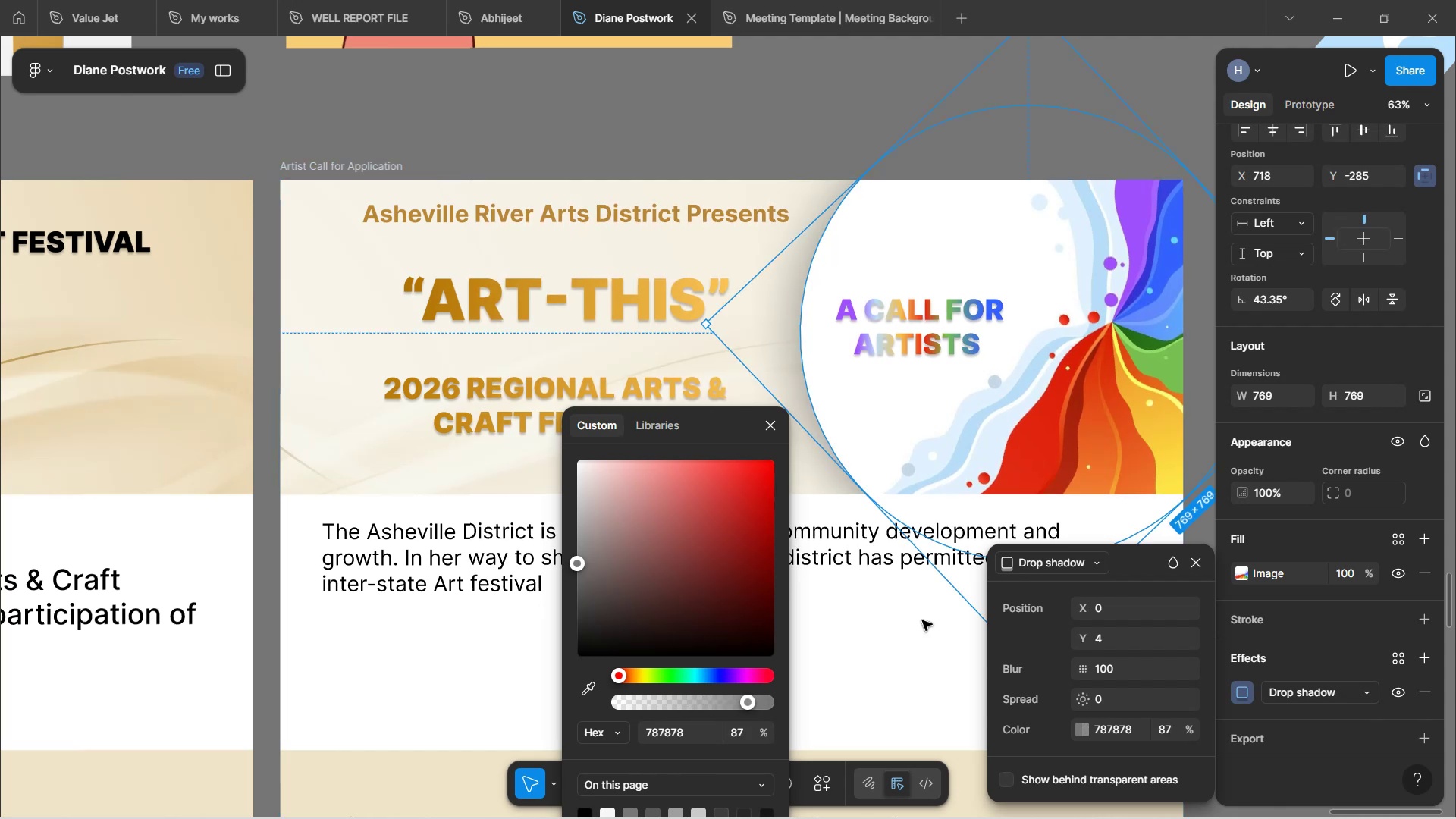 
key(Control+Z)
 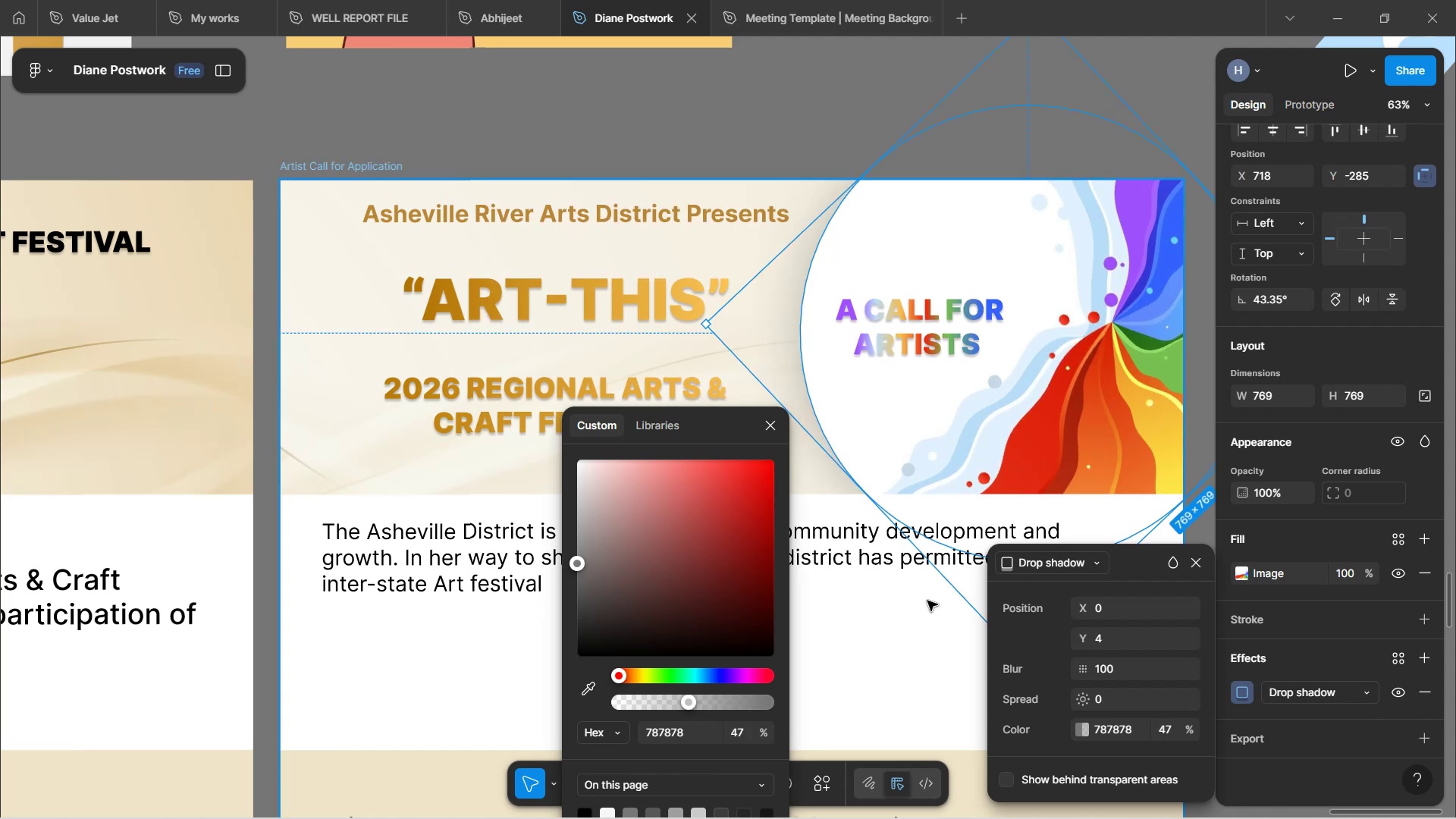 
key(Control+Z)
 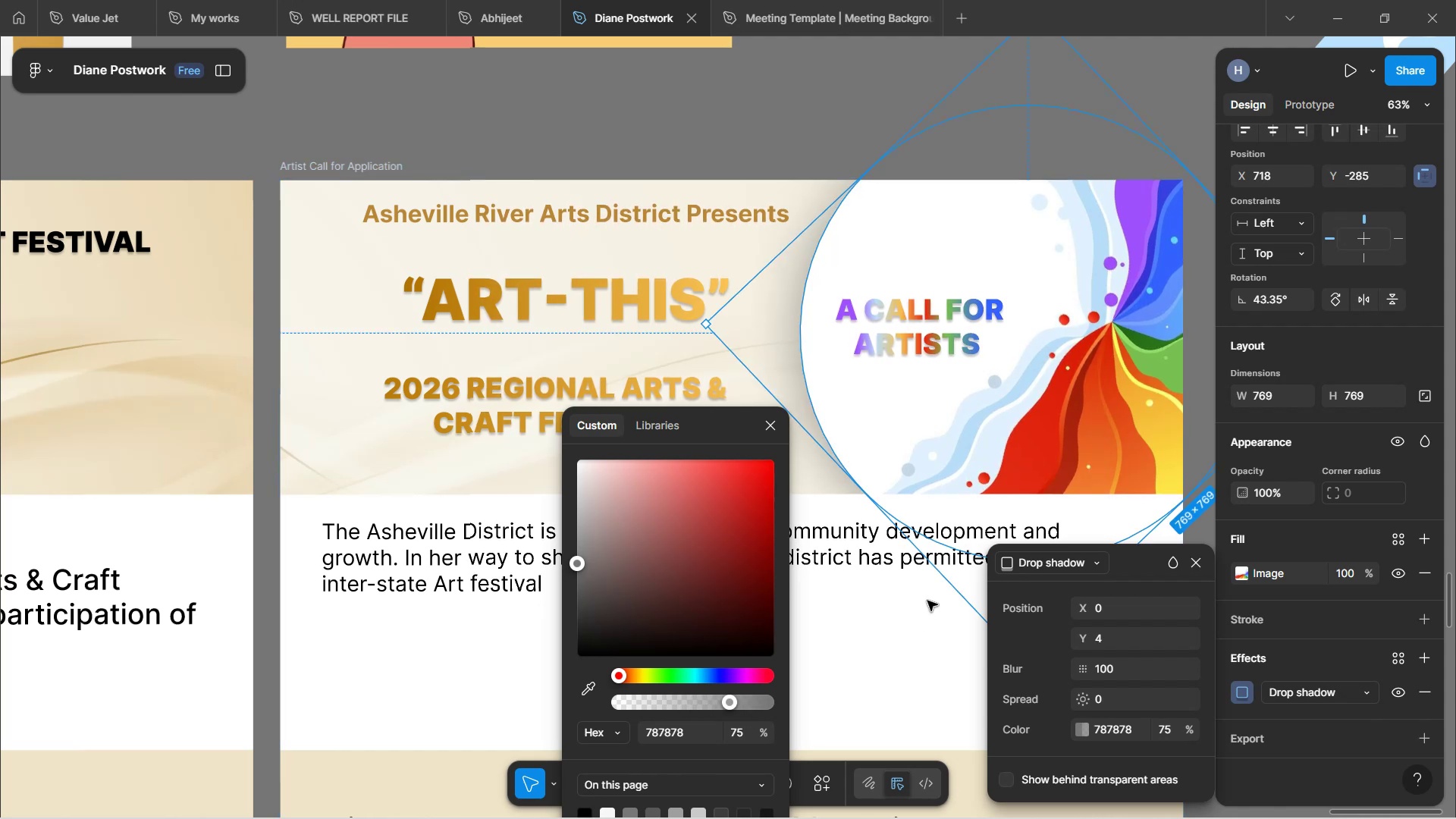 
key(Control+Z)
 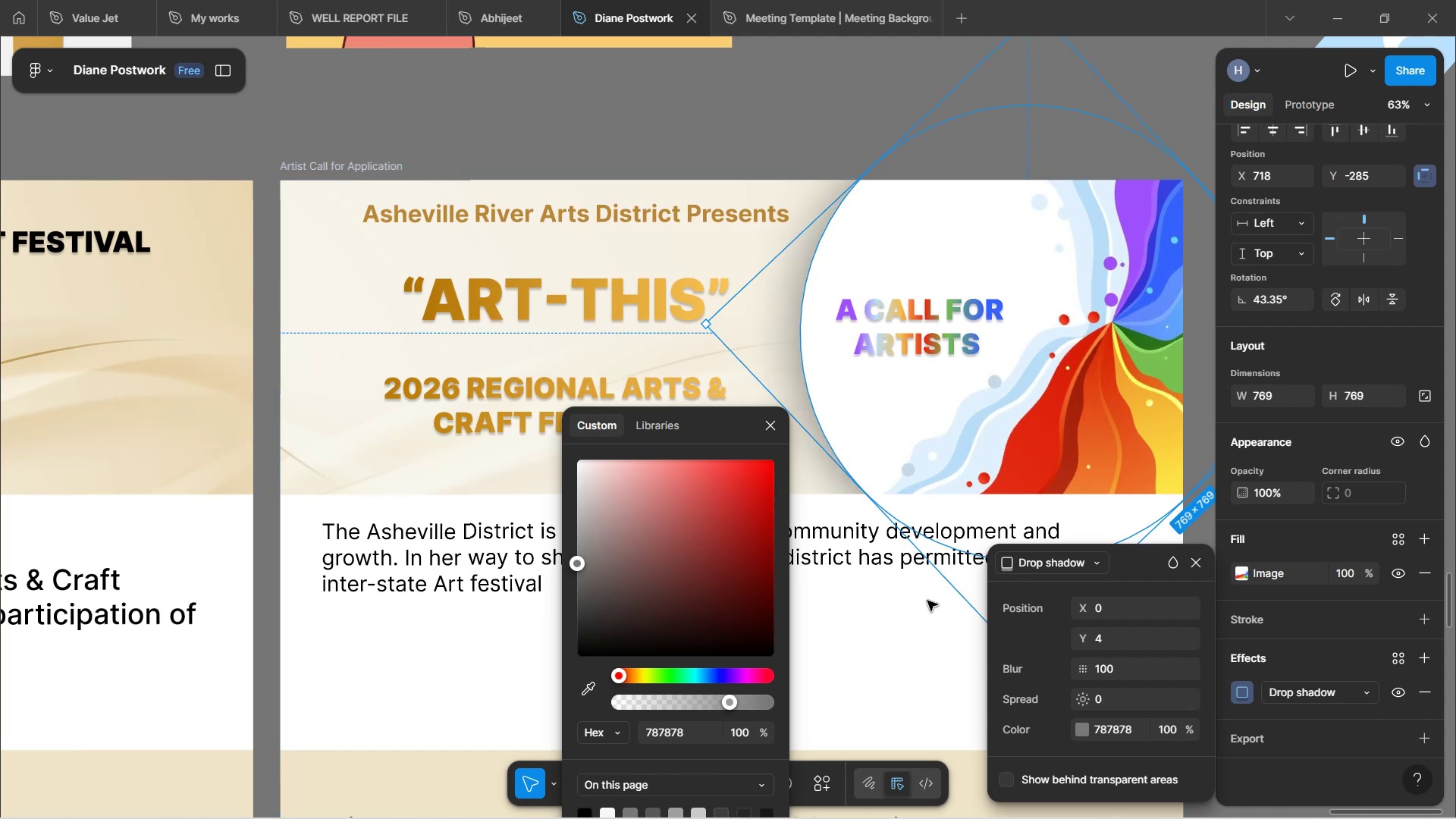 
key(Control+Z)
 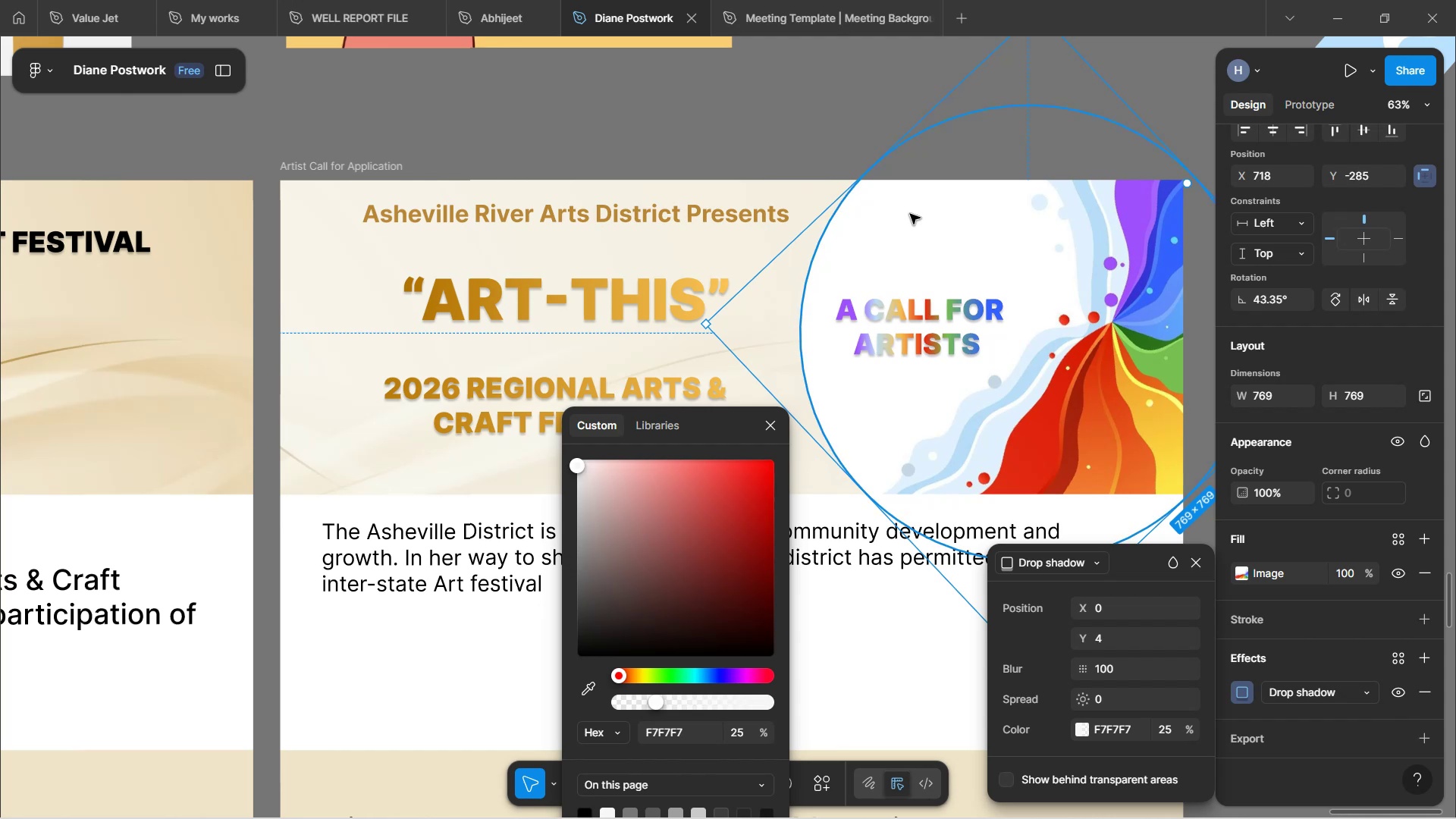 
key(Control+Z)
 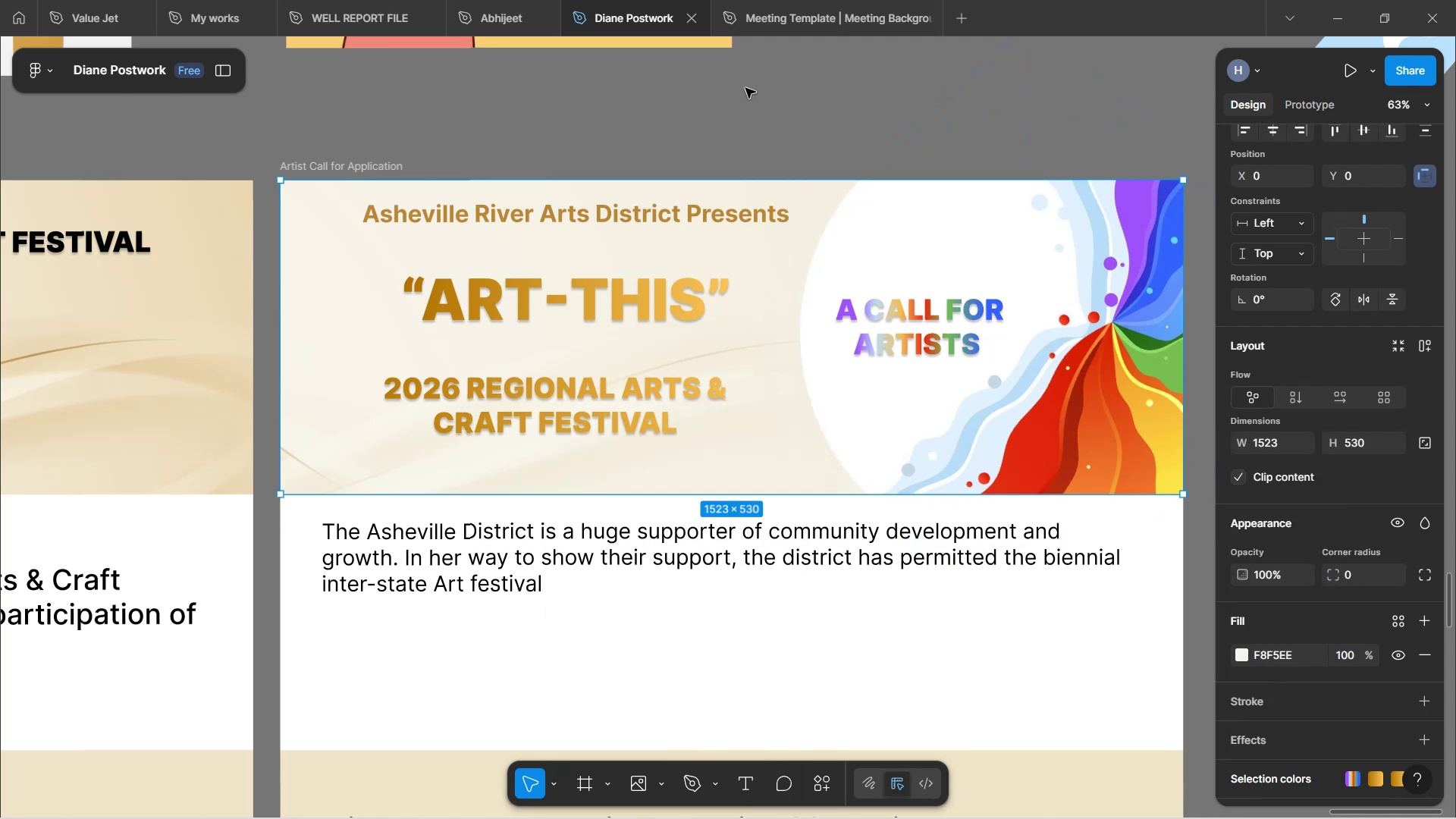 
key(Control+Z)
 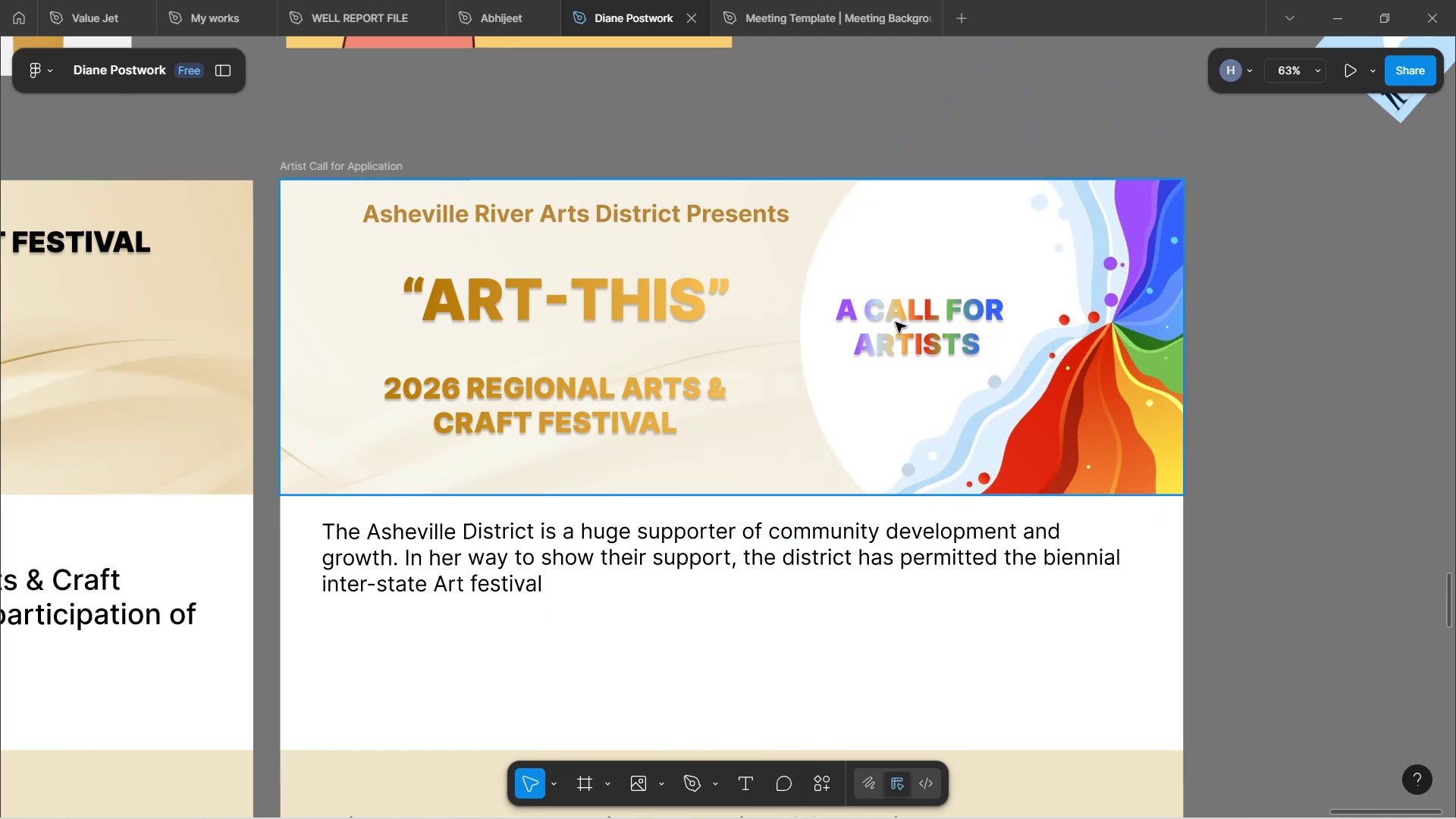 
double_click([897, 337])
 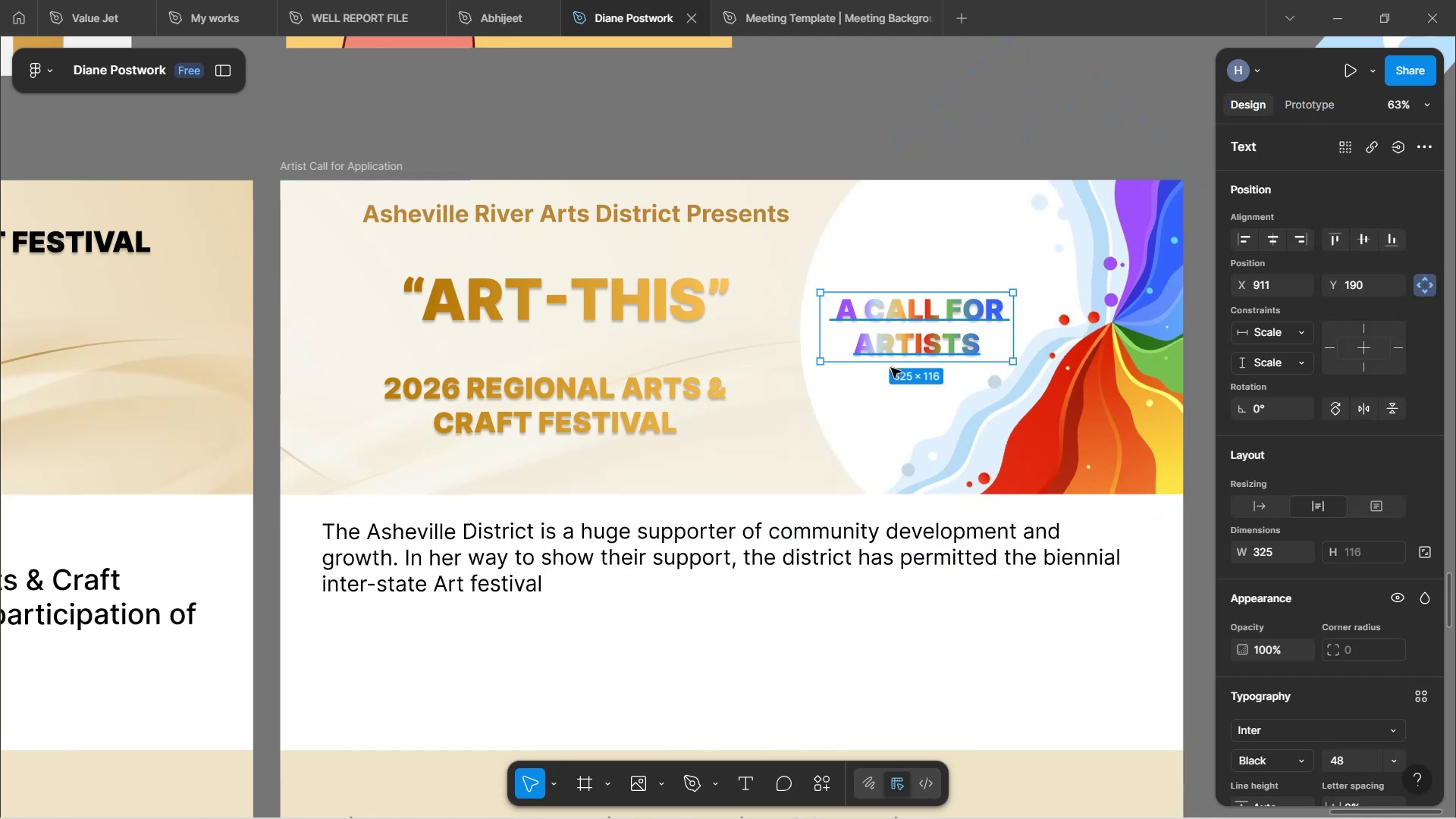 
left_click([891, 383])
 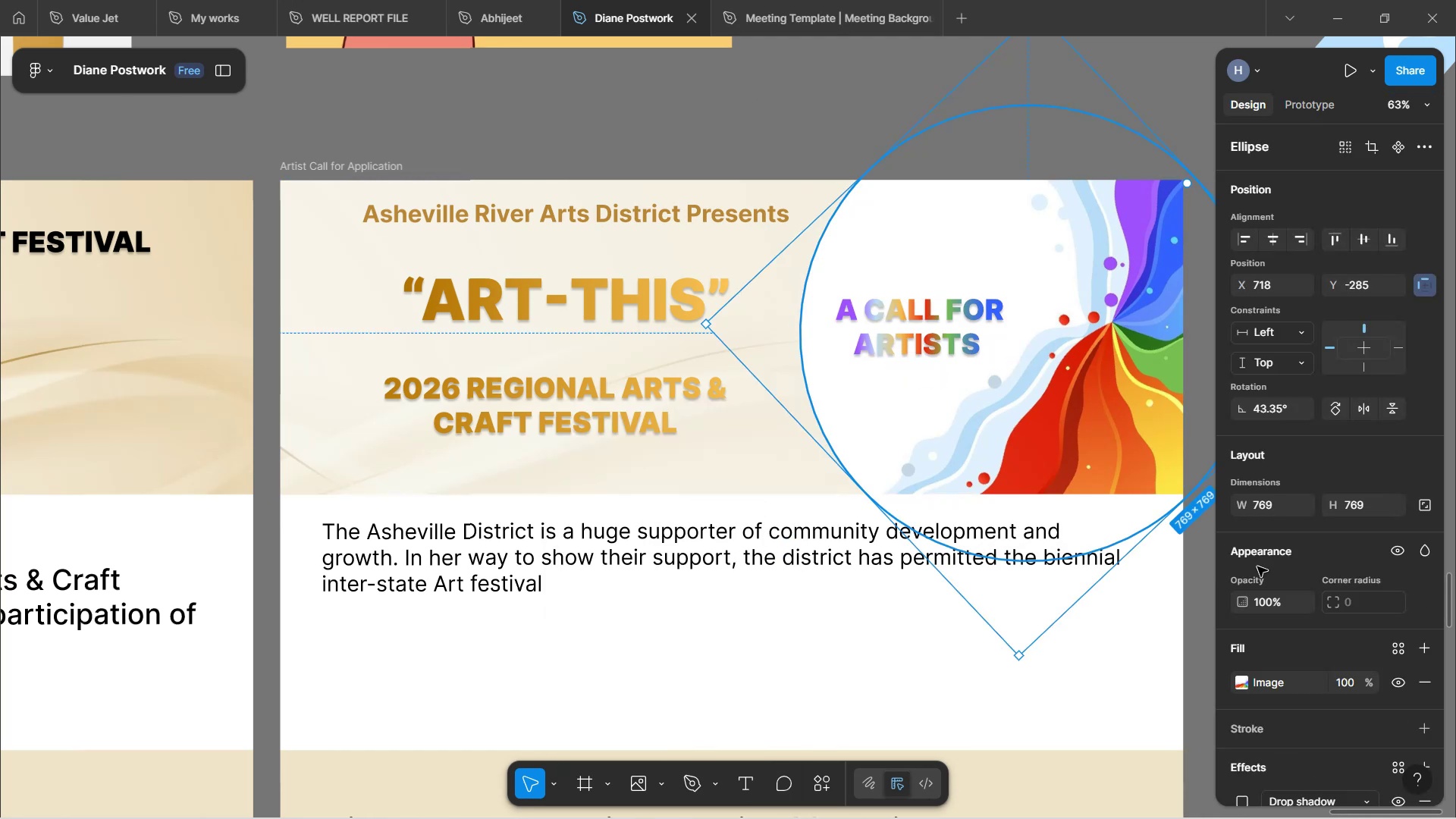 
scroll: coordinate [1261, 570], scroll_direction: down, amount: 5.0
 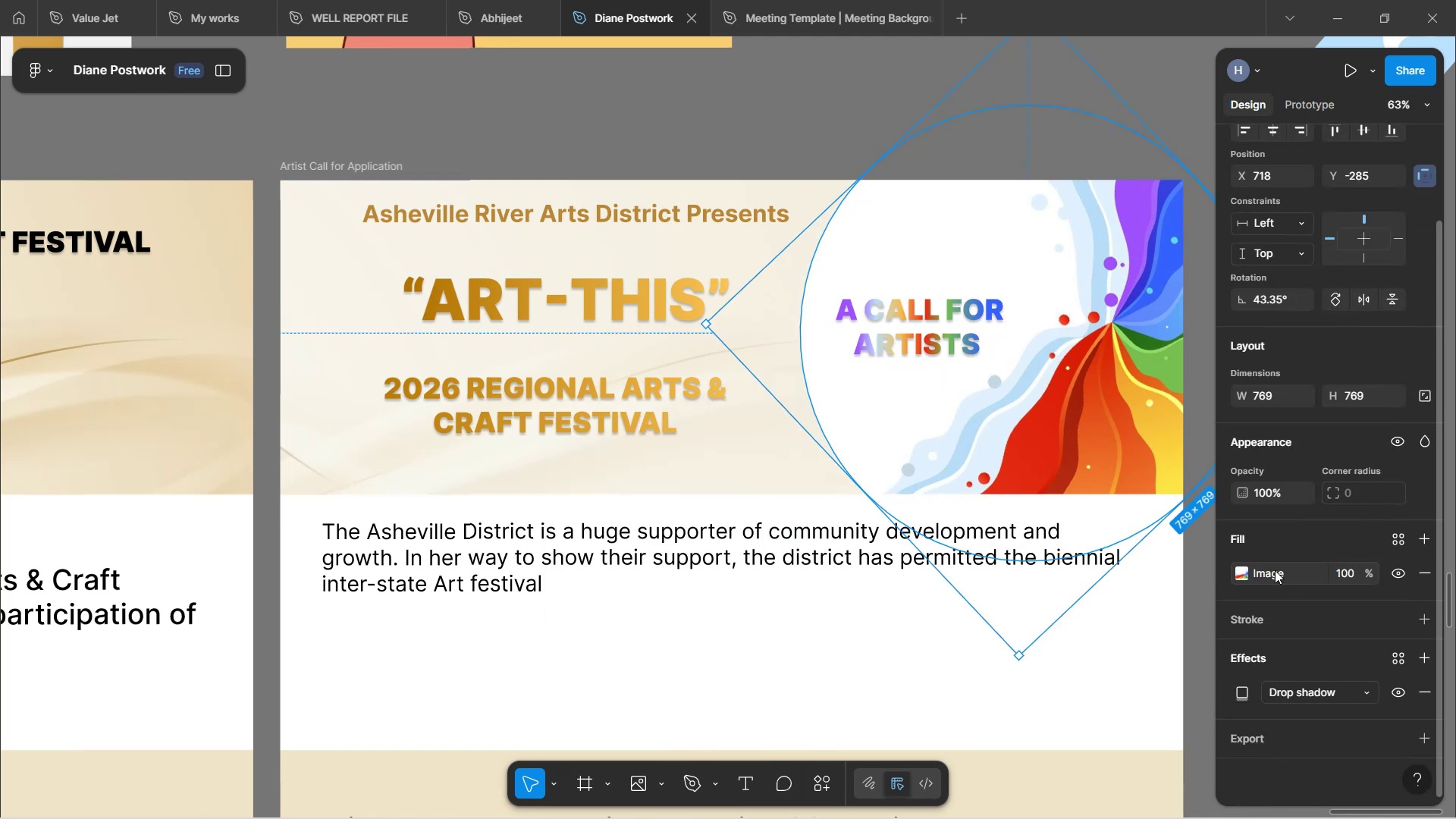 
key(Control+Z)
 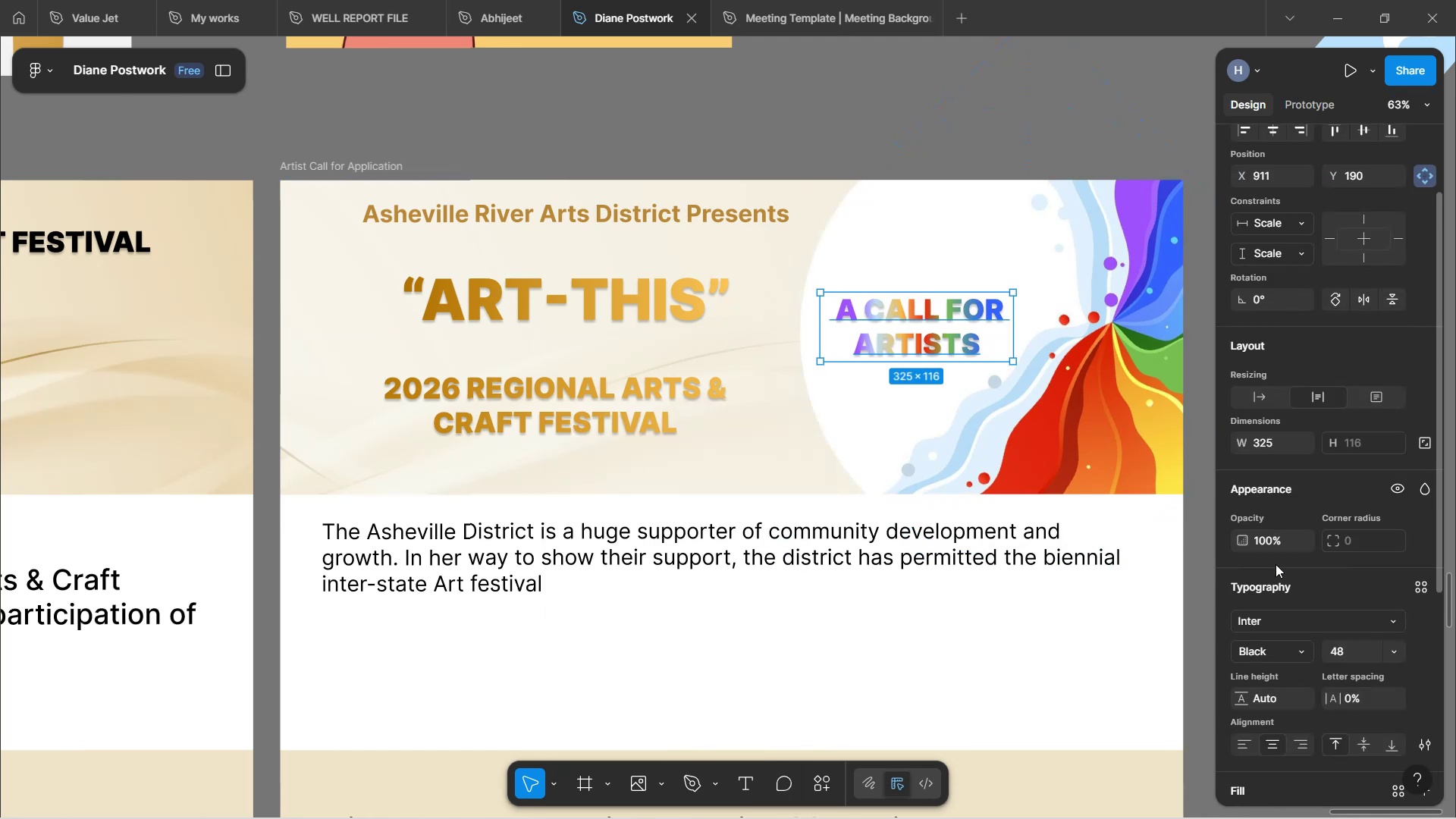 
key(Control+Z)
 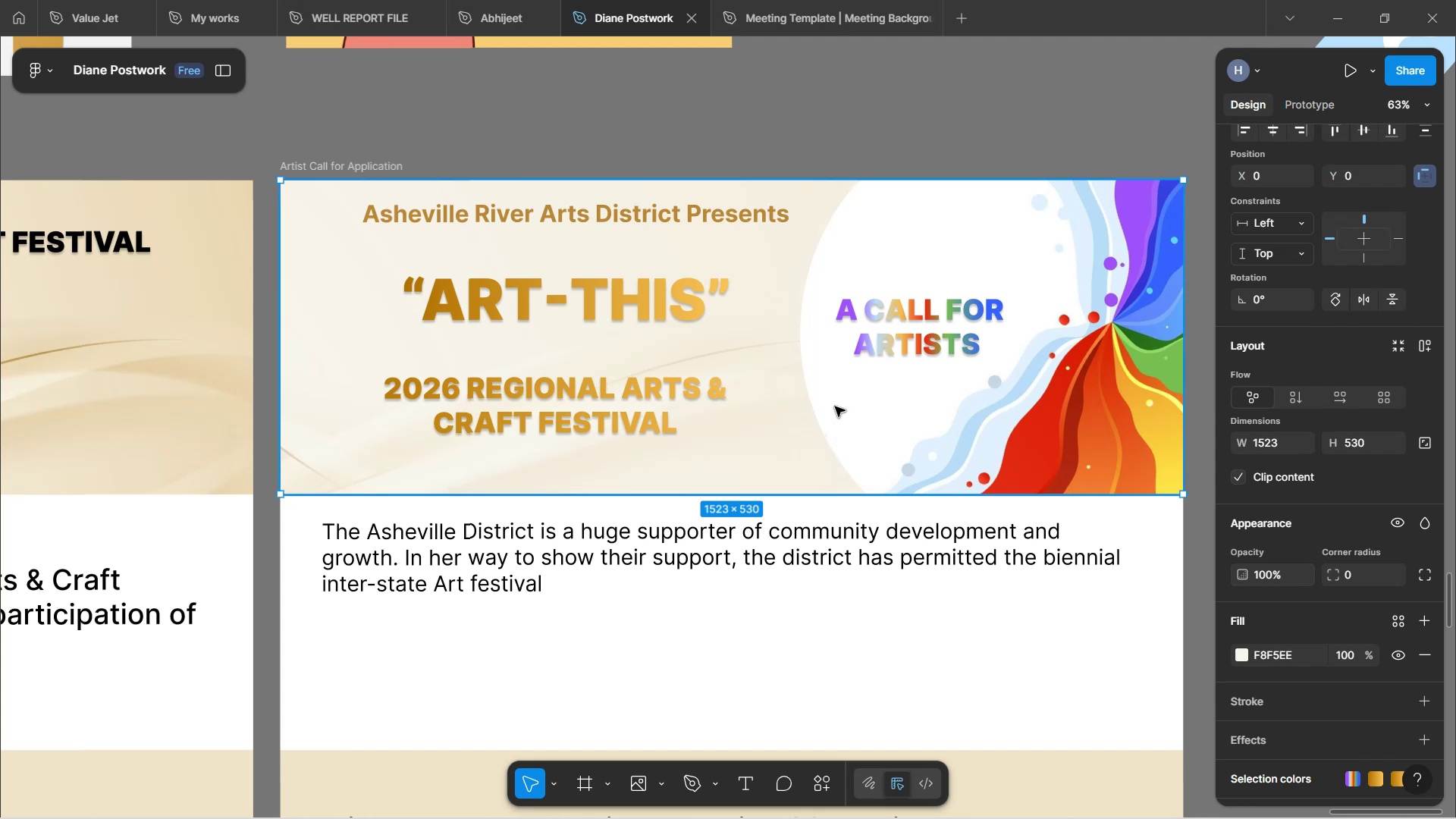 
key(Control+ControlLeft)
 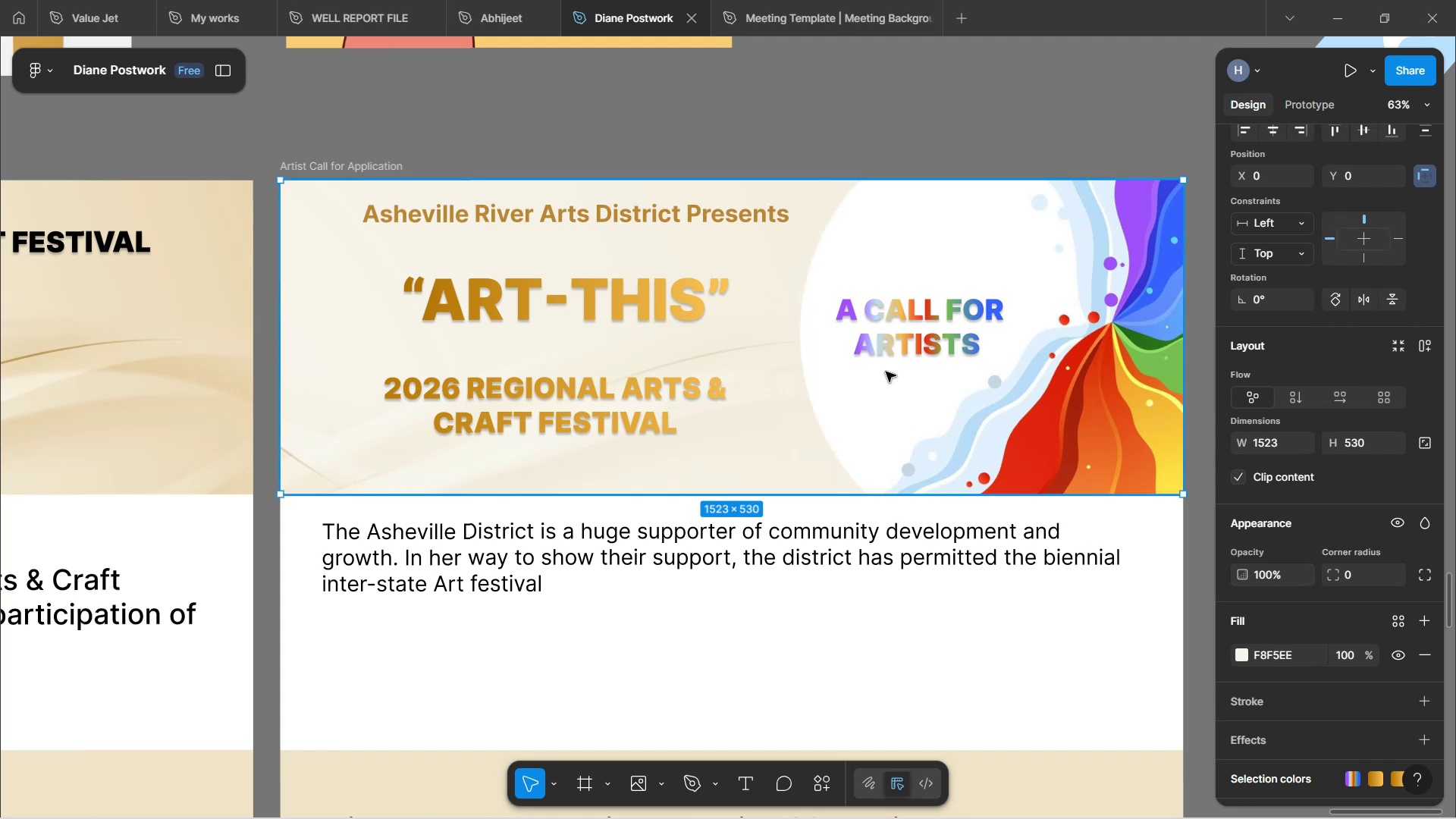 
double_click([884, 384])
 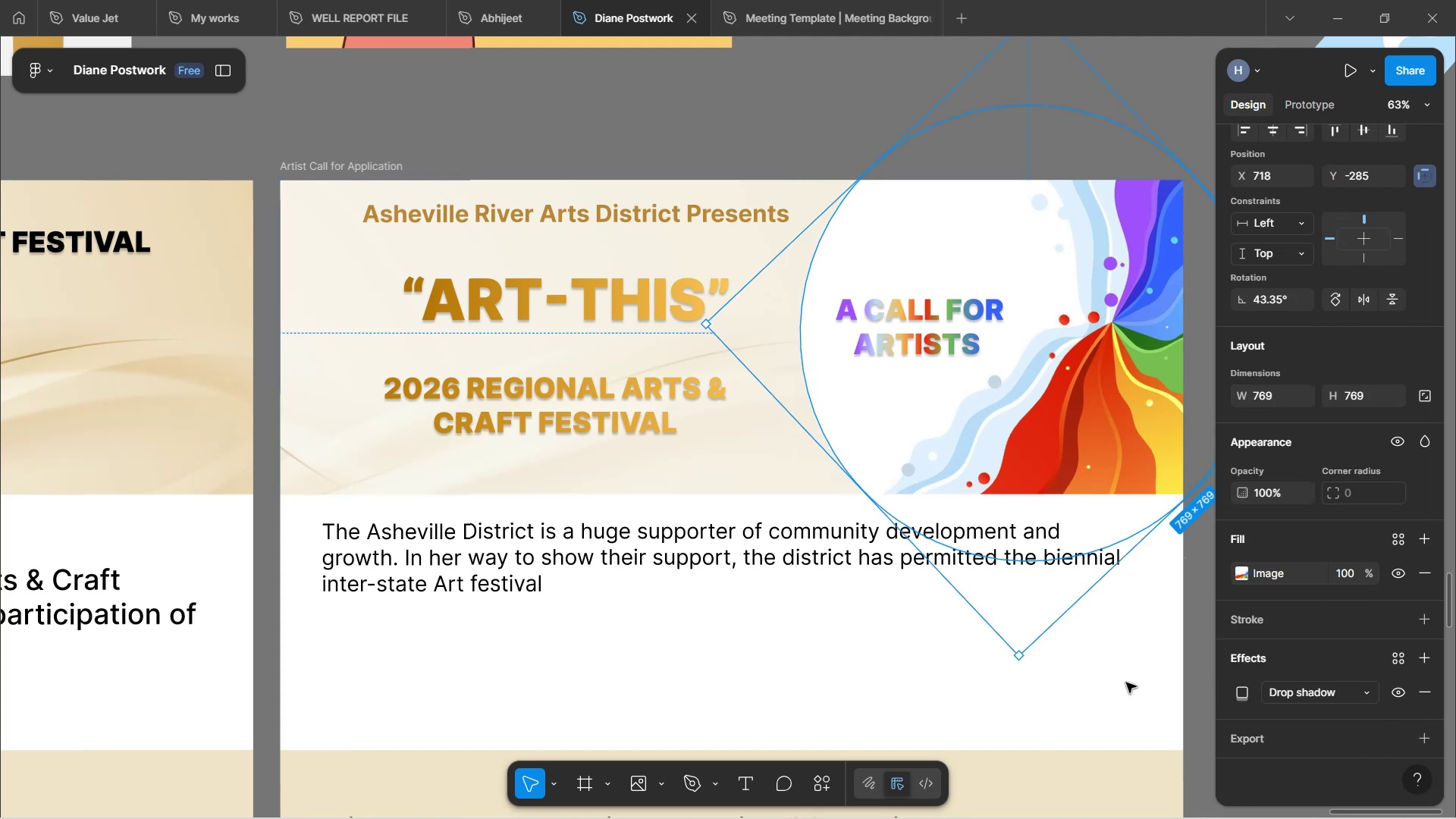 
left_click_drag(start_coordinate=[1242, 689], to_coordinate=[1237, 686])
 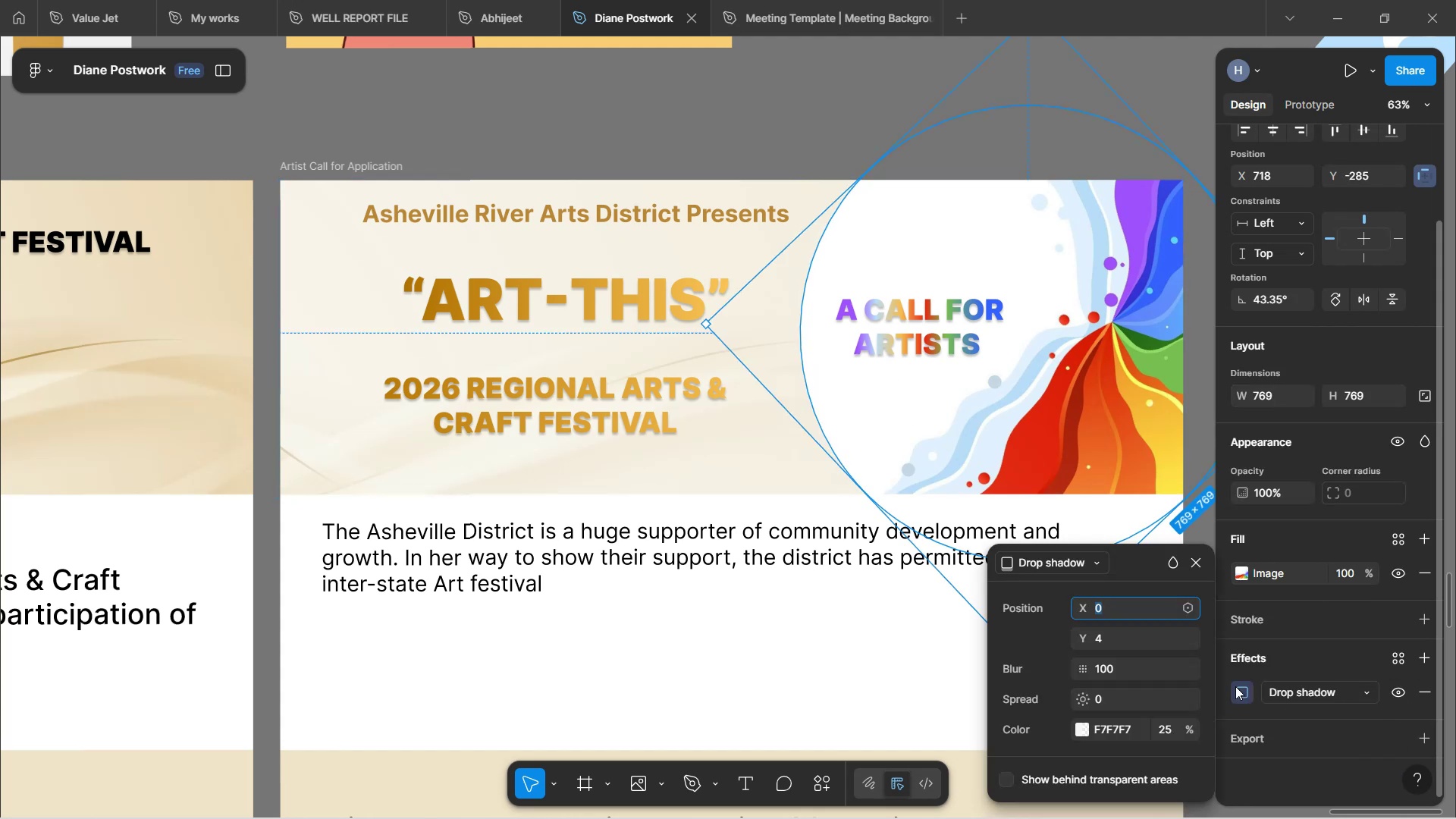 
key(Control+Z)
 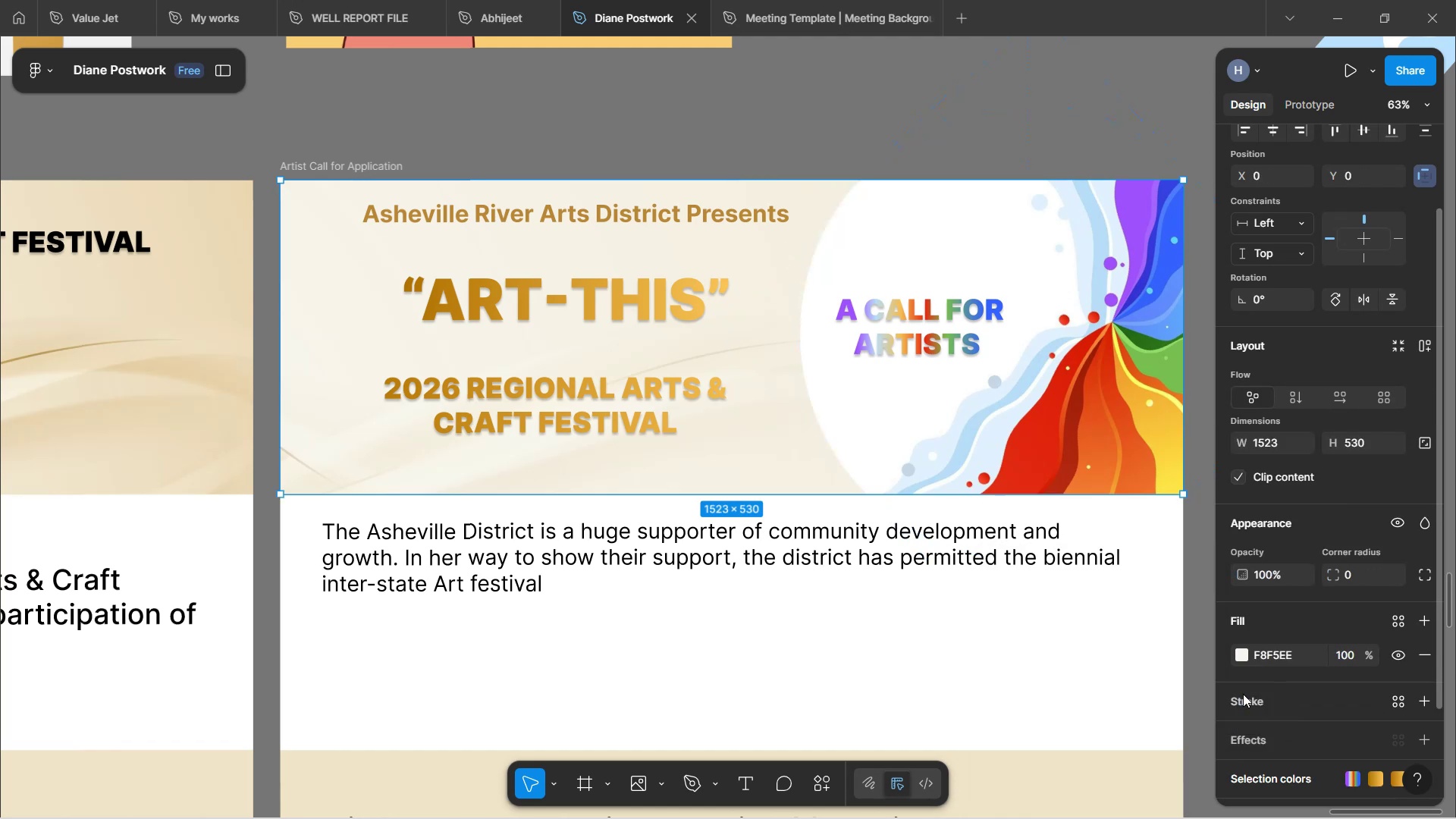 
key(Control+Z)
 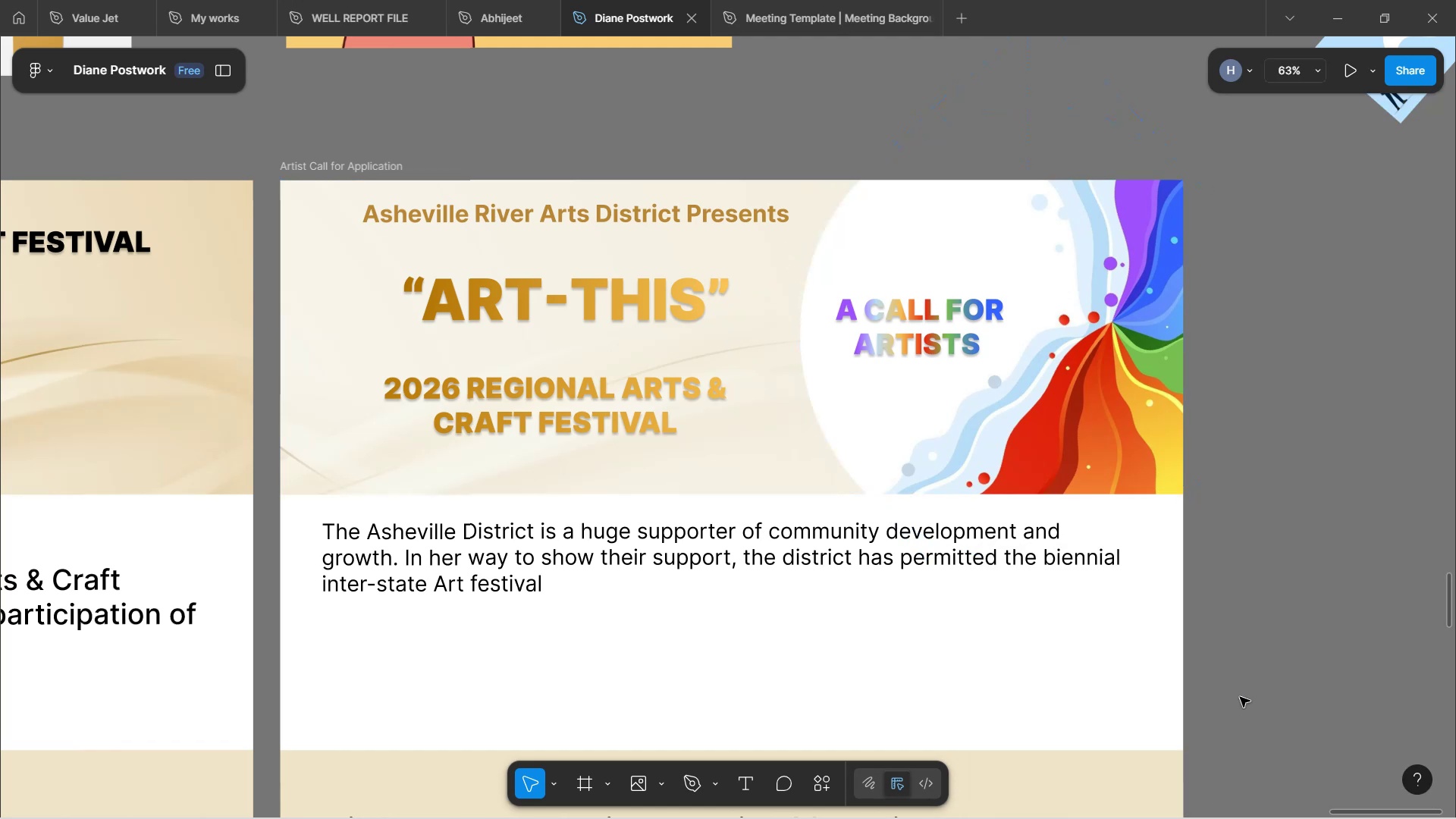 
key(Control+Z)
 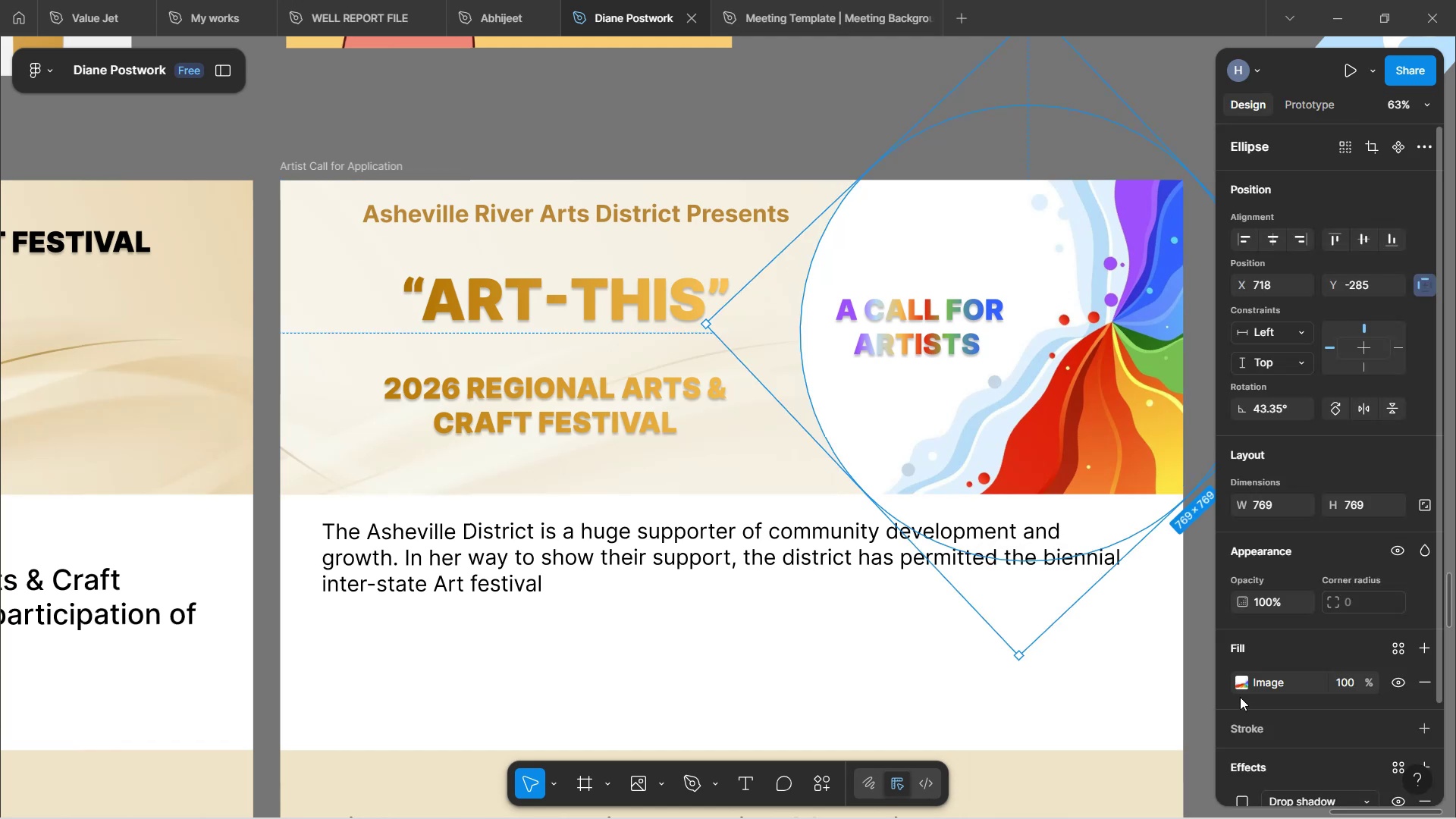 
key(Control+Z)
 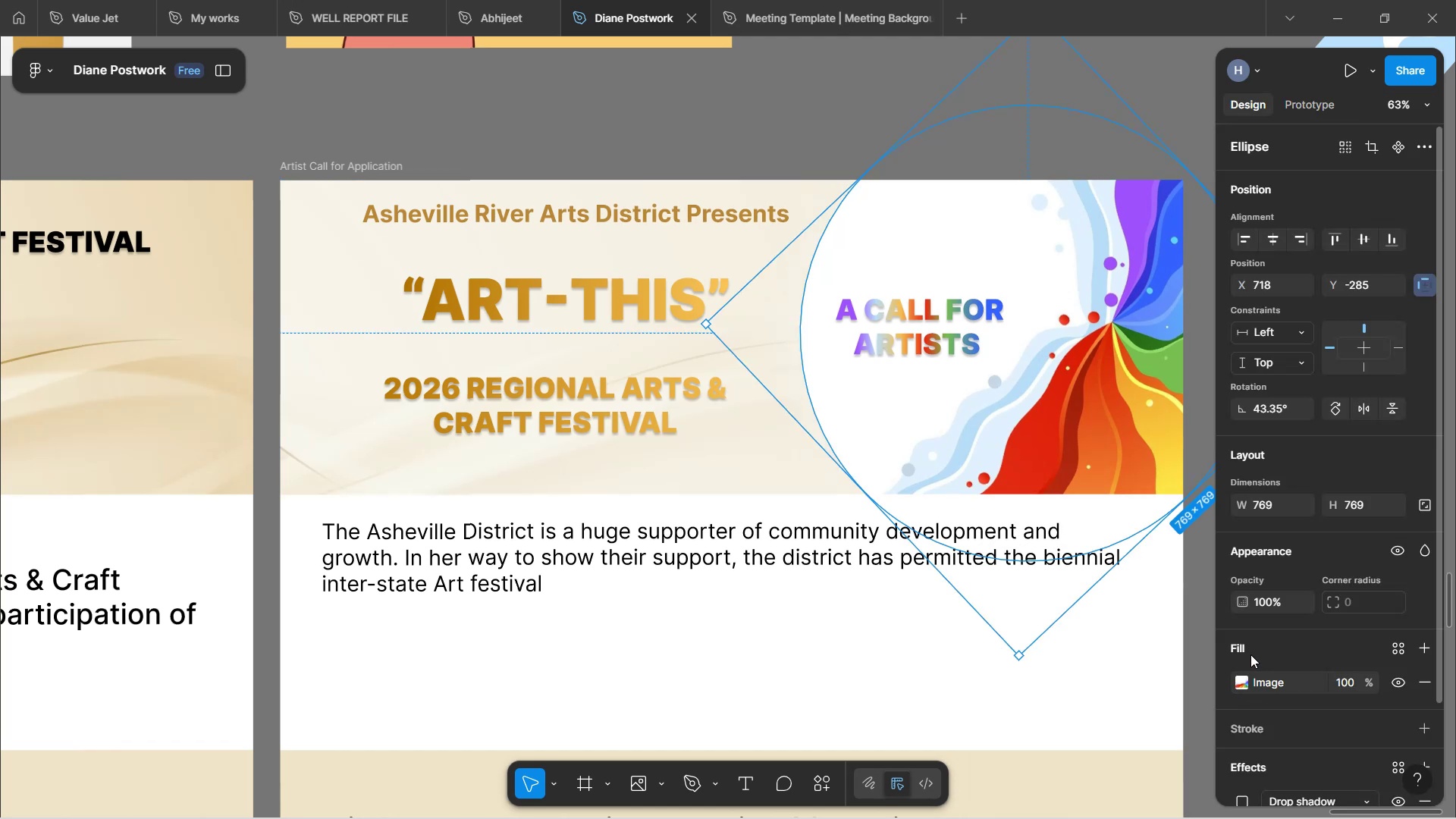 
scroll: coordinate [1311, 661], scroll_direction: down, amount: 2.0
 